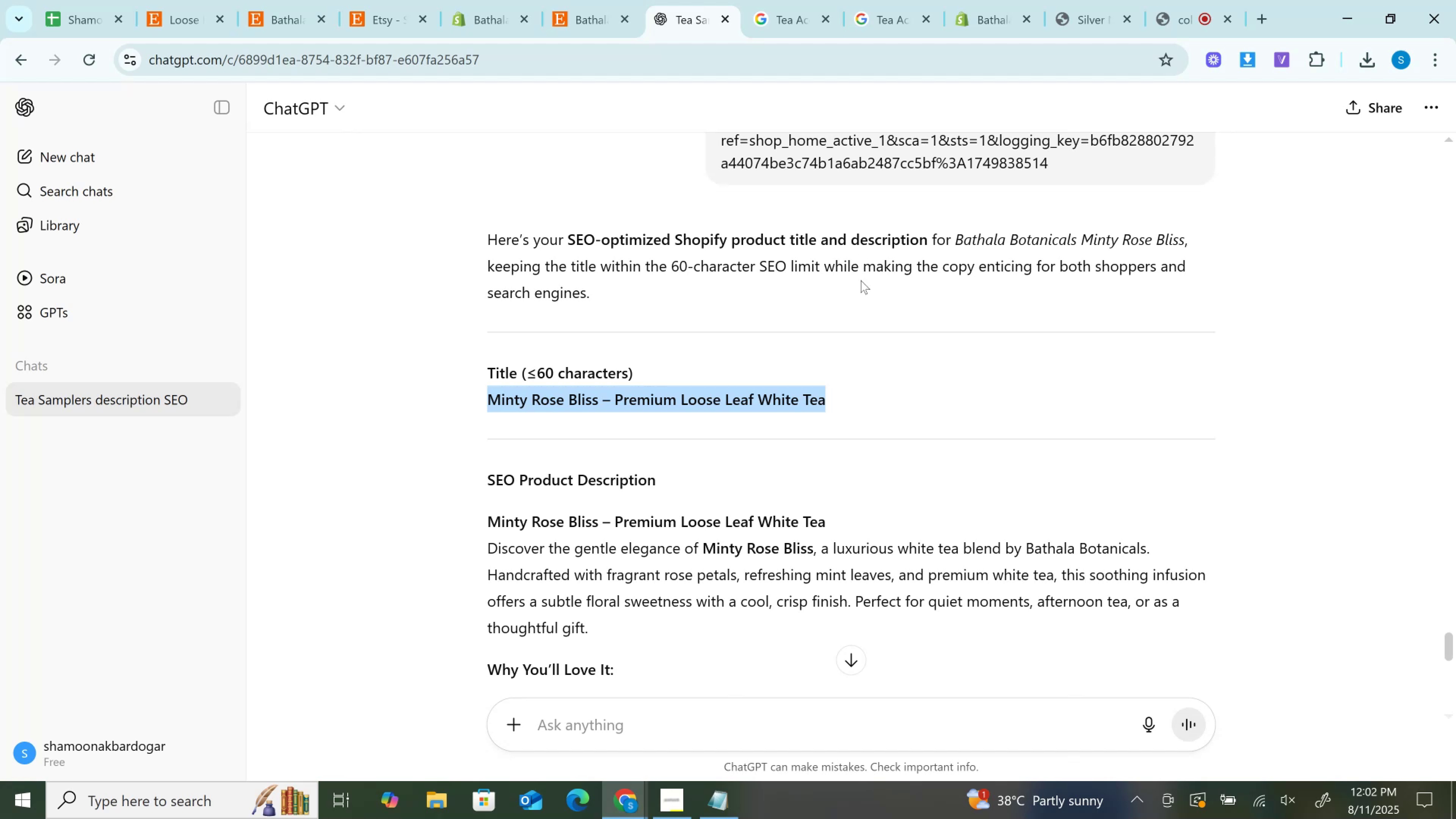 
scroll: coordinate [861, 287], scroll_direction: down, amount: 2.0
 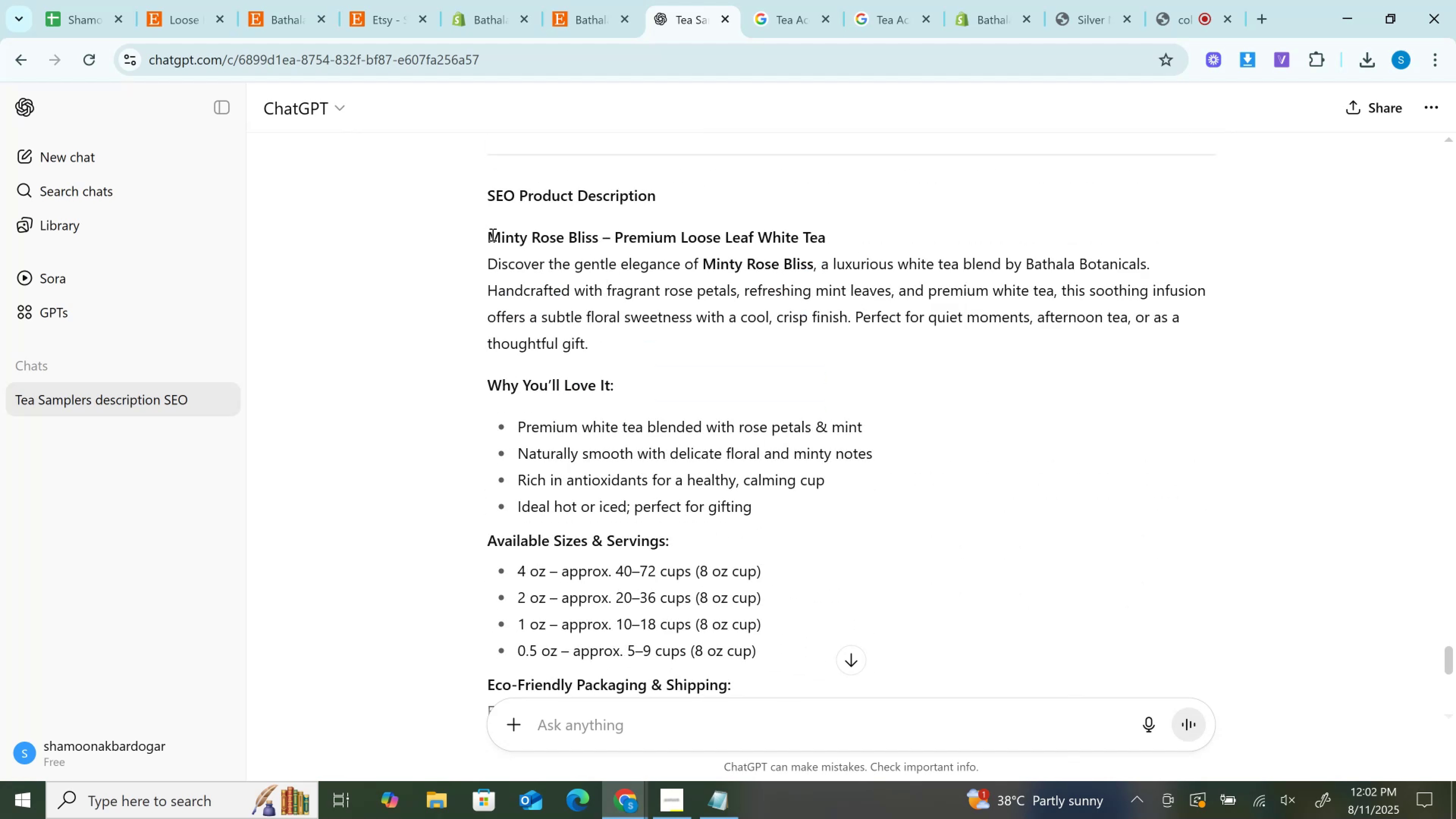 
left_click_drag(start_coordinate=[492, 234], to_coordinate=[812, 385])
 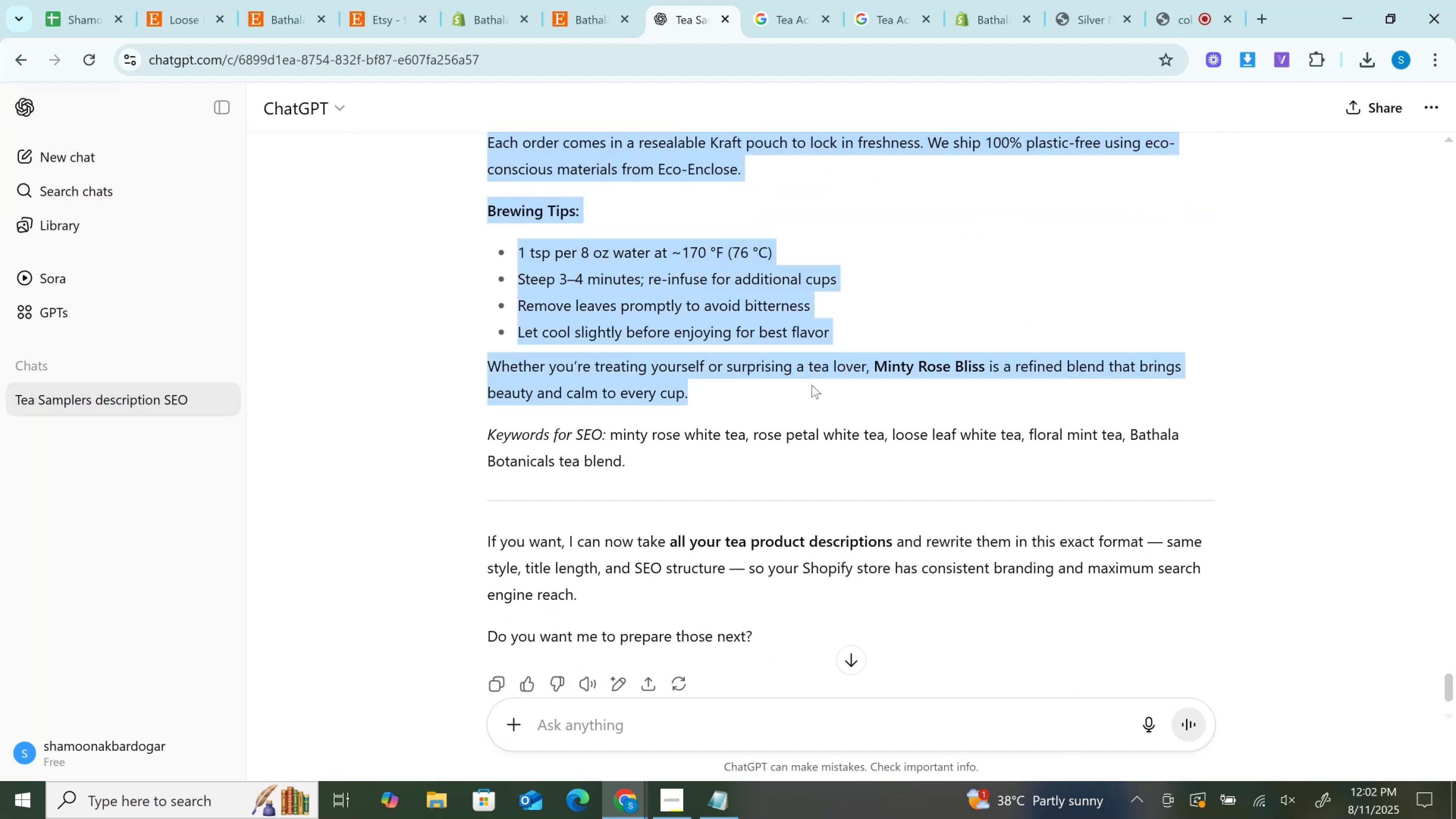 
scroll: coordinate [612, 273], scroll_direction: down, amount: 6.0
 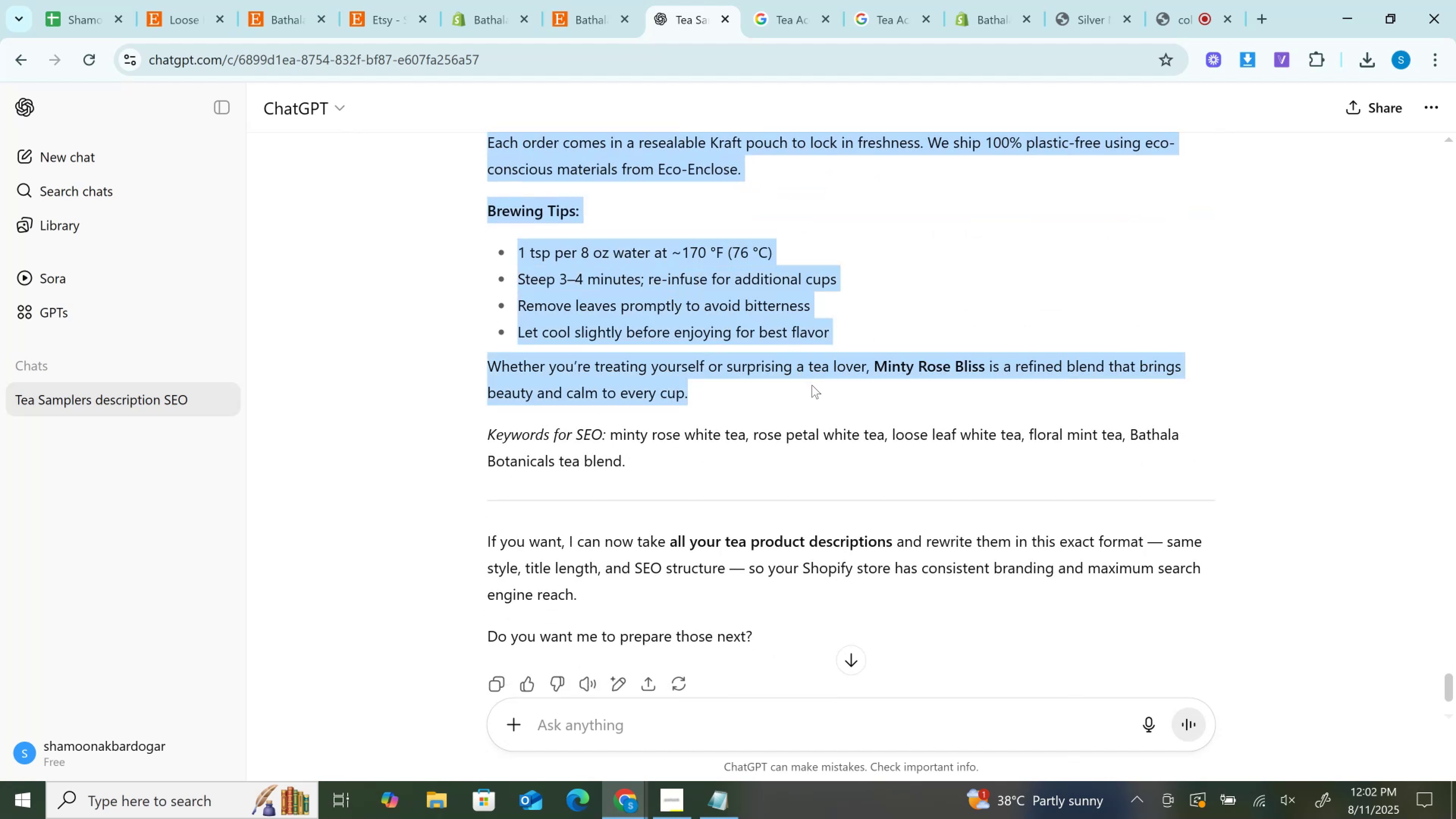 
key(Control+C)
 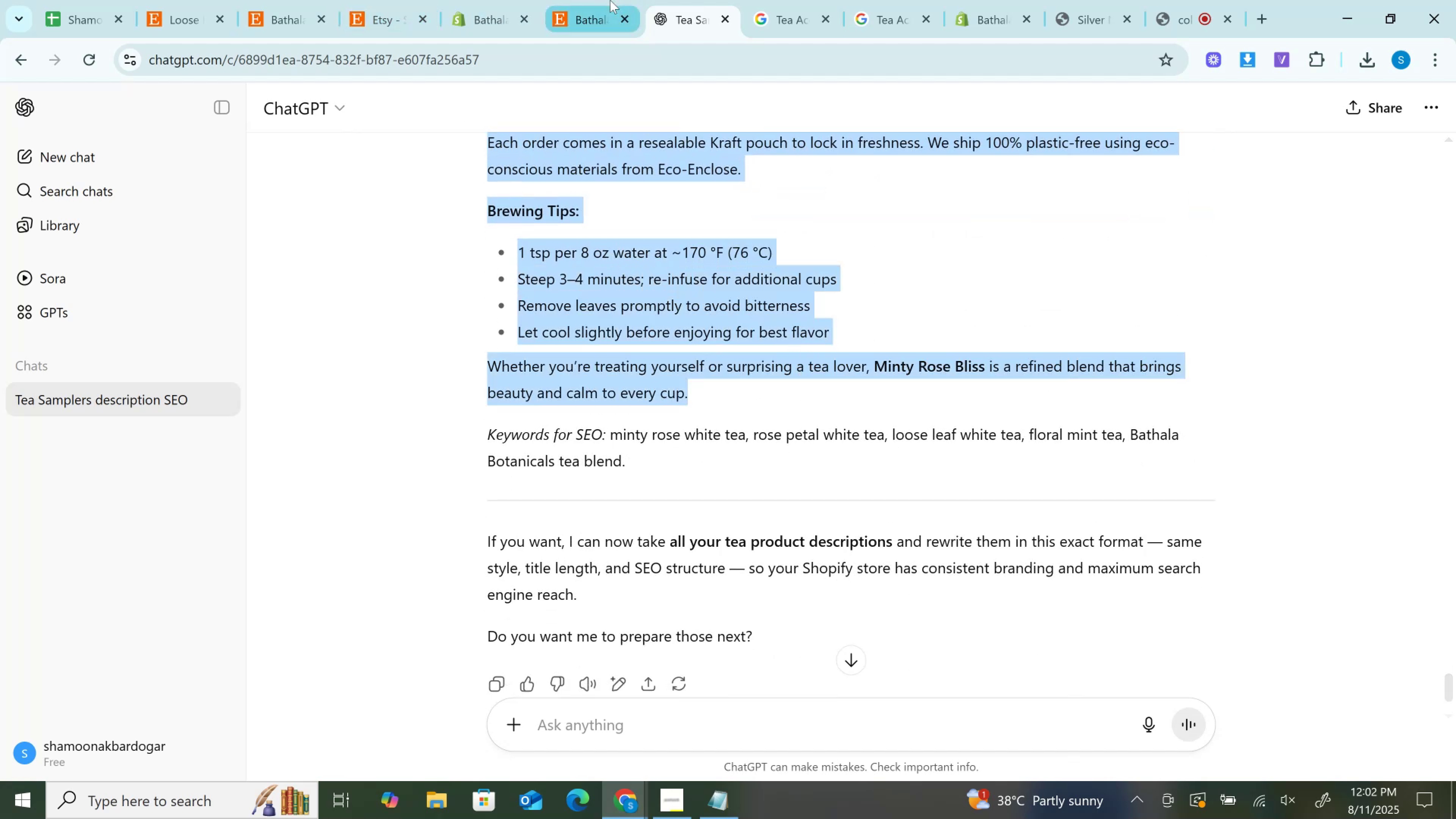 
left_click([610, 0])
 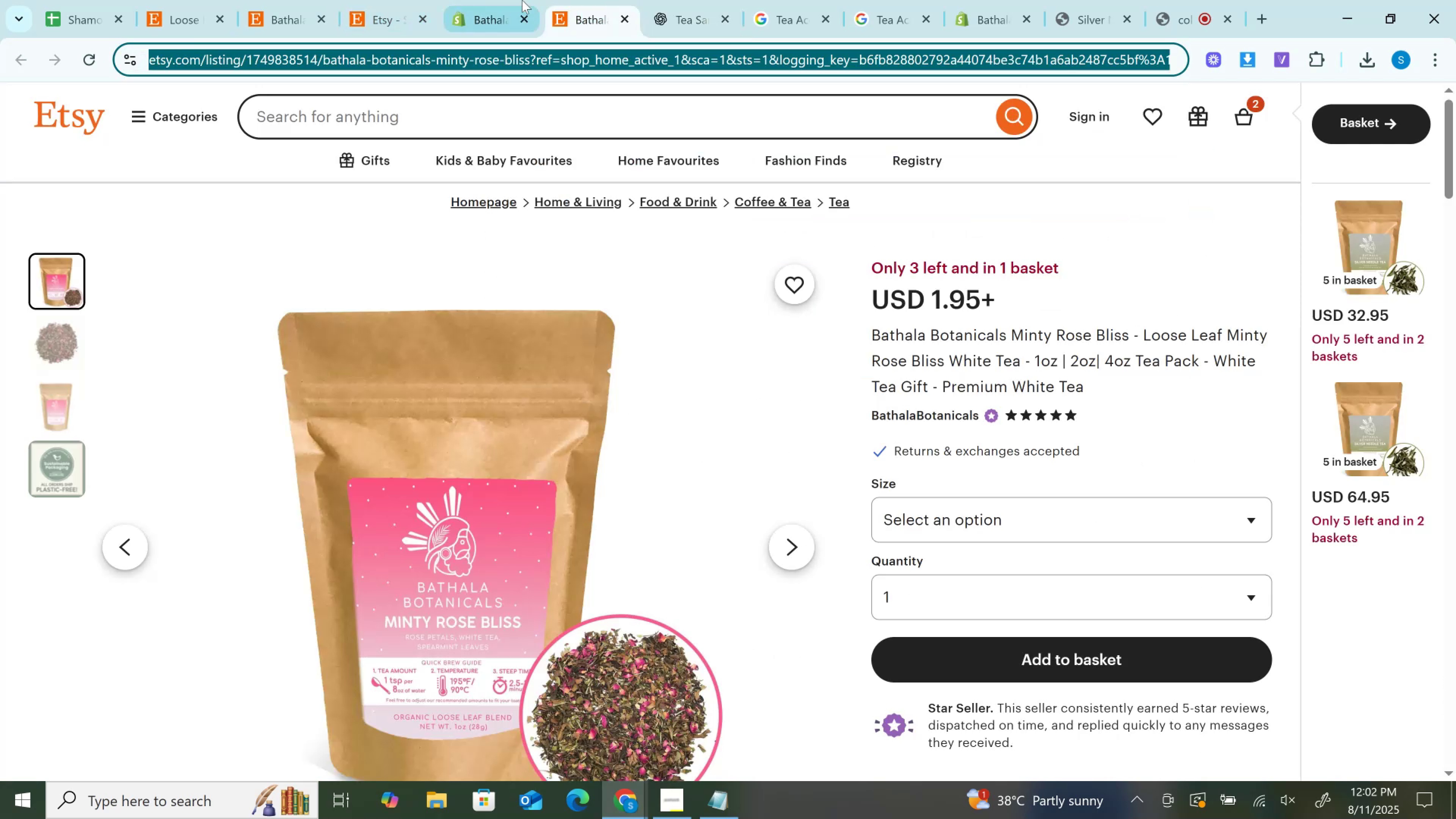 
left_click([520, 0])
 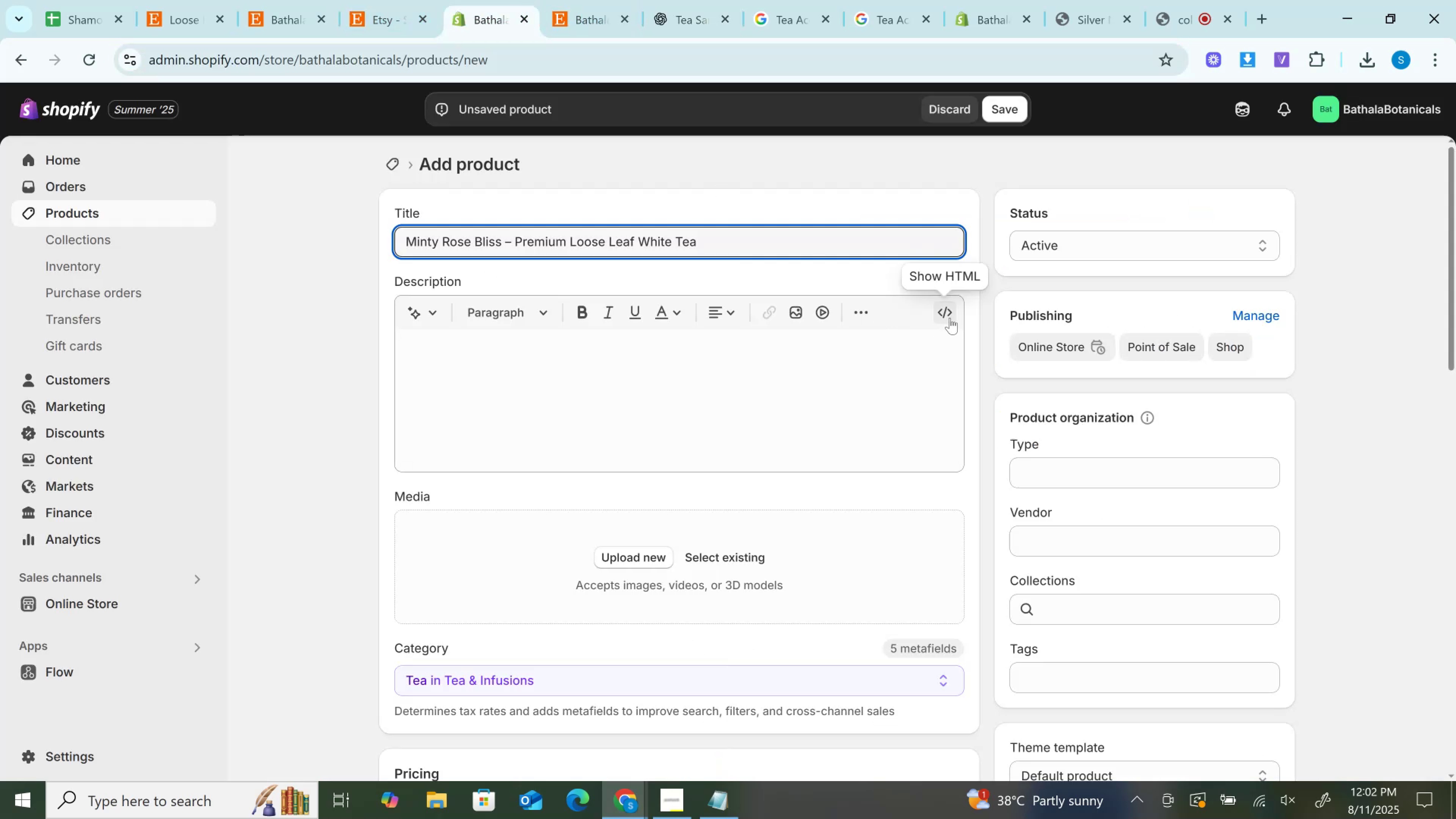 
left_click([950, 314])
 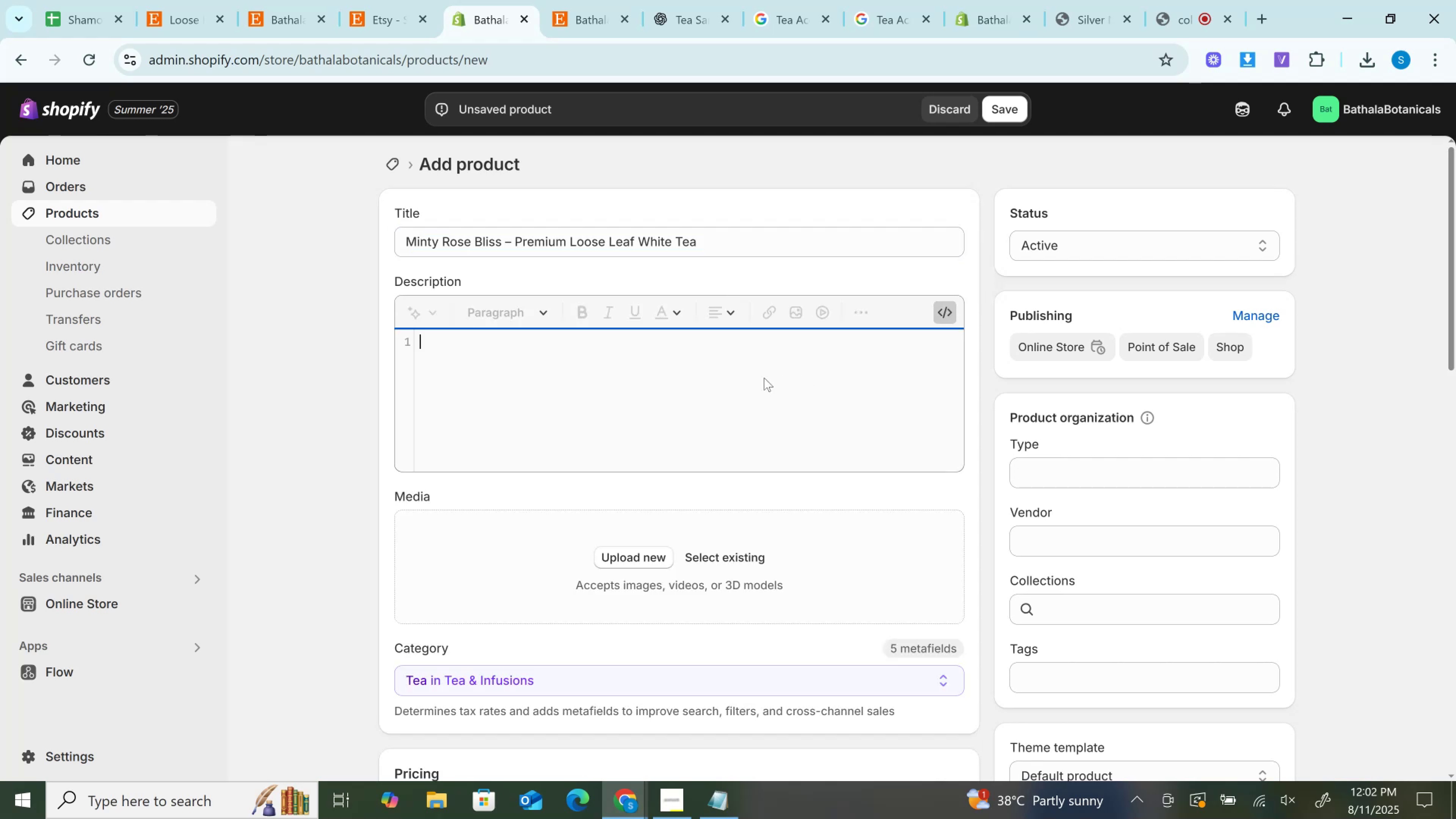 
left_click([764, 378])
 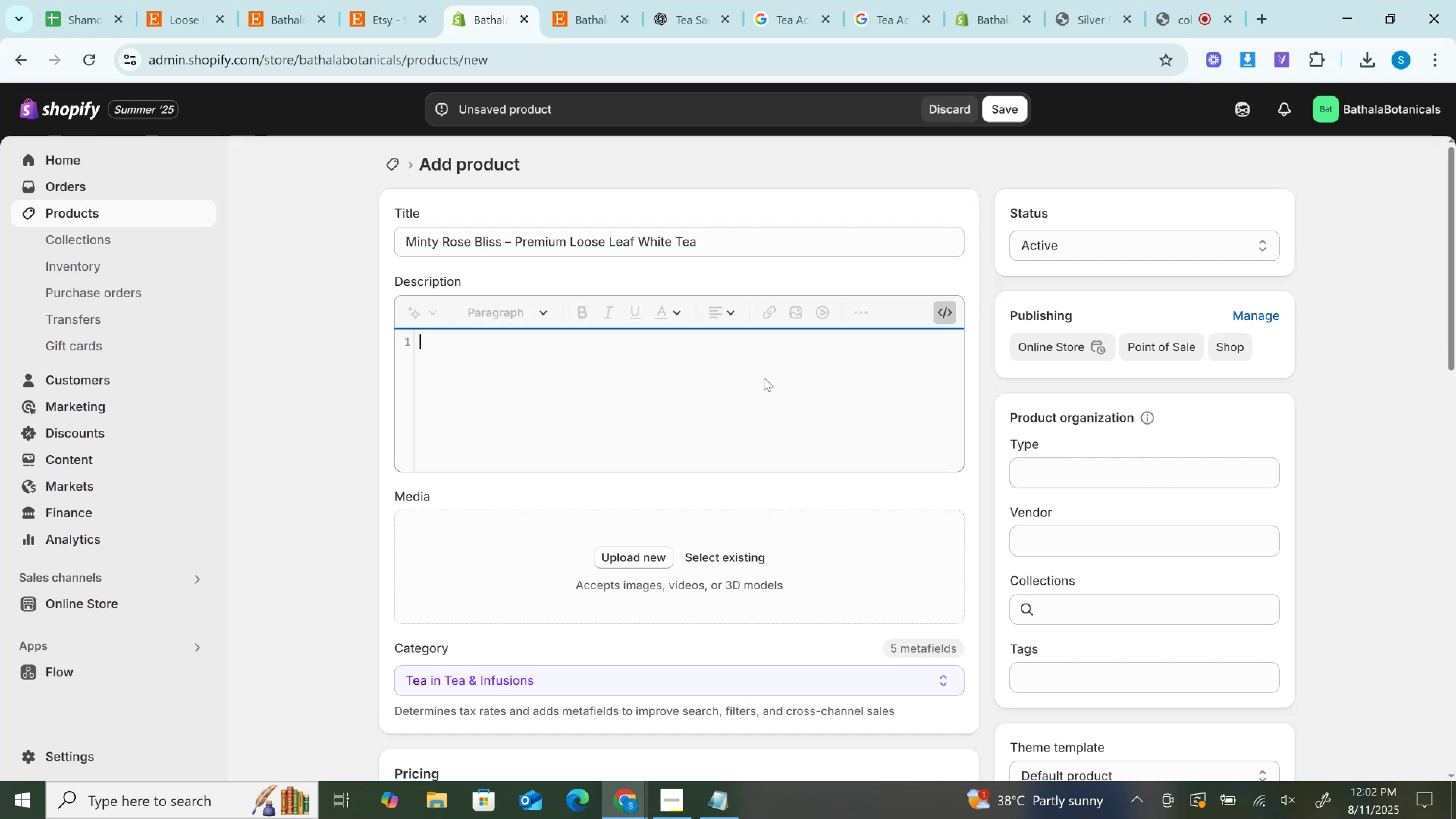 
key(Control+V)
 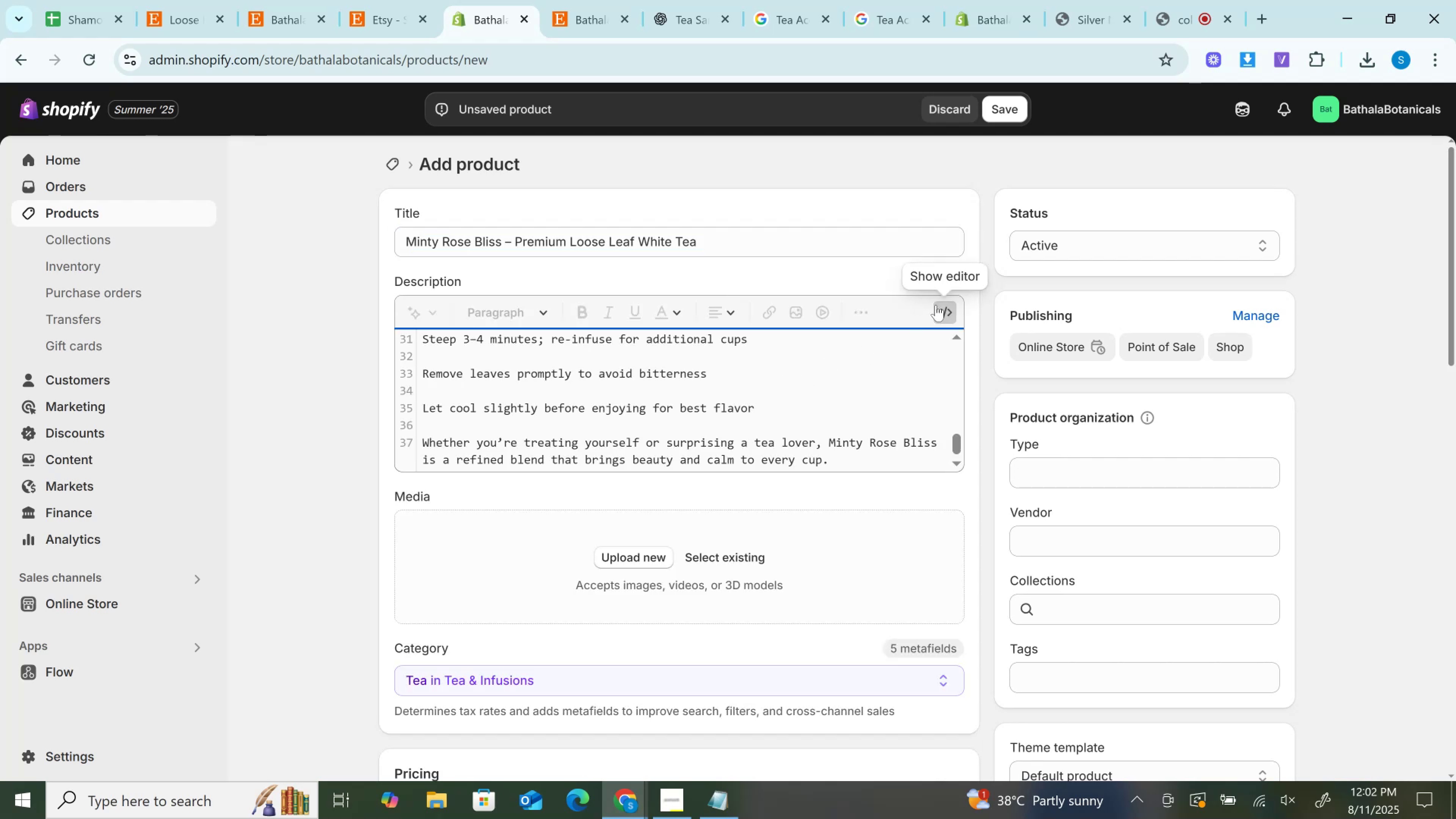 
left_click([943, 312])
 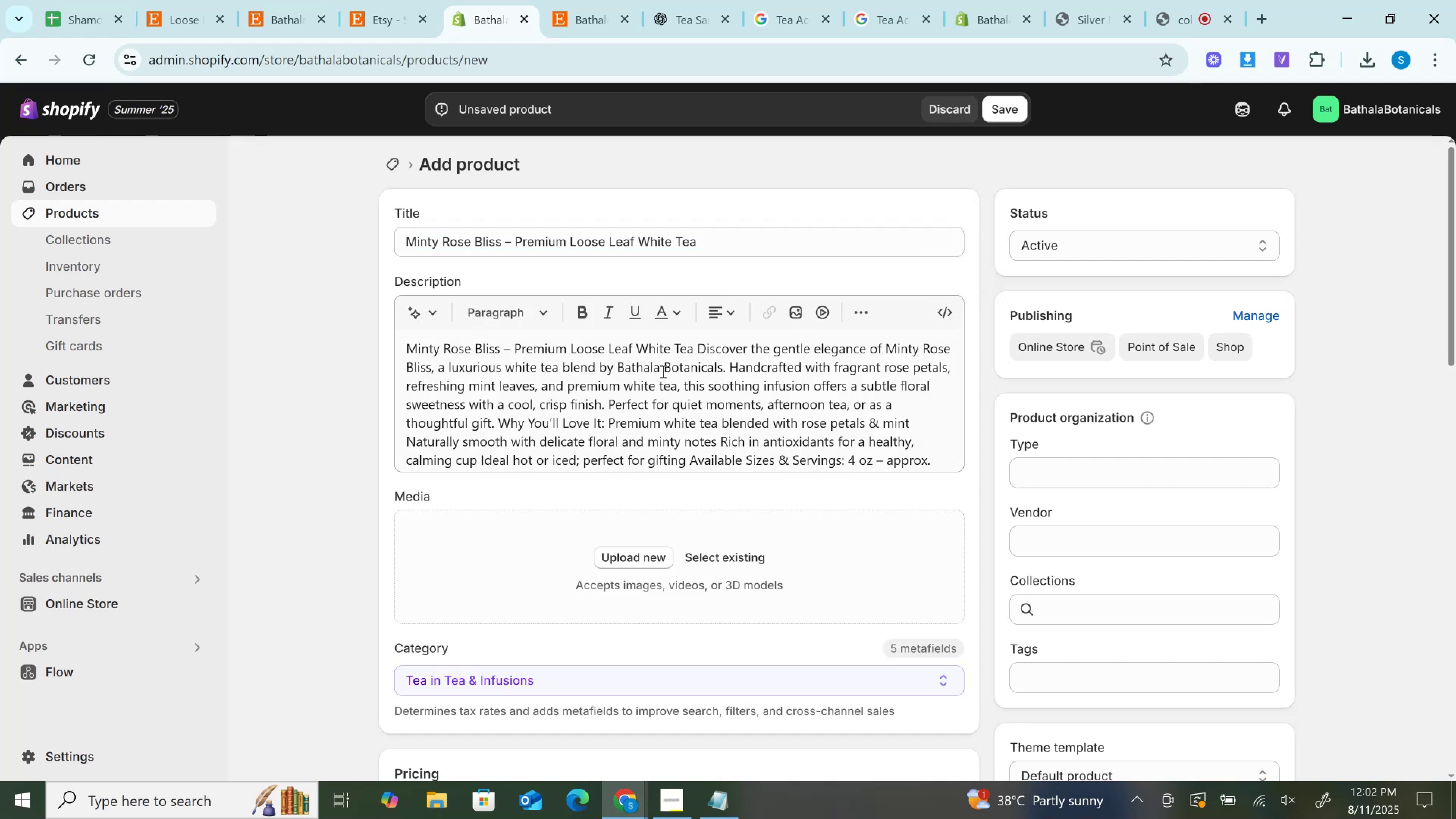 
scroll: coordinate [662, 371], scroll_direction: up, amount: 1.0
 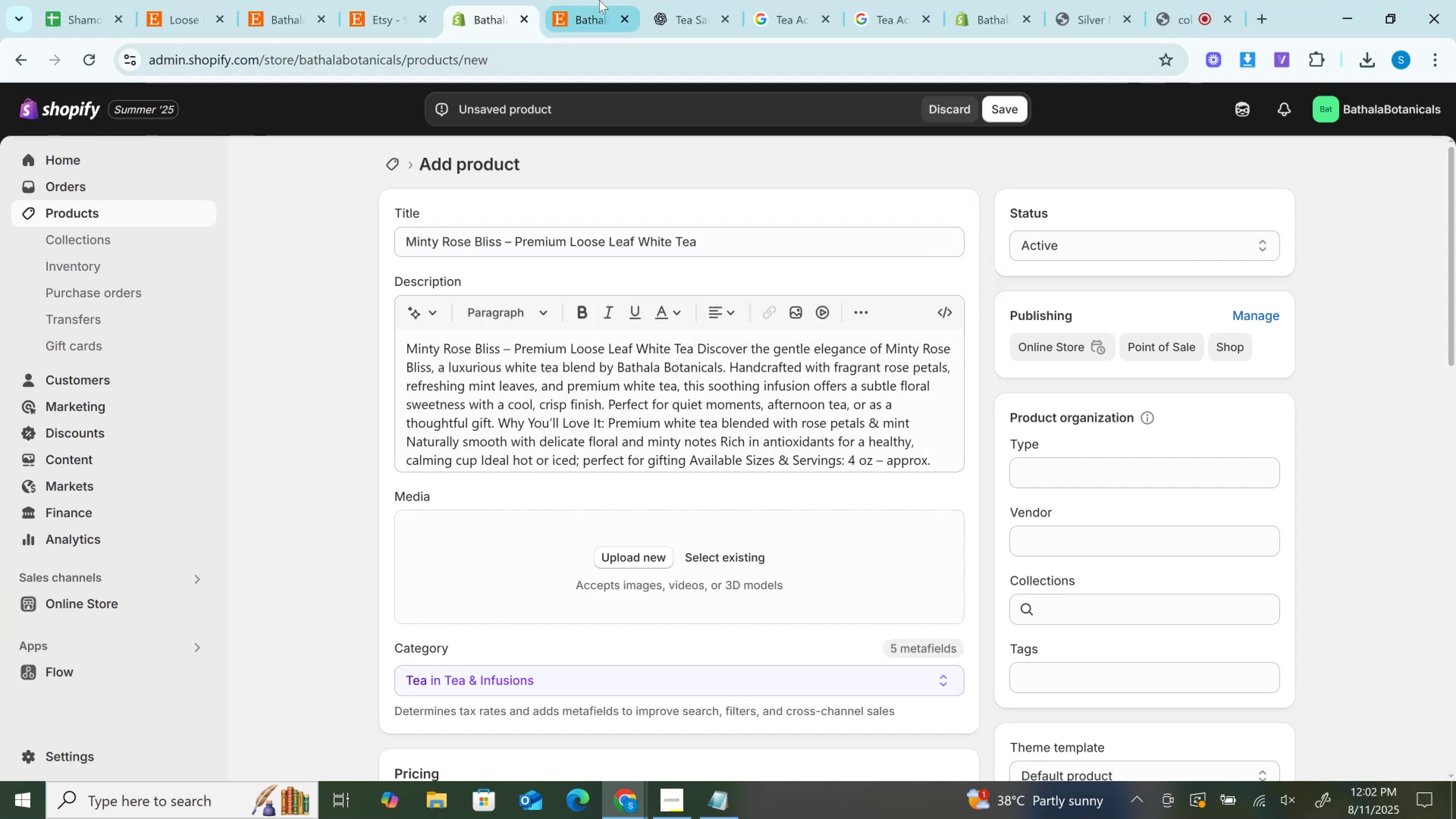 
left_click([677, 0])
 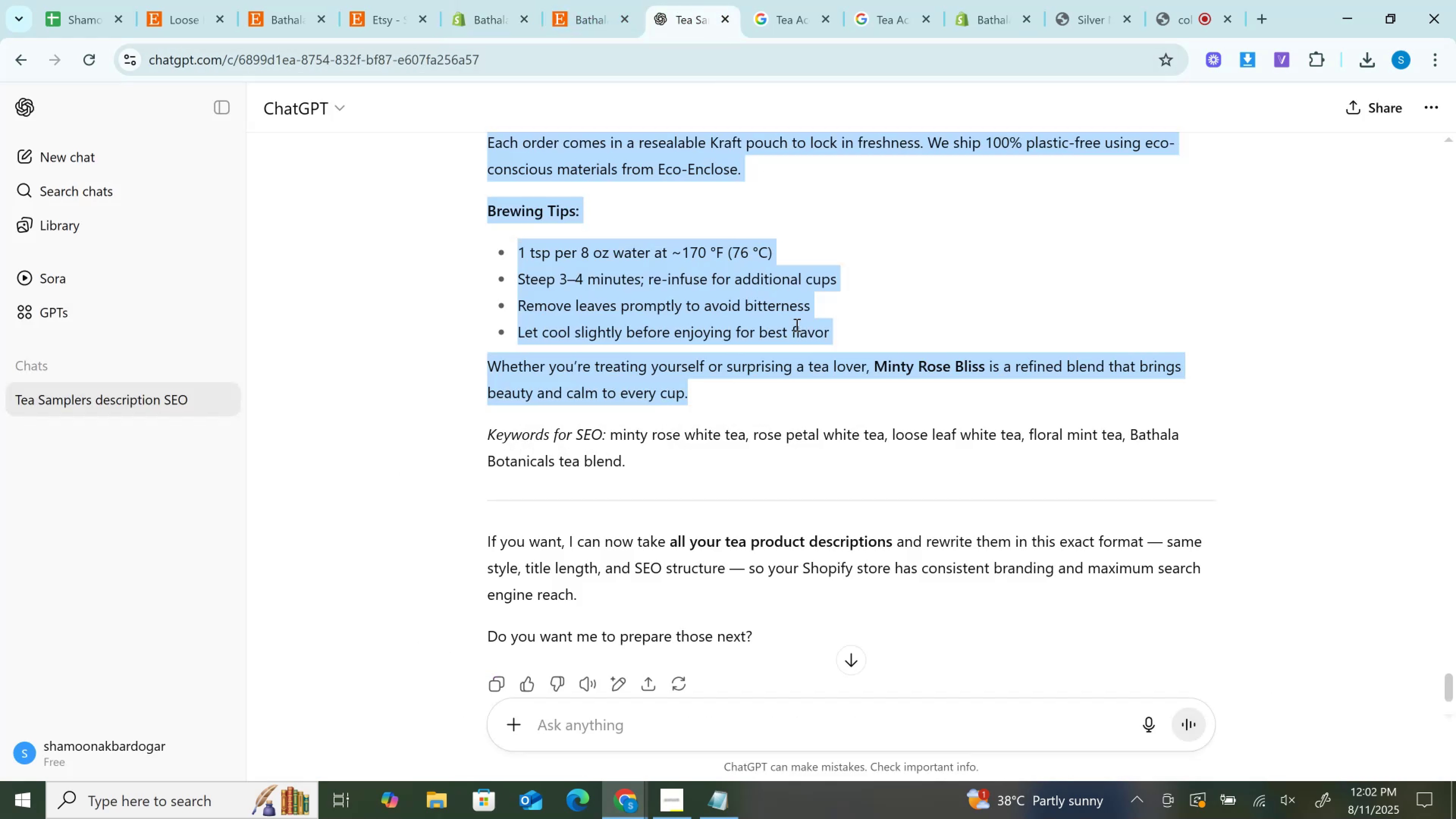 
scroll: coordinate [781, 342], scroll_direction: up, amount: 7.0
 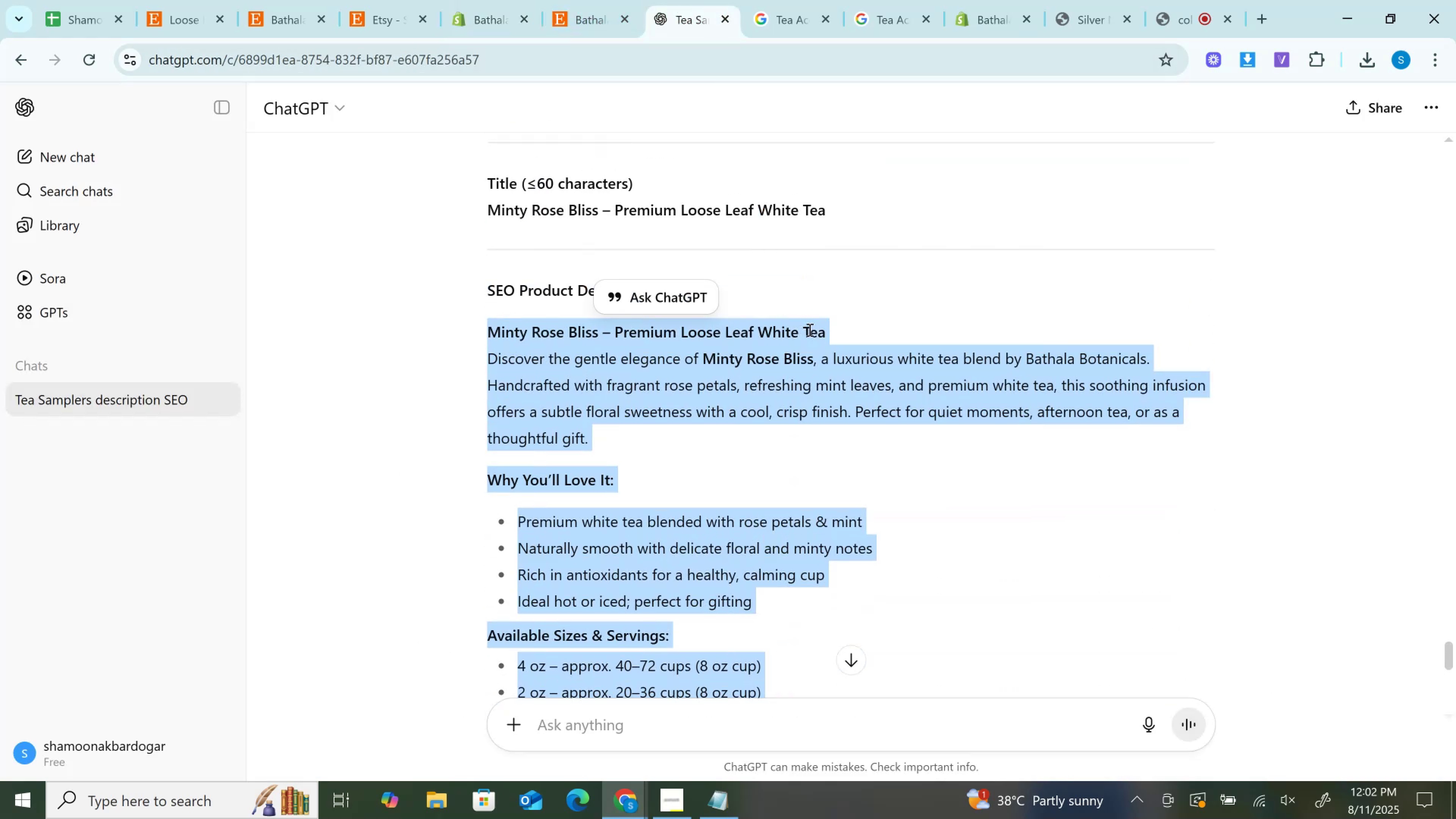 
left_click_drag(start_coordinate=[838, 330], to_coordinate=[578, 322])
 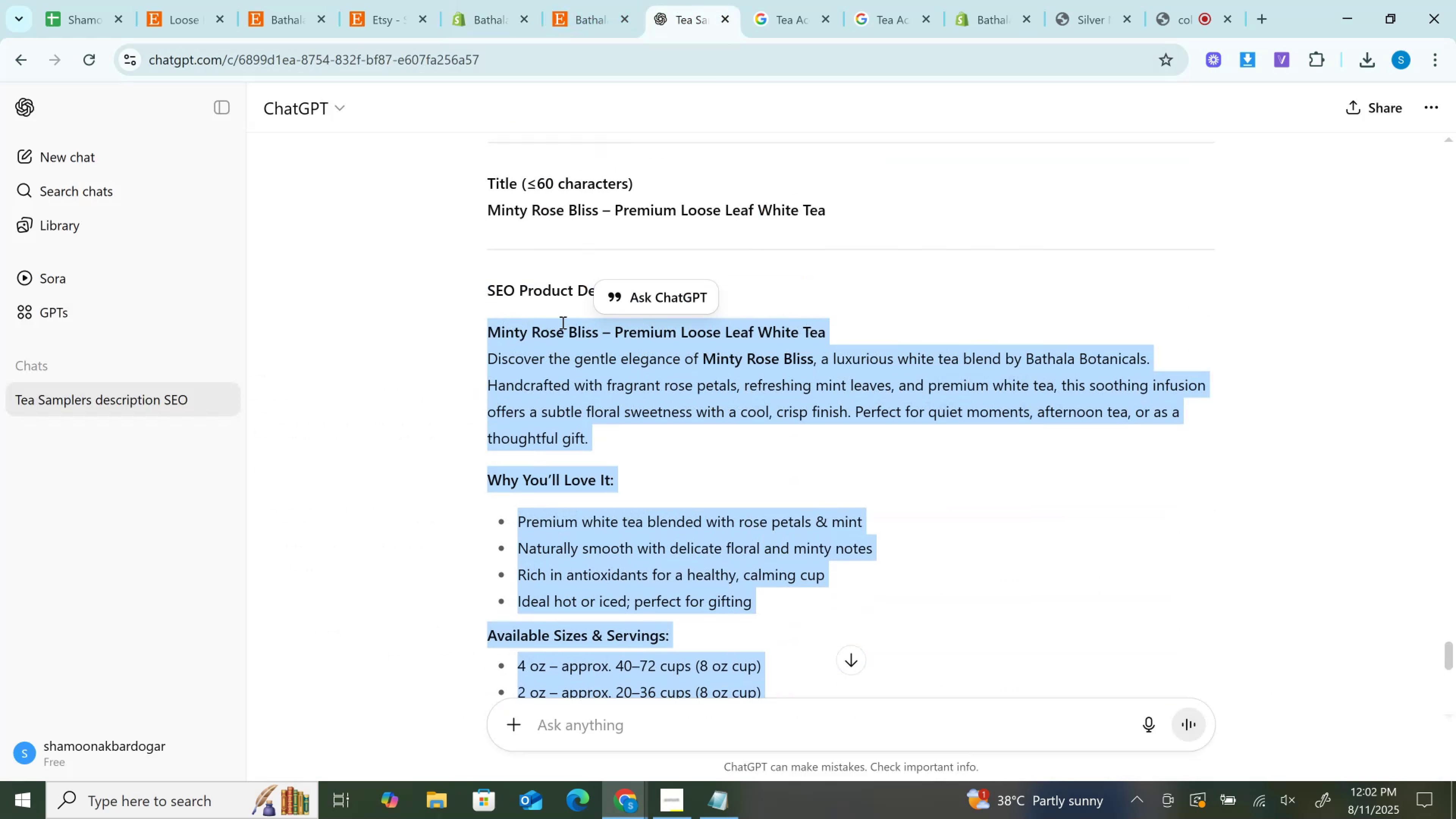 
left_click([562, 322])
 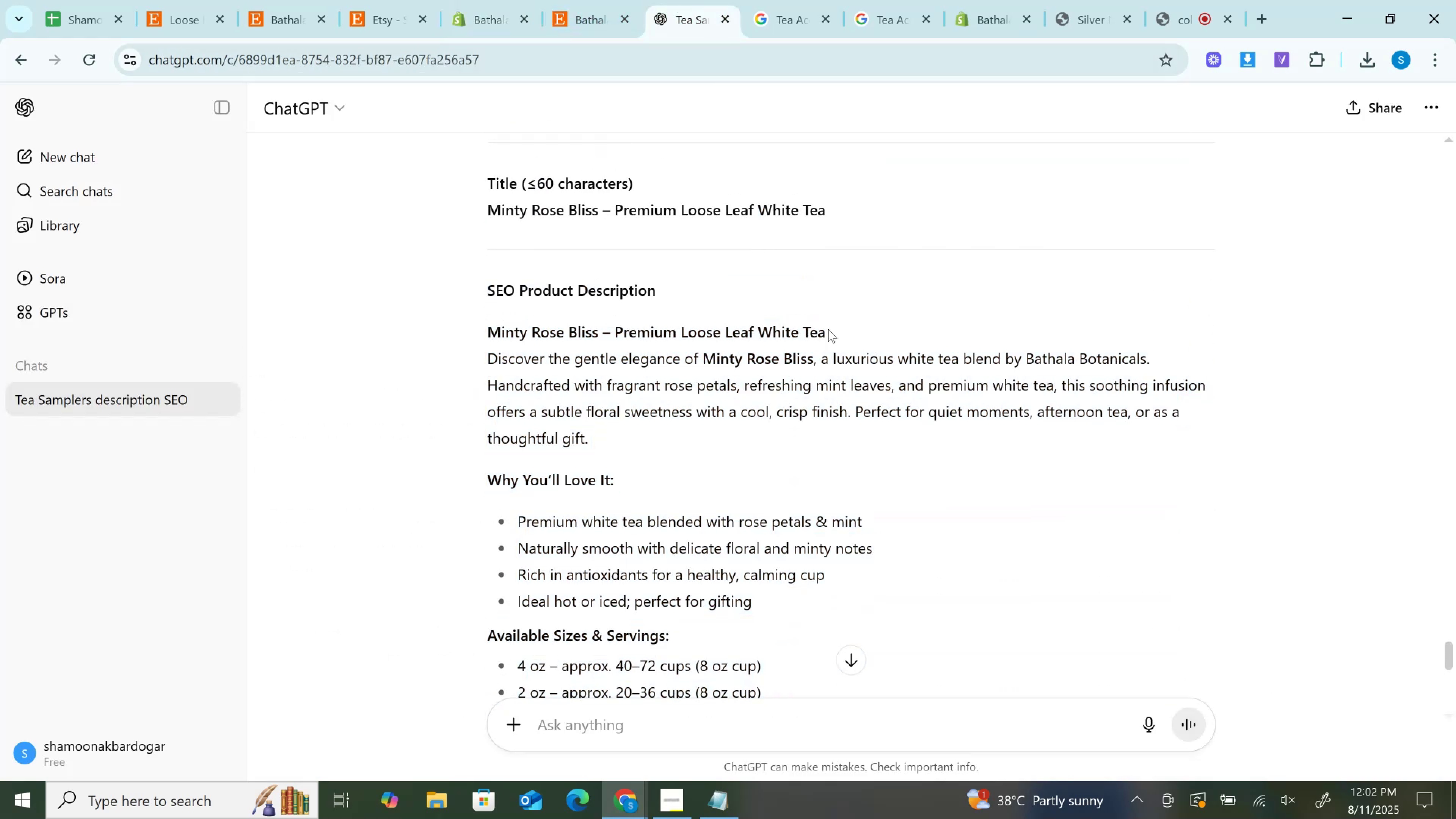 
left_click_drag(start_coordinate=[828, 333], to_coordinate=[595, 326])
 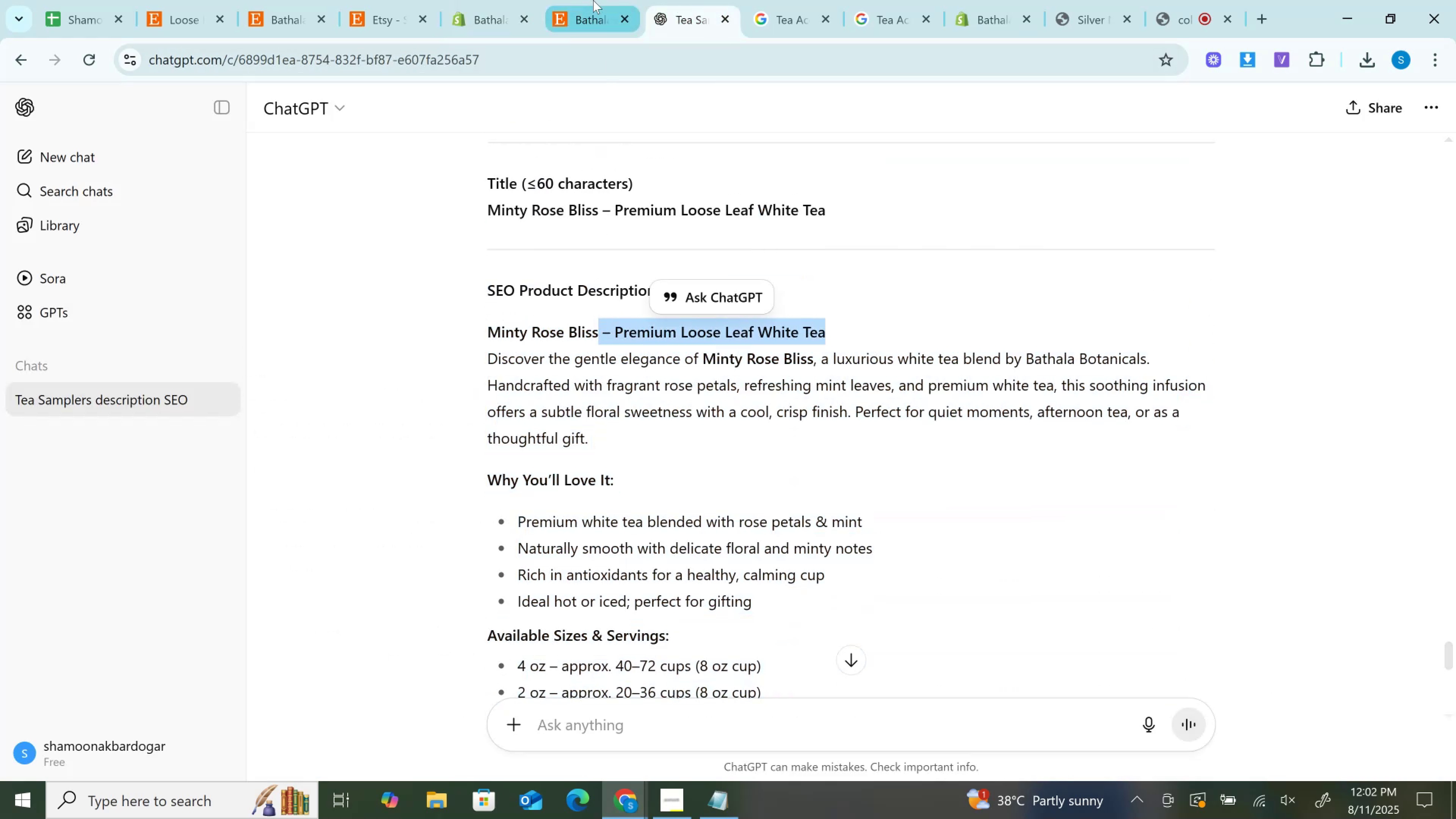 
key(Control+C)
 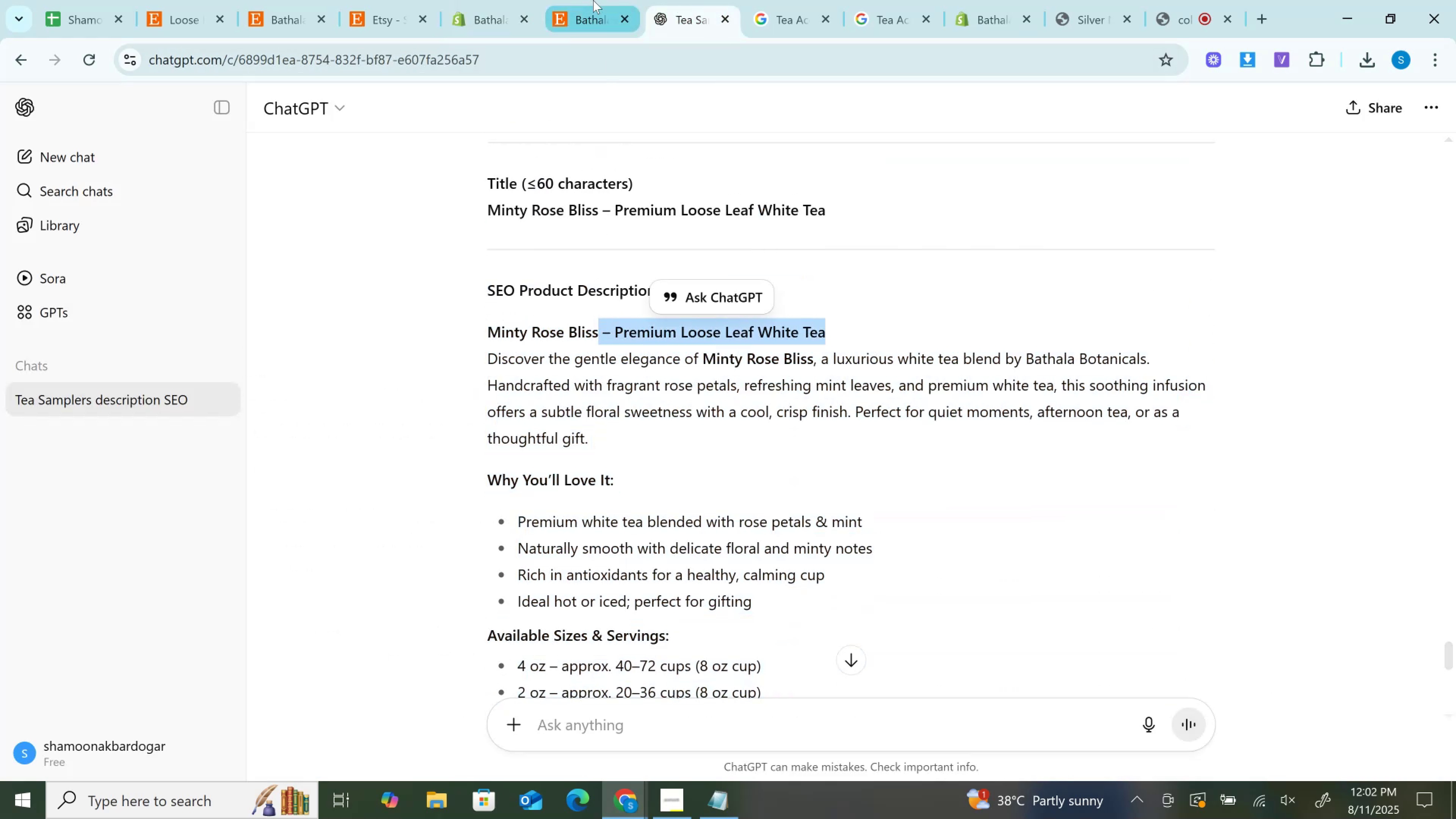 
left_click([593, 0])
 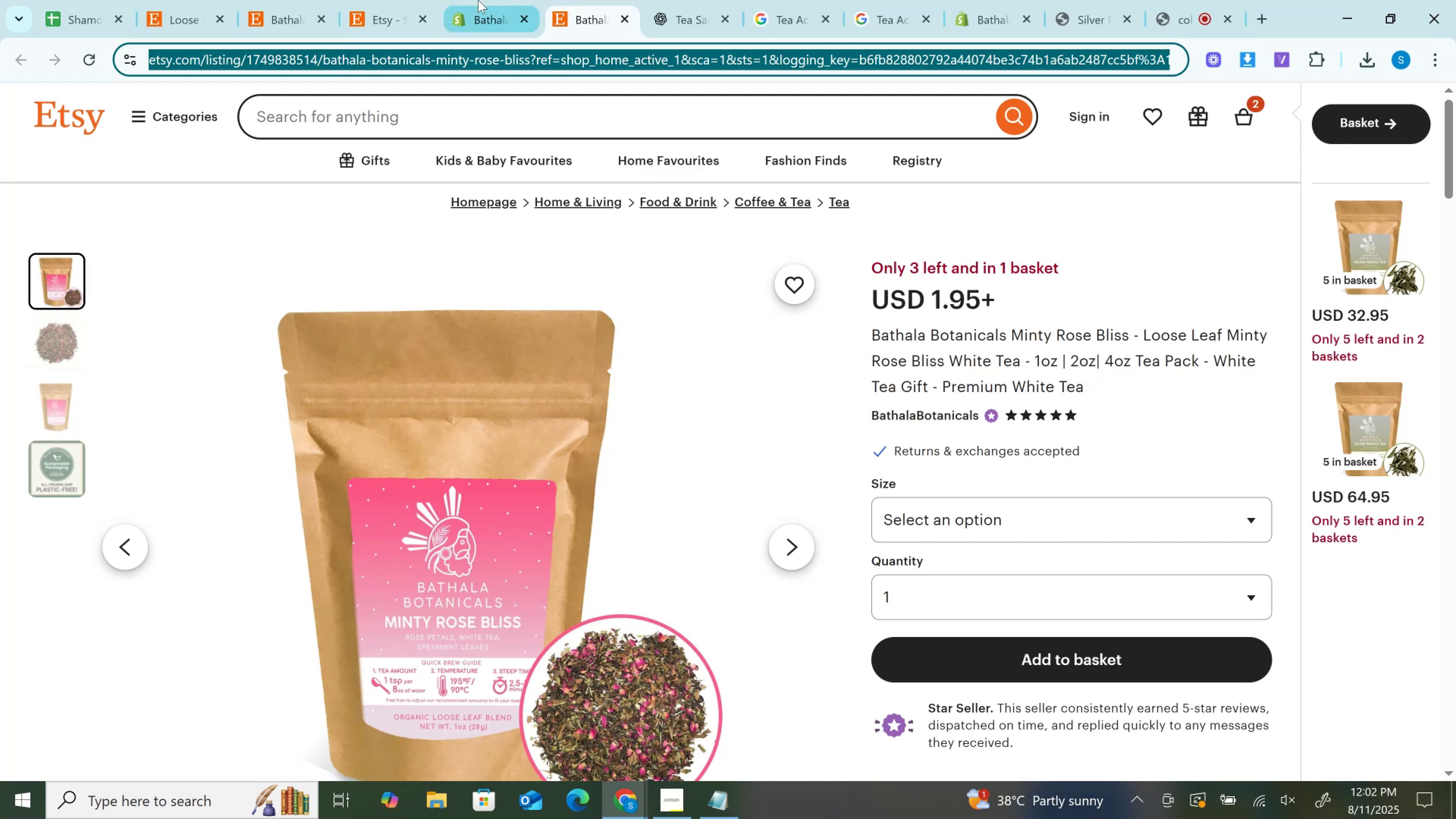 
left_click([479, 0])
 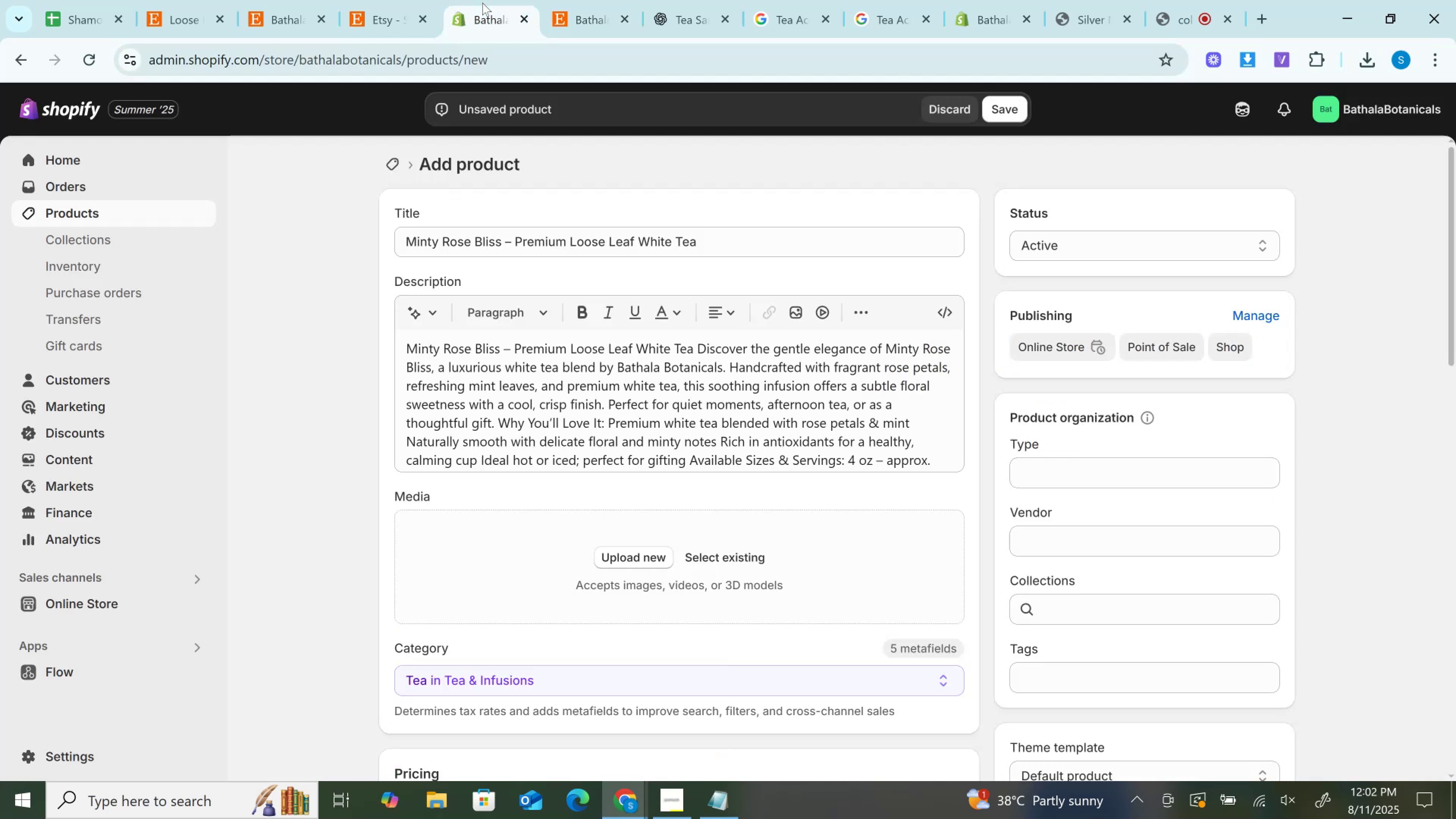 
hold_key(key=ControlLeft, duration=0.32)
left_click_drag(start_coordinate=[483, 3], to_coordinate=[593, 4])
 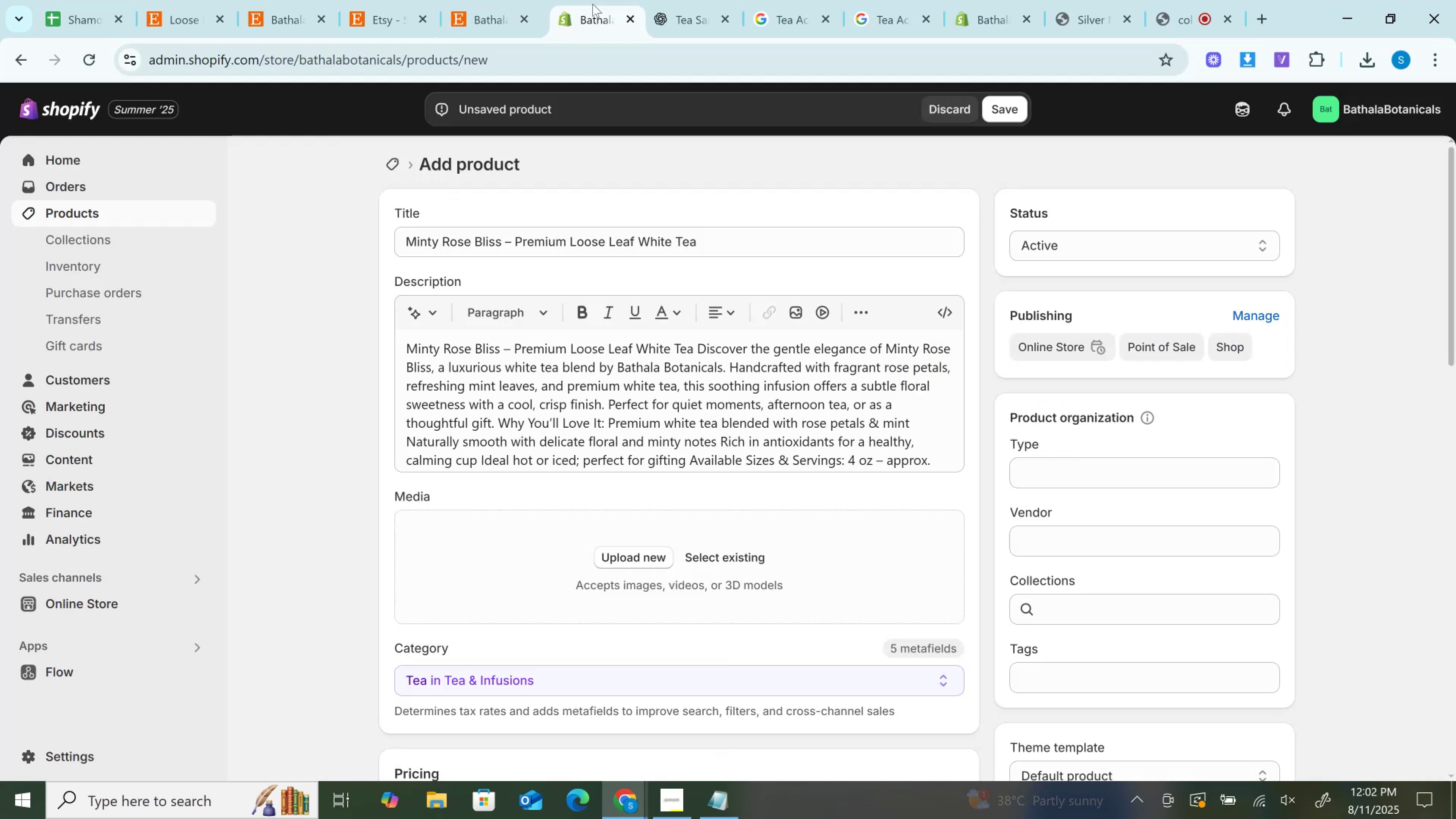 
key(Control+F)
 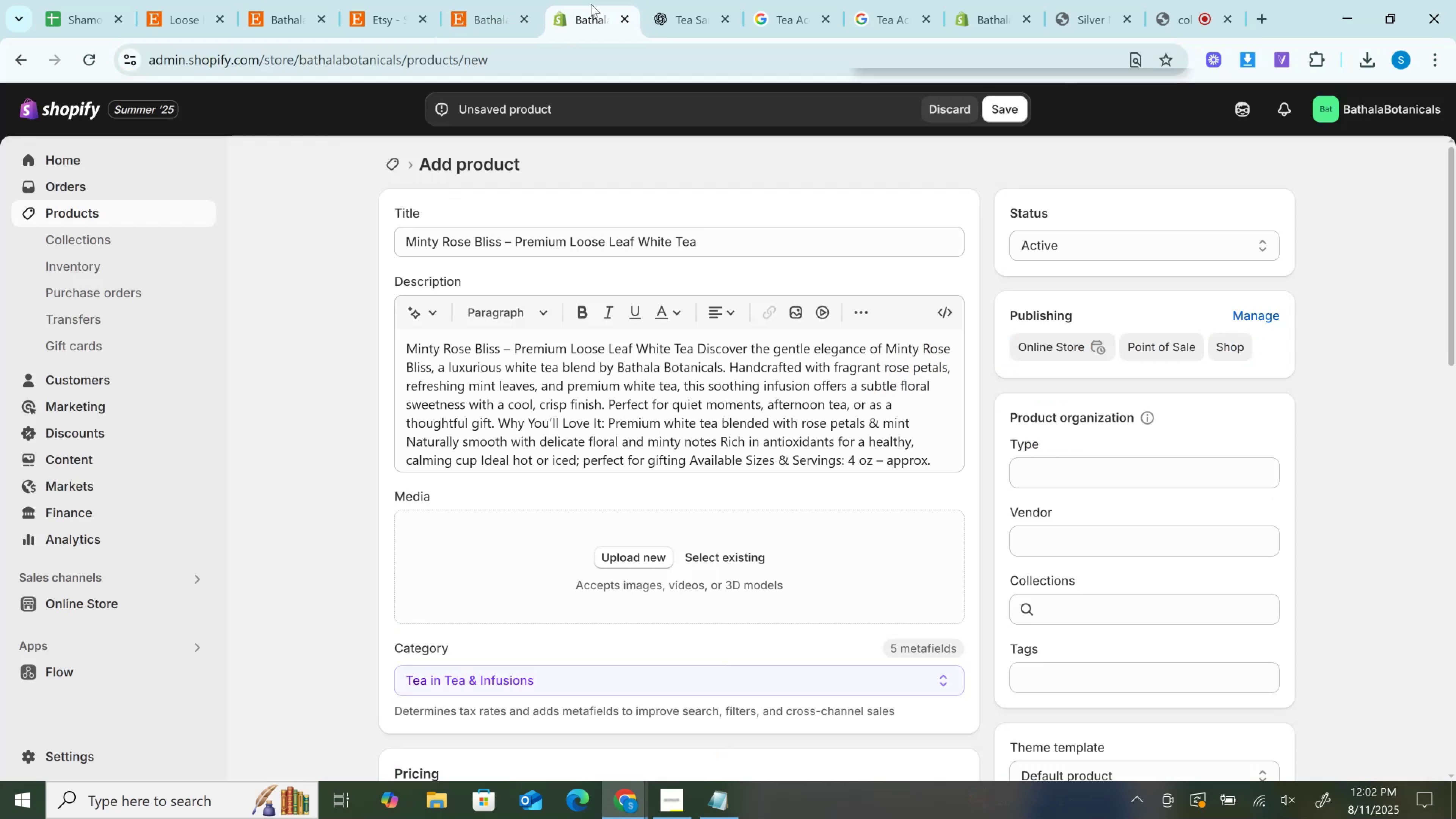 
key(Control+V)
 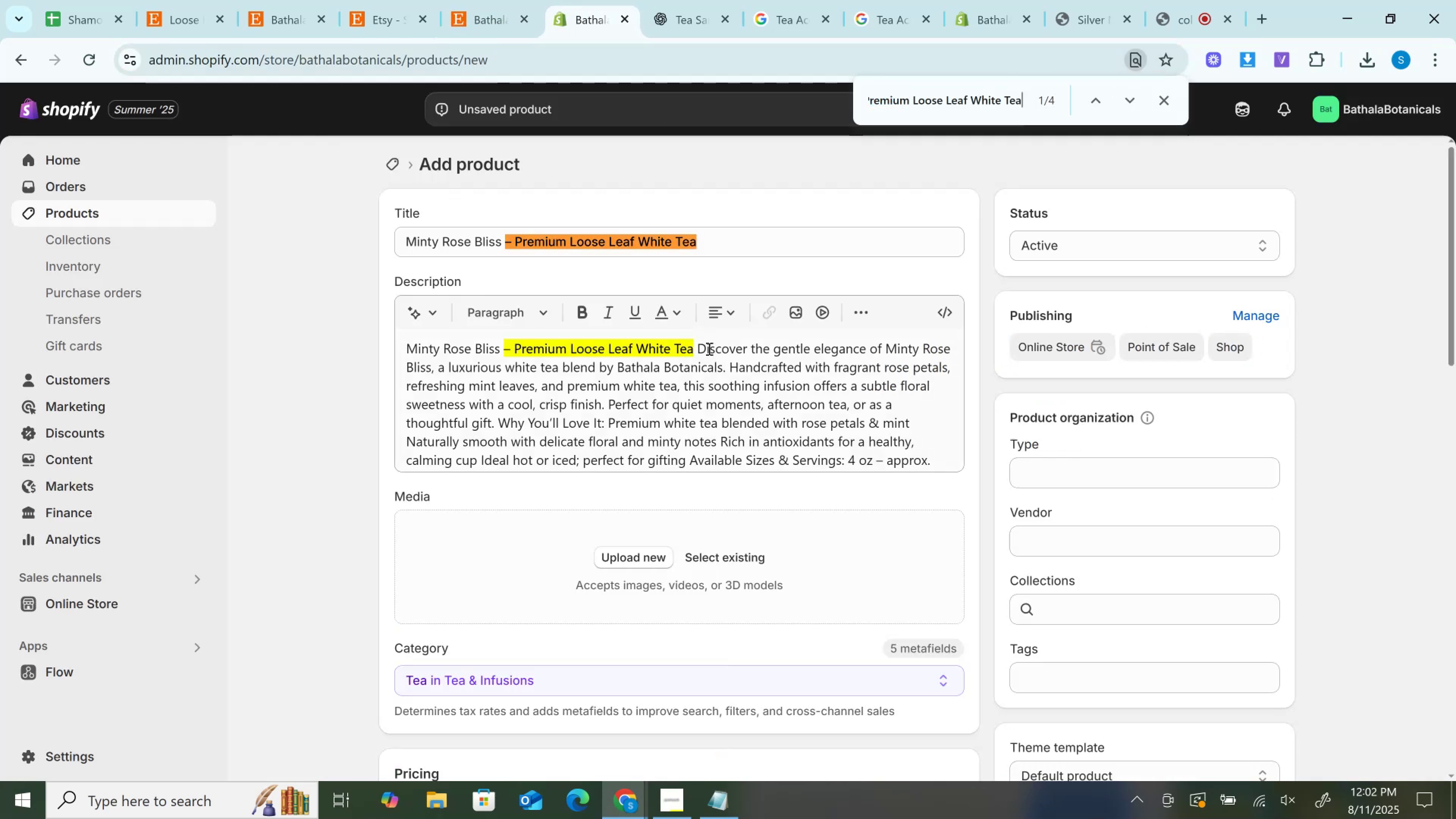 
left_click([700, 348])
 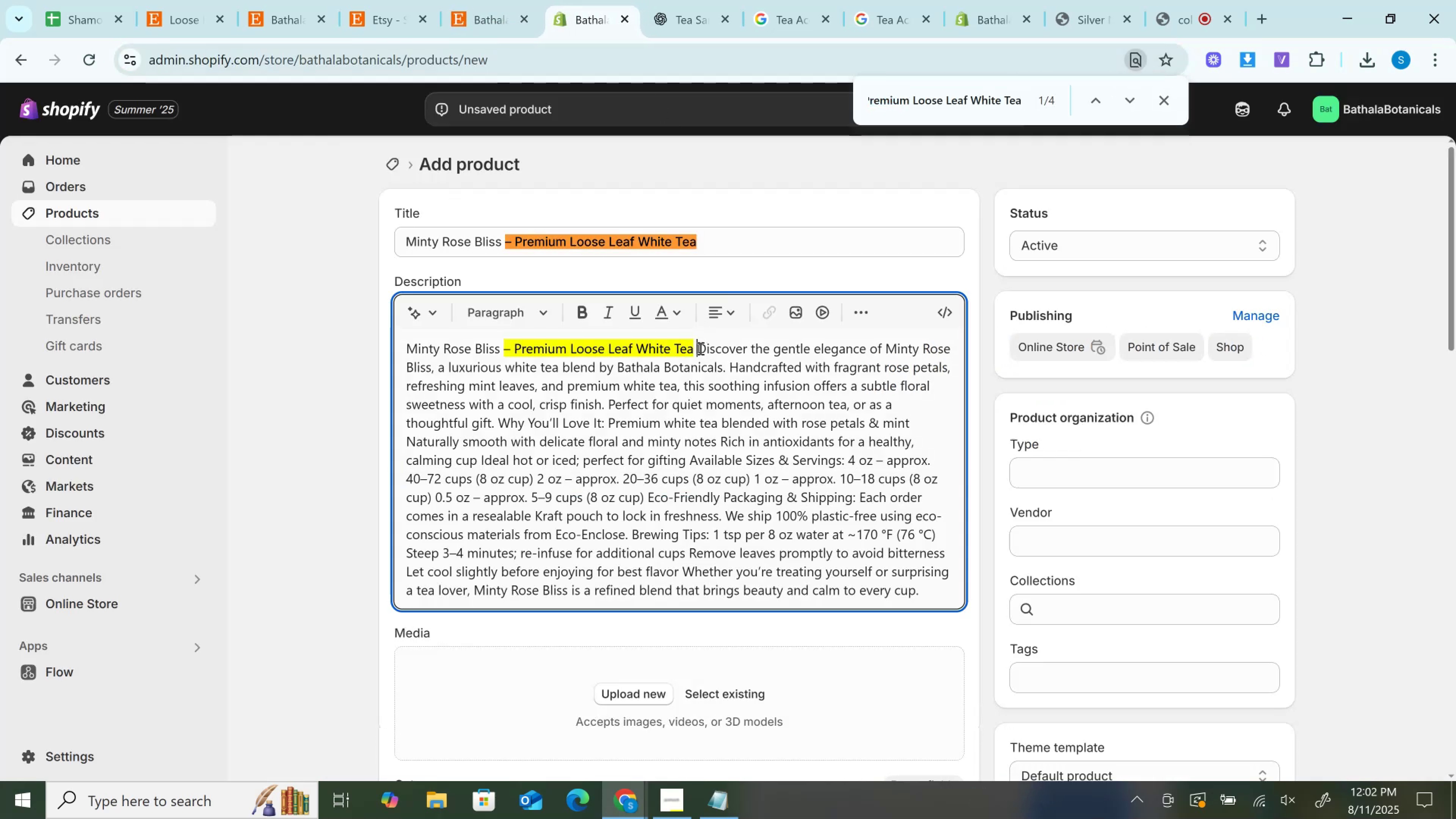 
key(Shift+Enter)
 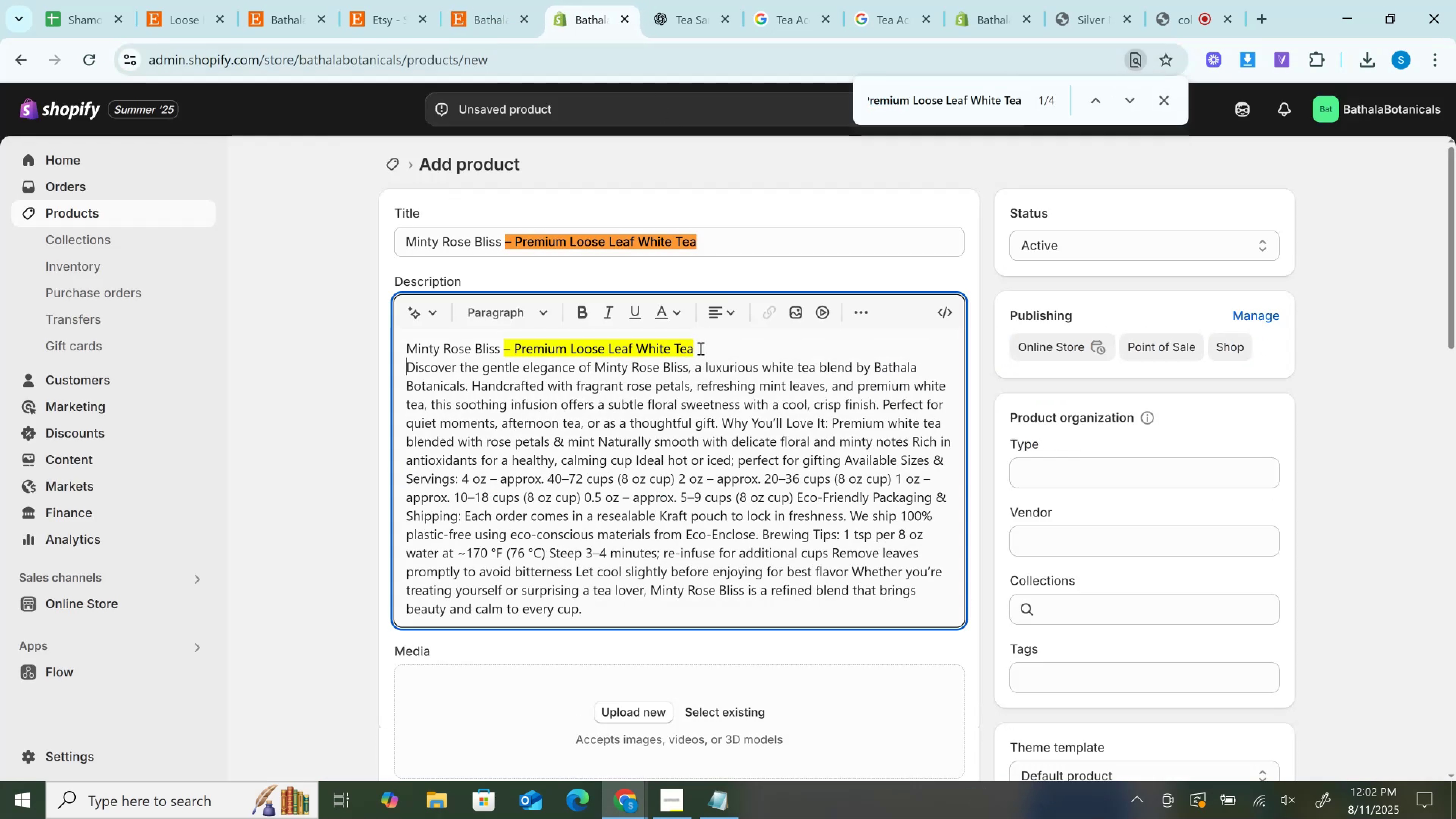 
key(Shift+Enter)
 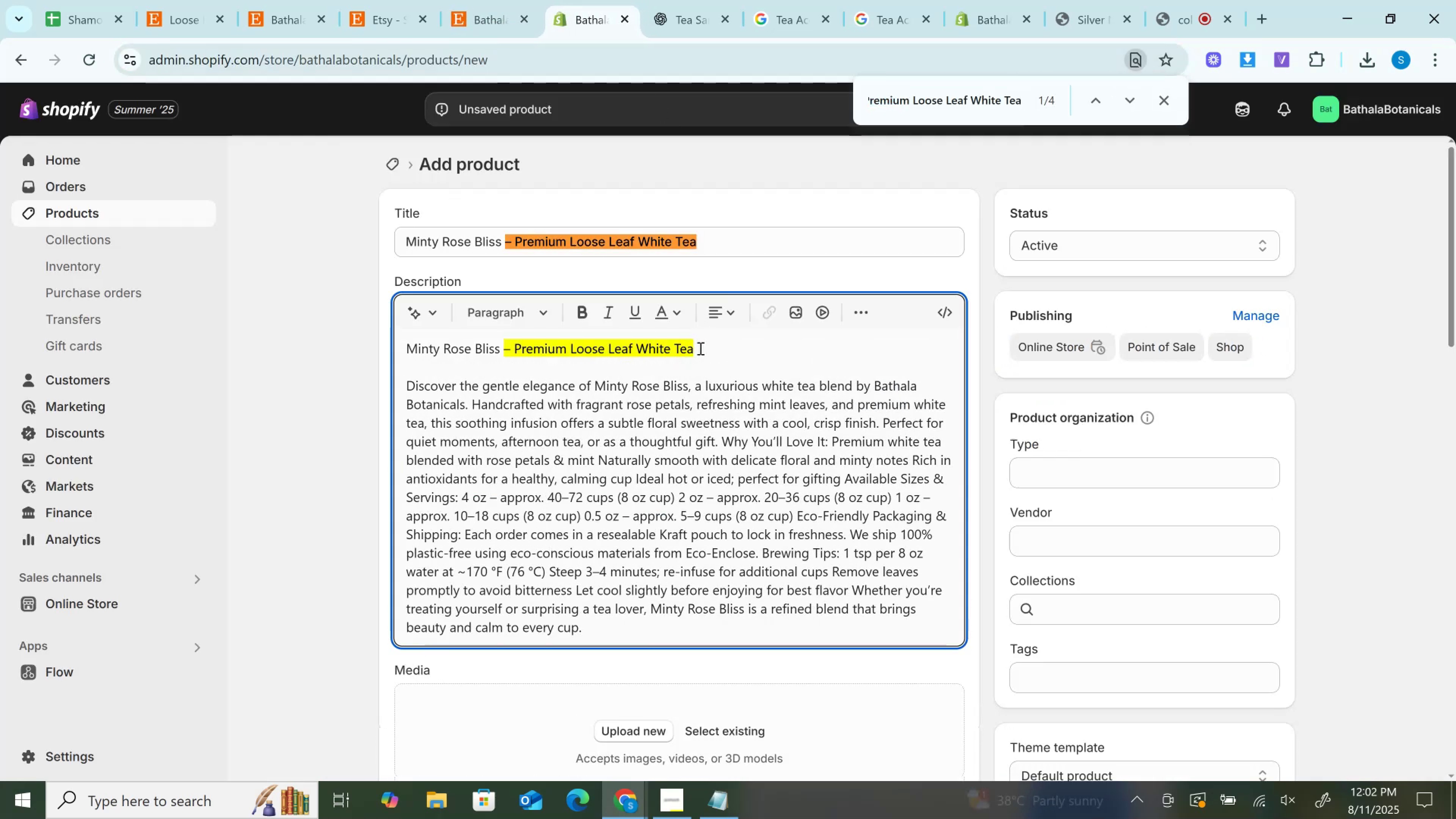 
left_click([700, 348])
 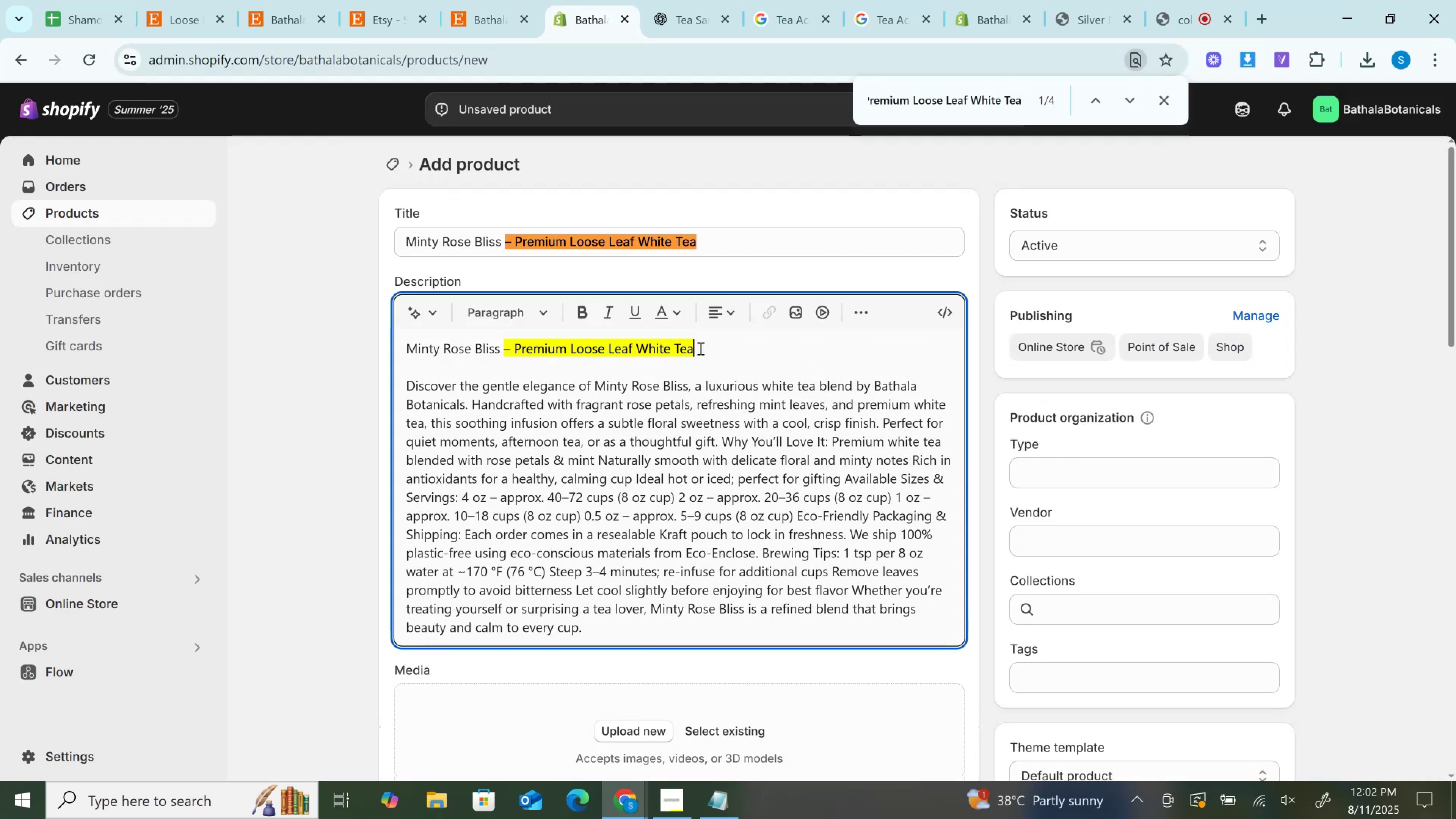 
left_click_drag(start_coordinate=[700, 348], to_coordinate=[397, 348])
 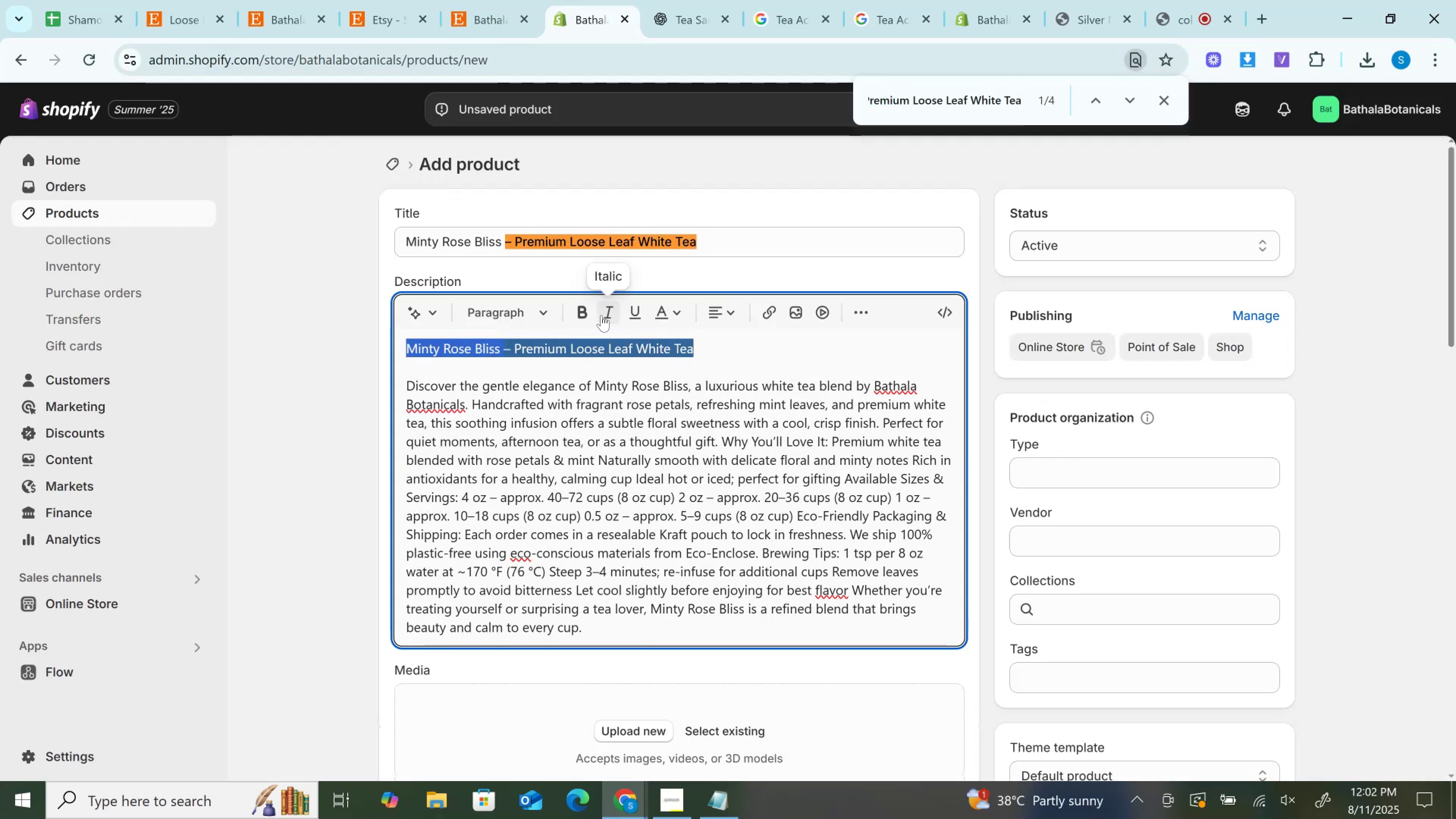 
left_click([587, 310])
 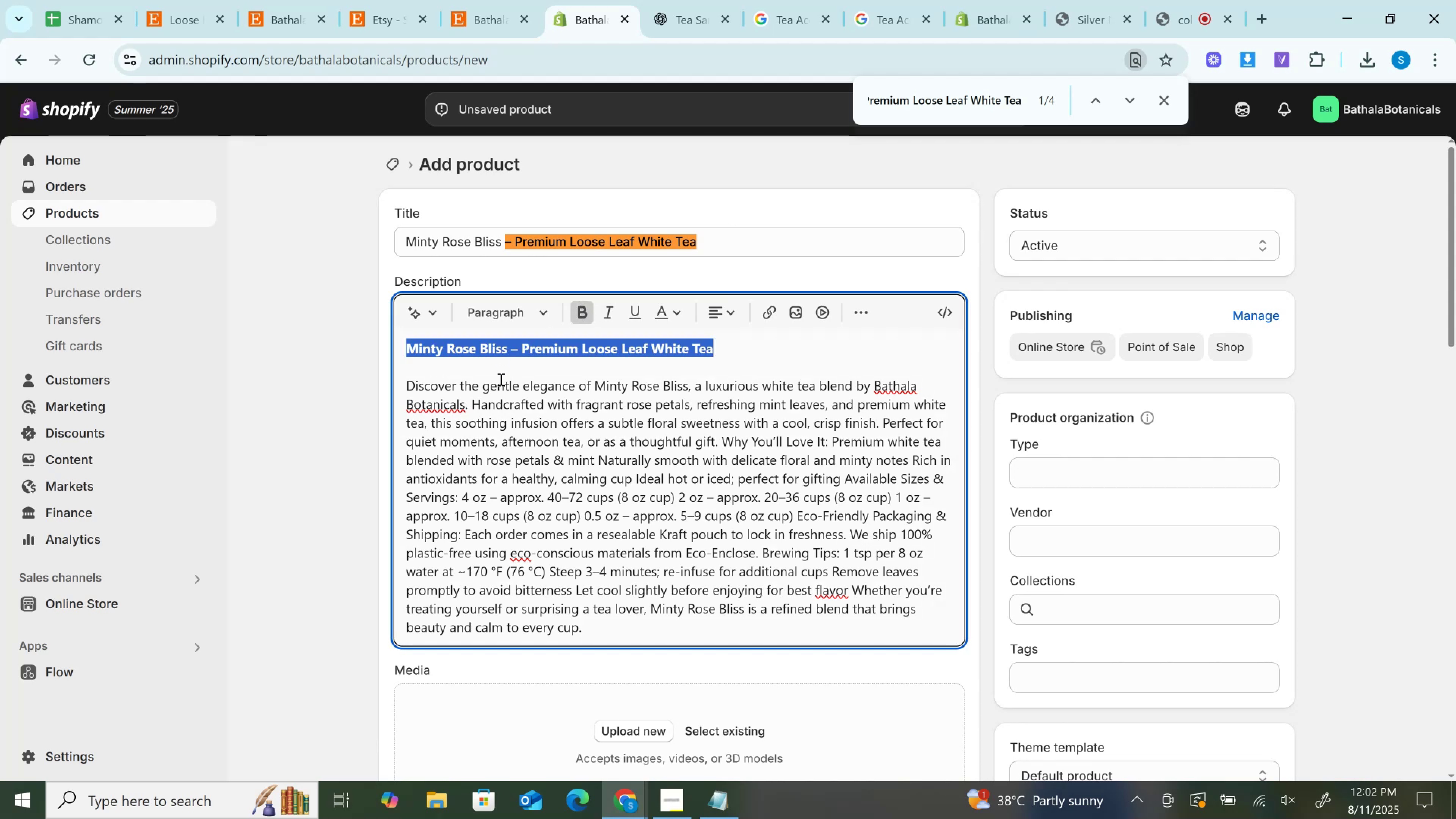 
left_click([500, 380])
 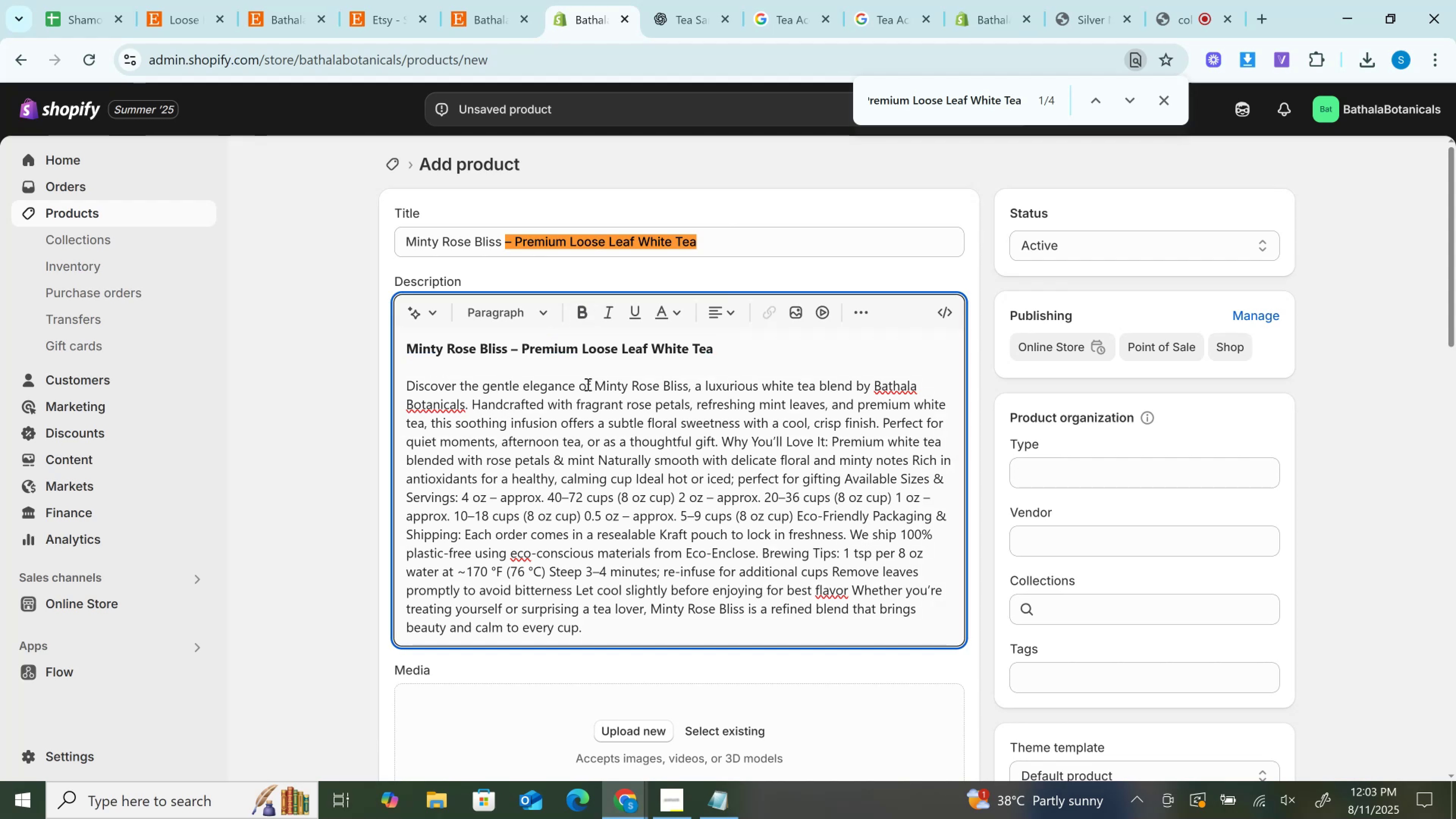 
left_click_drag(start_coordinate=[600, 384], to_coordinate=[687, 385])
 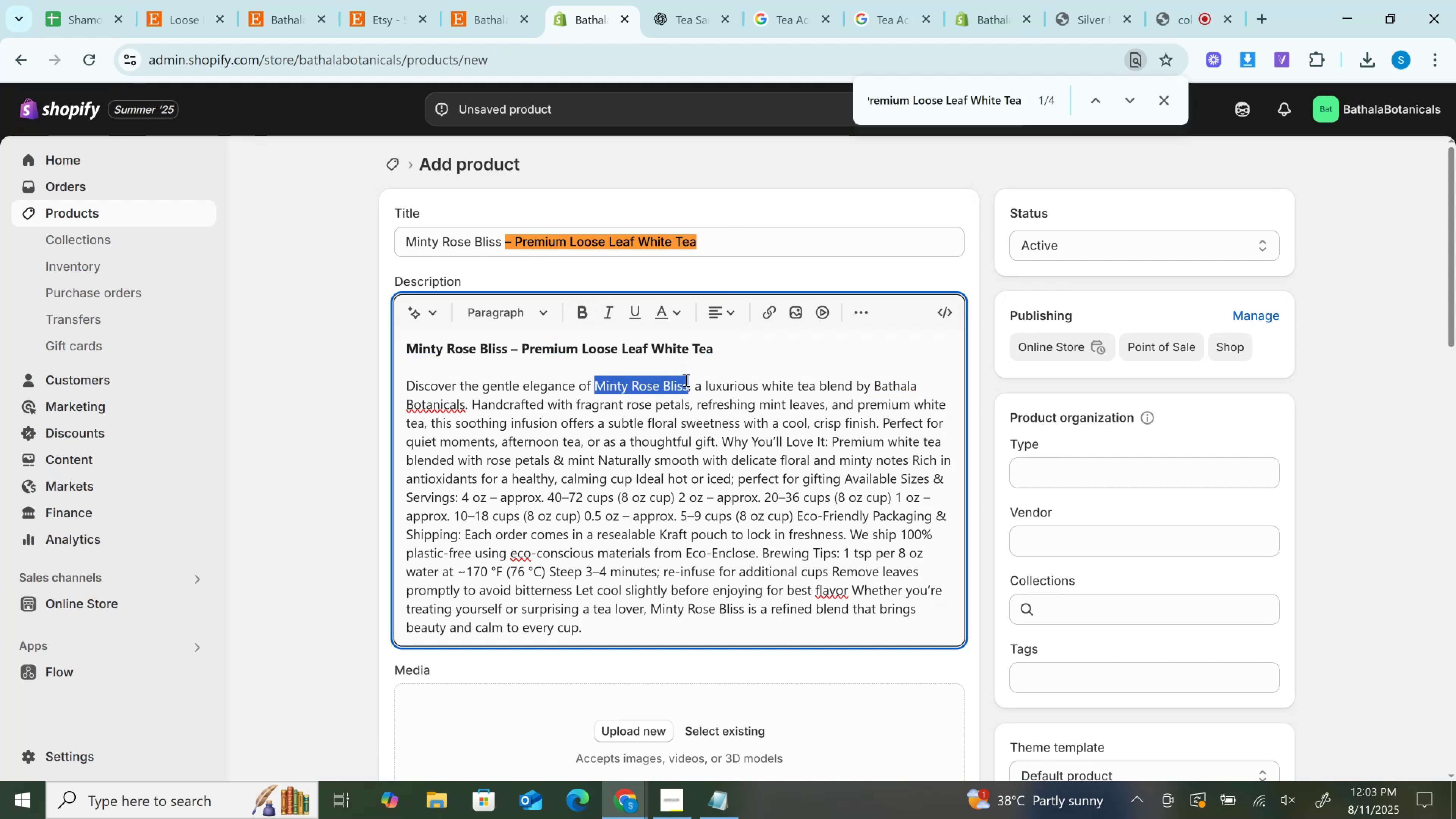 
key(Control+B)
 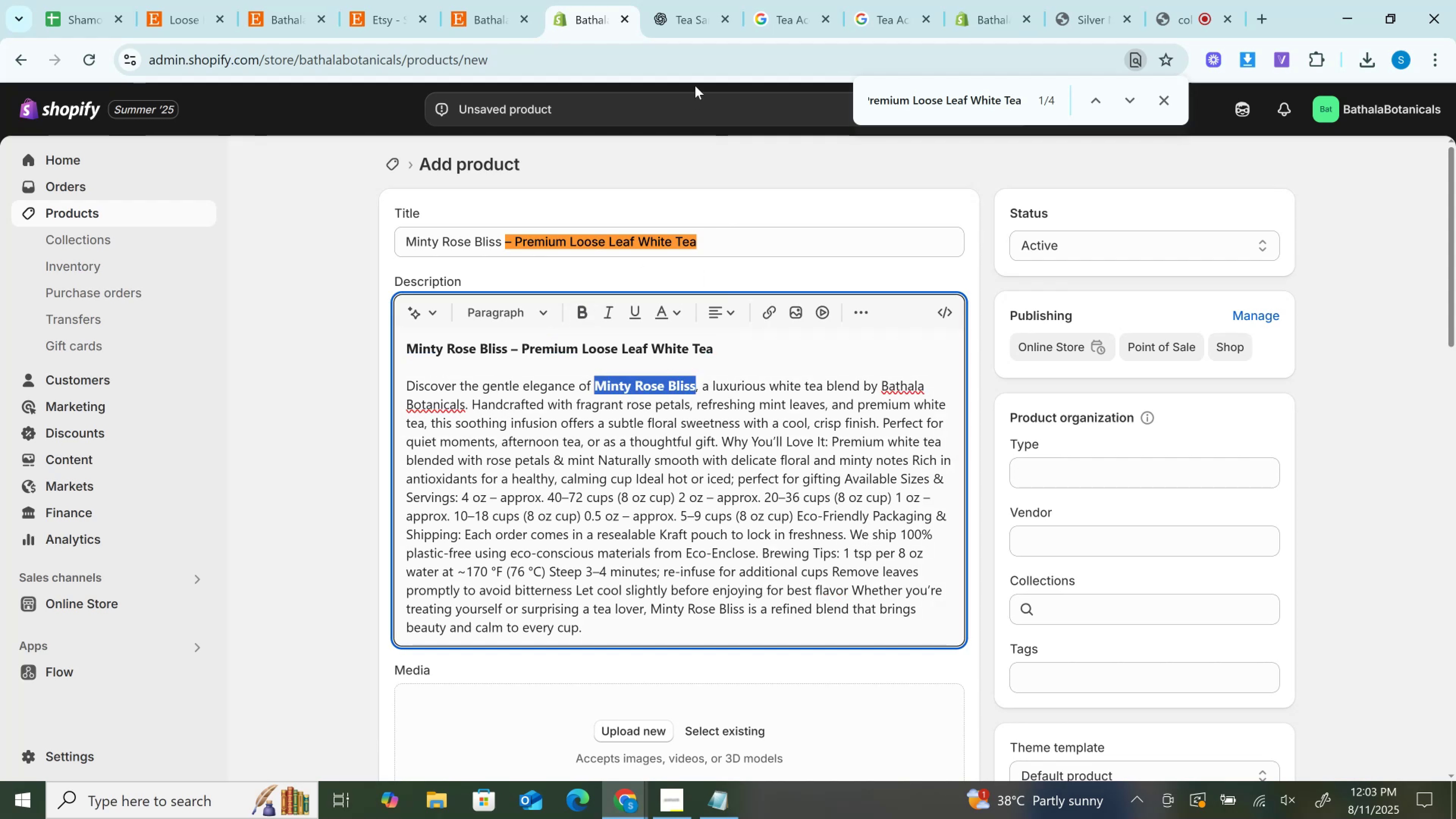 
left_click([683, 0])
 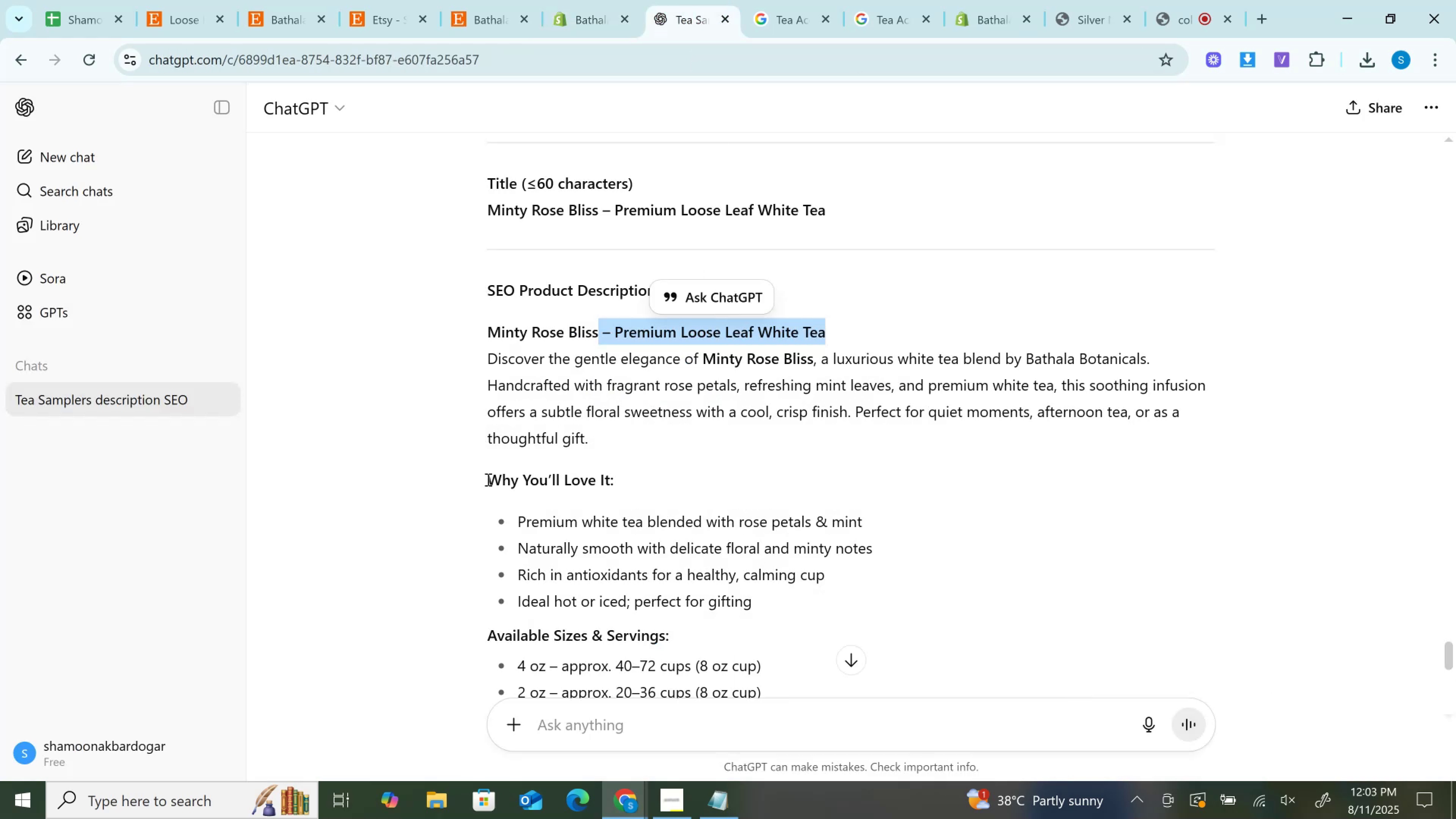 
left_click_drag(start_coordinate=[482, 476], to_coordinate=[686, 472])
 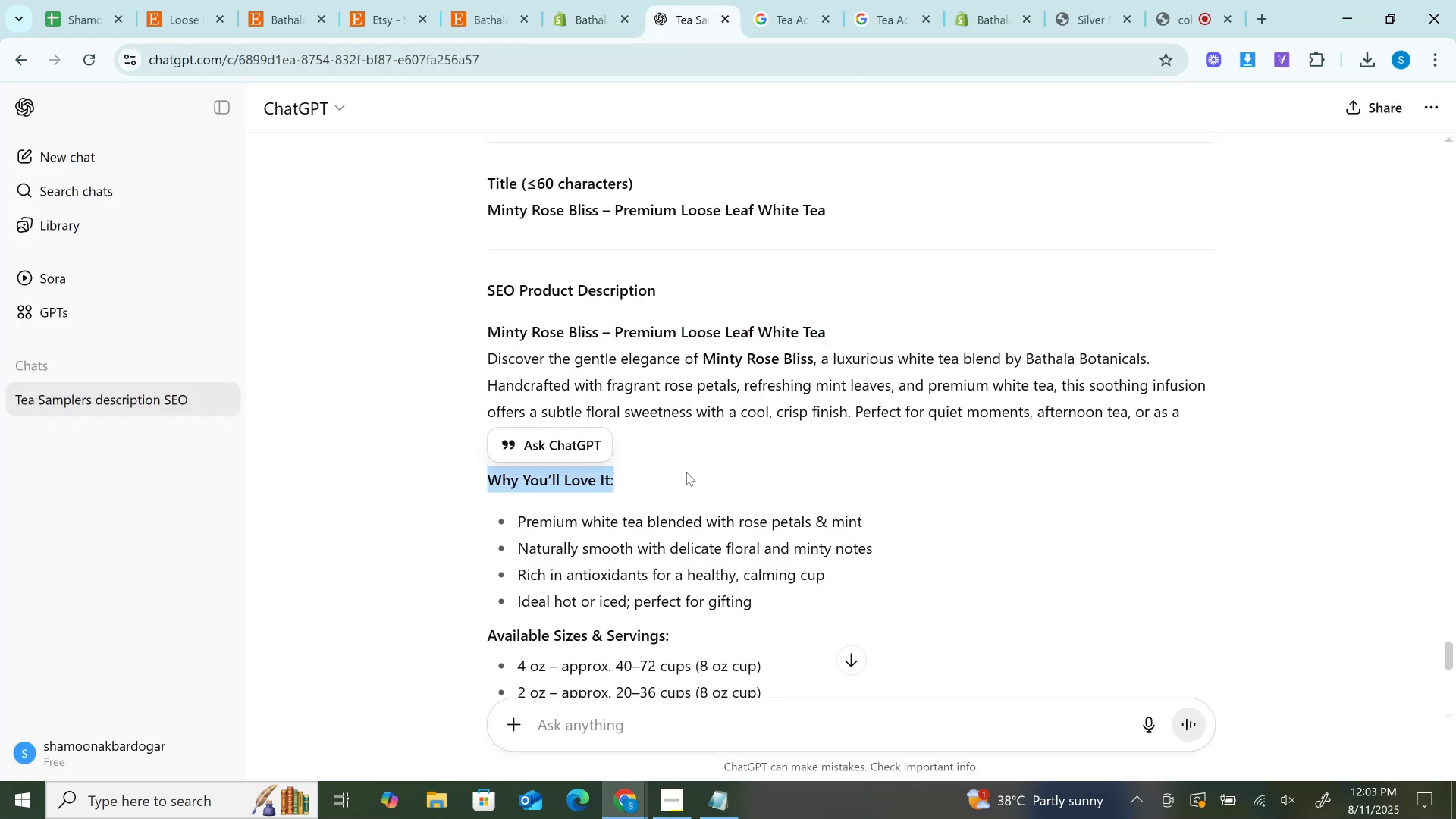 
key(Control+C)
 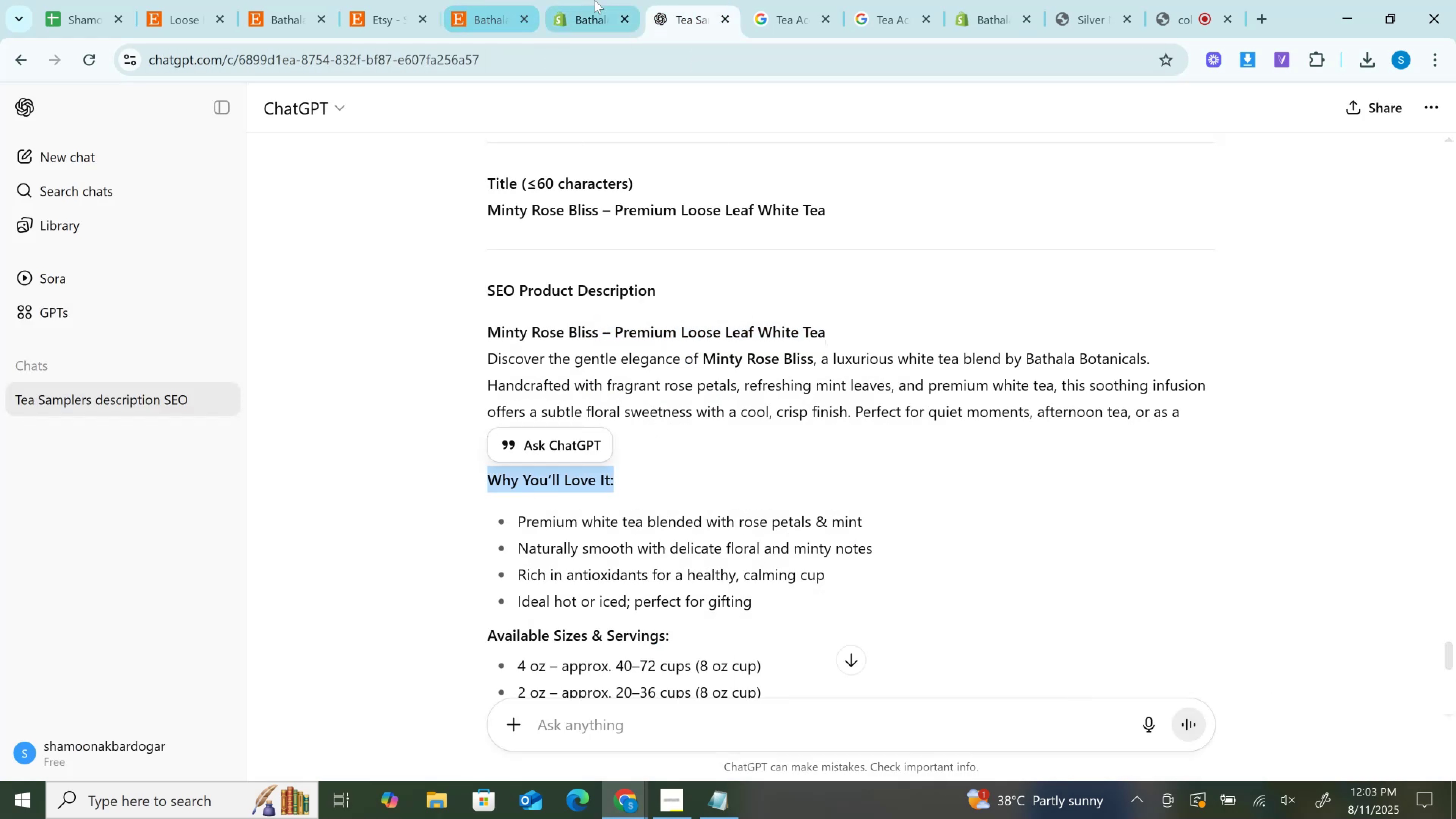 
left_click([595, 0])
 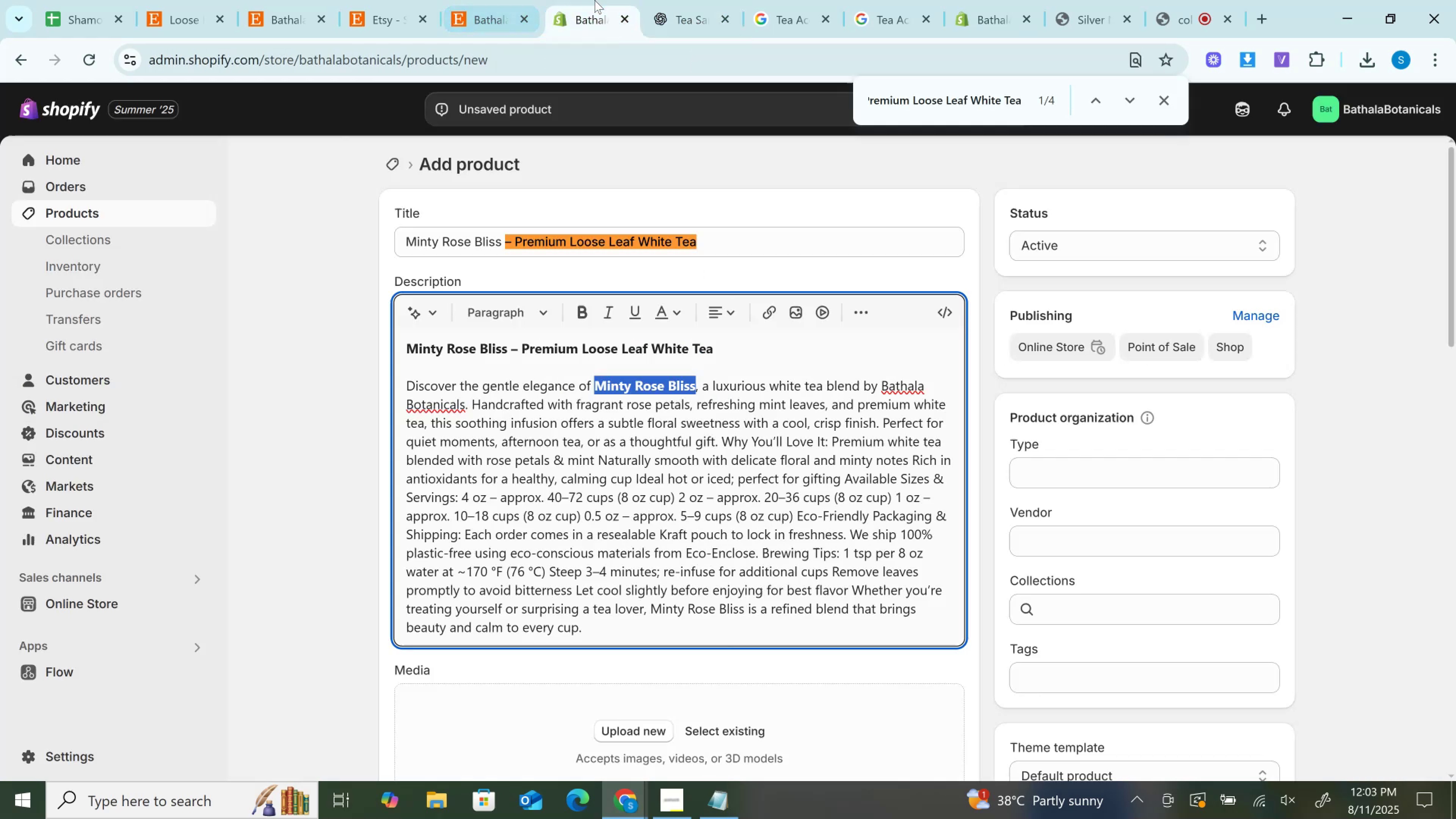 
key(Control+F)
 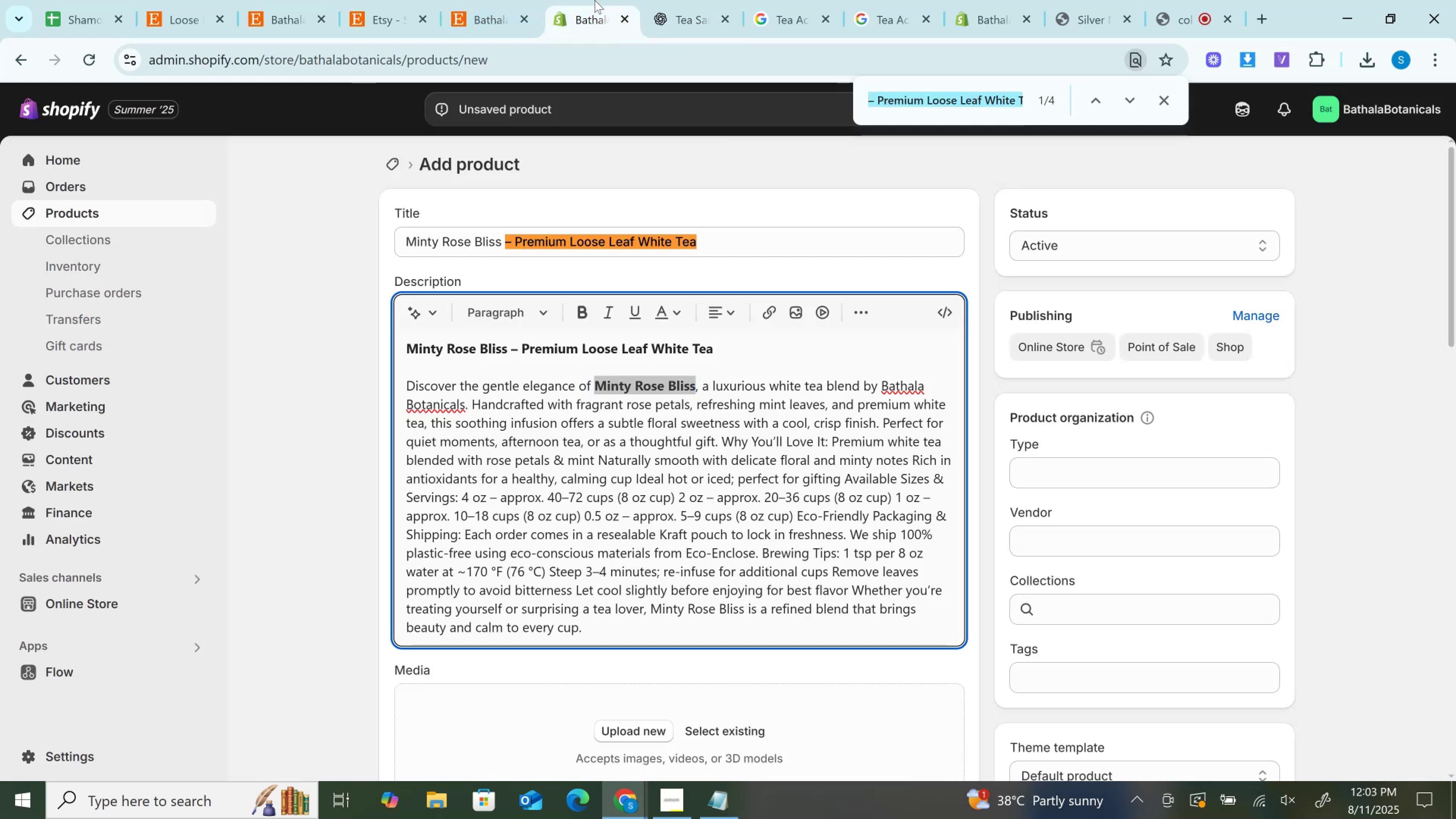 
key(Control+V)
 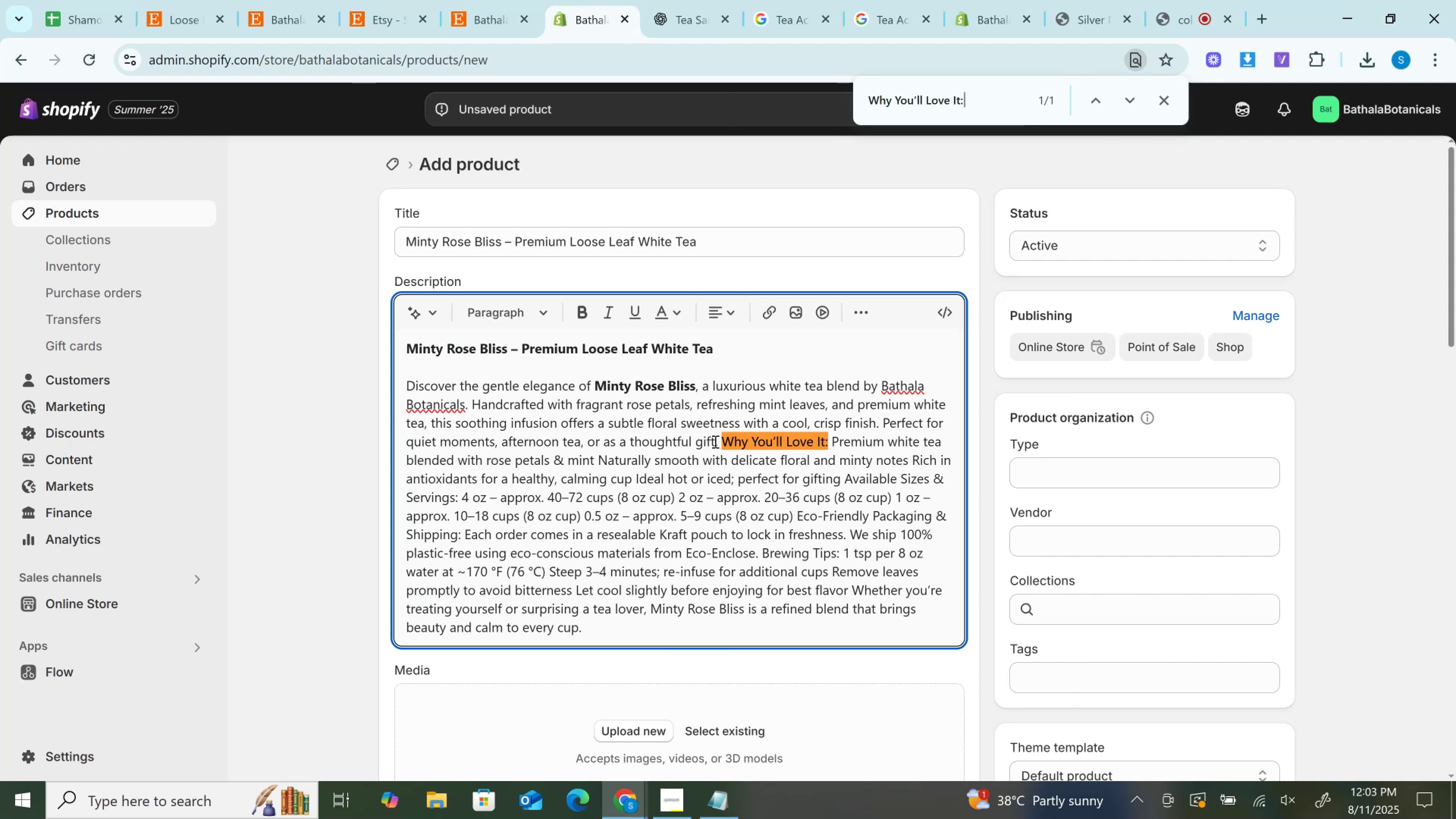 
left_click([728, 442])
 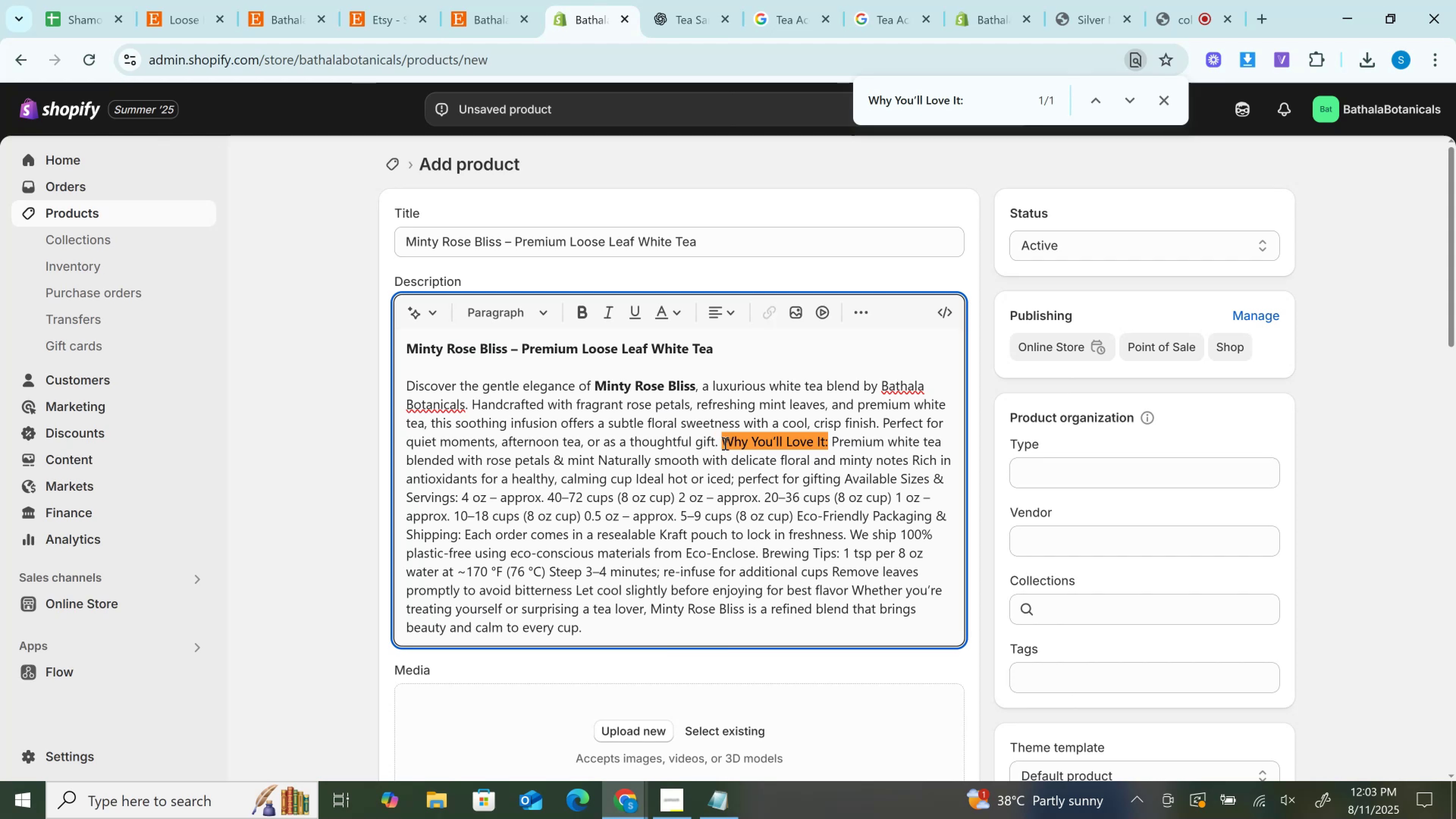 
left_click([724, 443])
 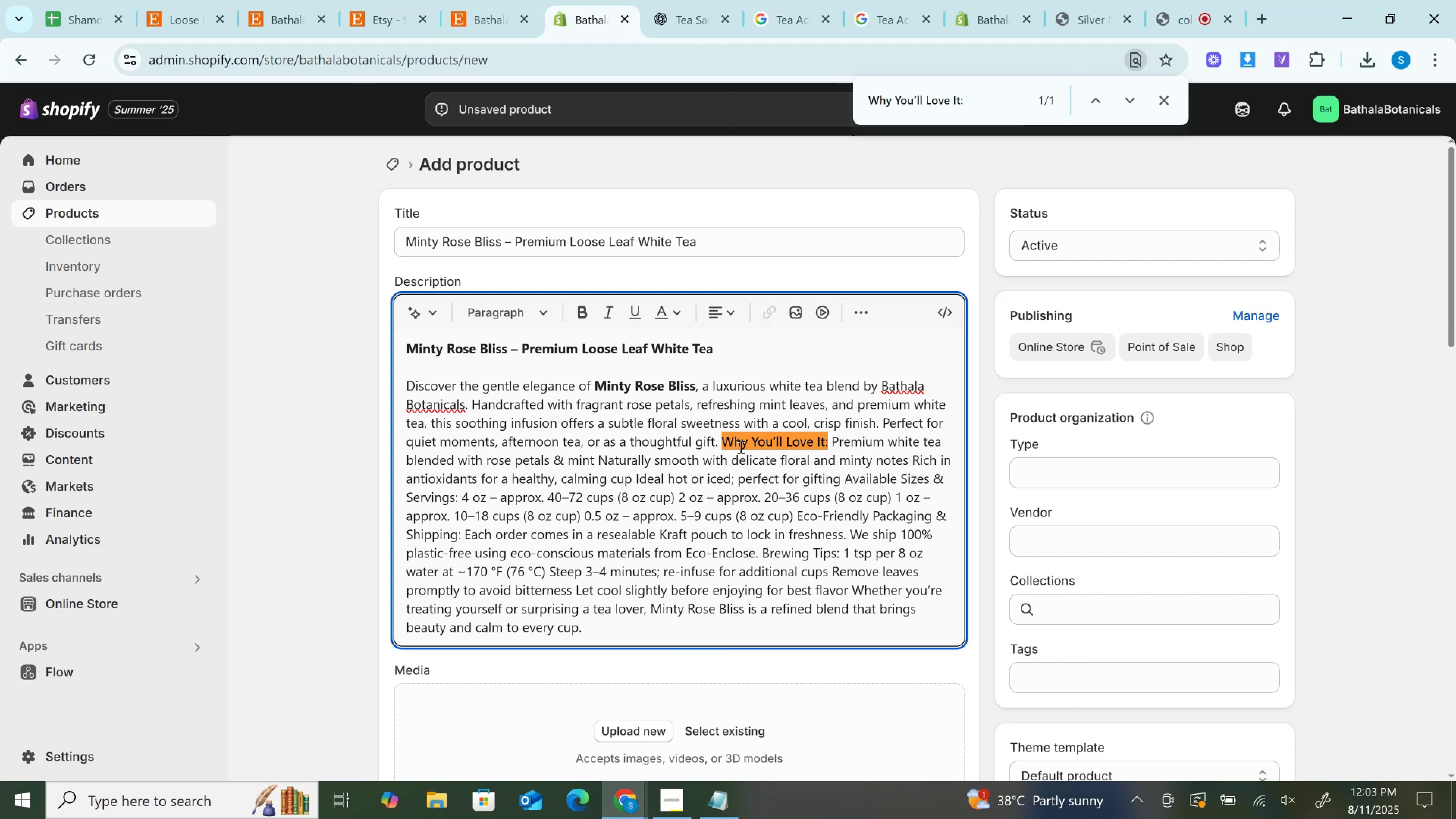 
key(Shift+Enter)
 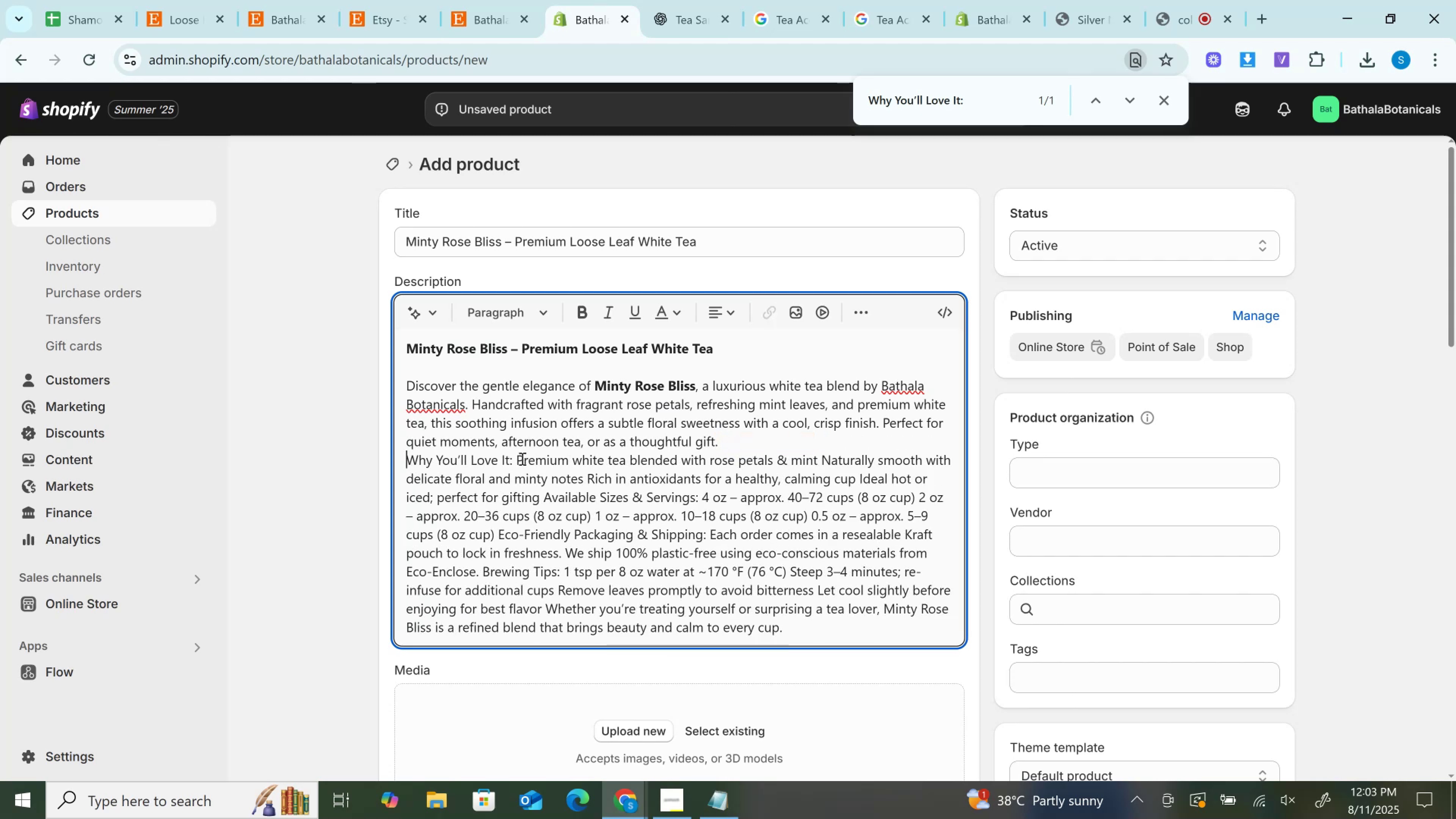 
left_click([516, 455])
 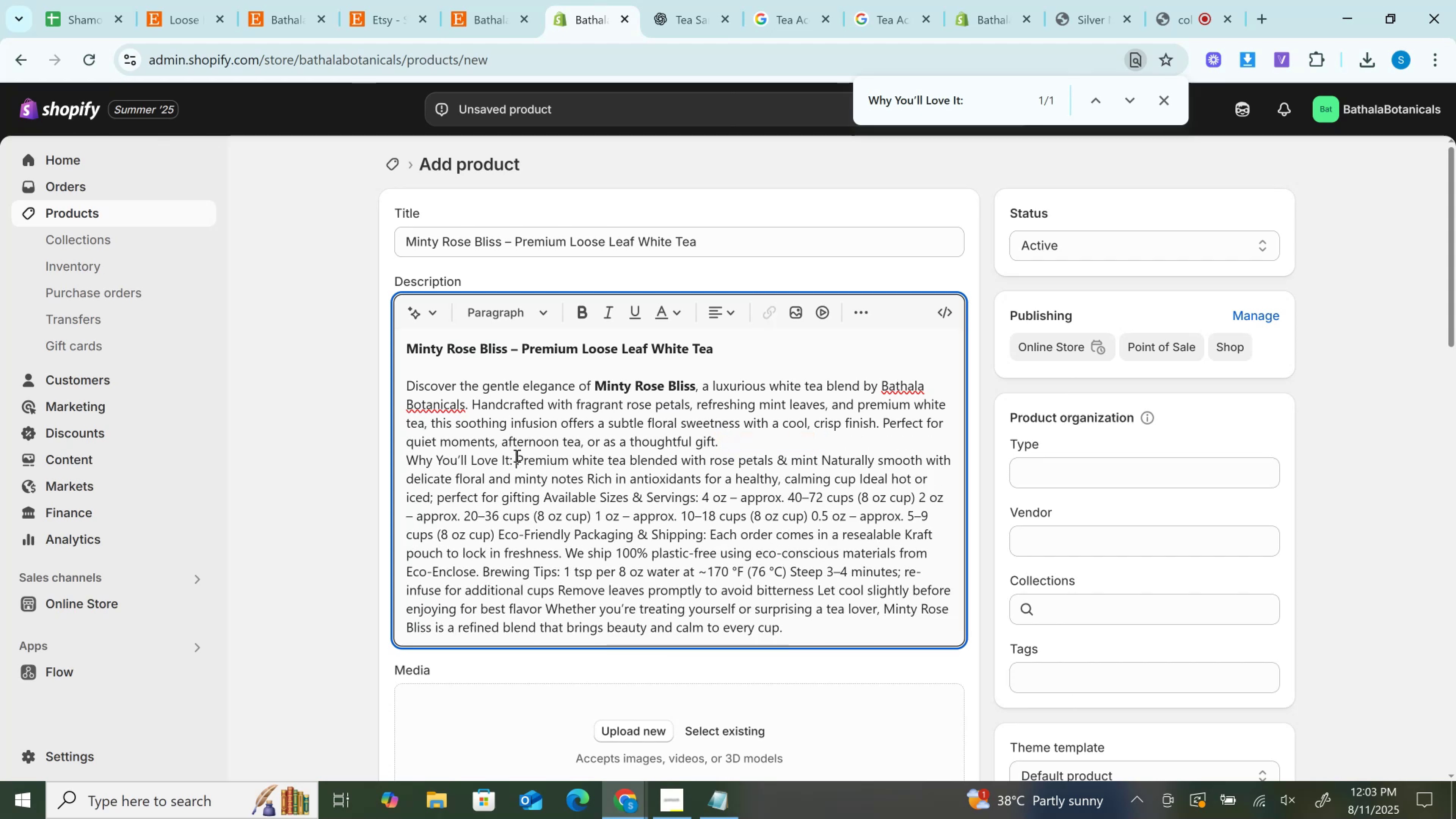 
key(Shift+Enter)
 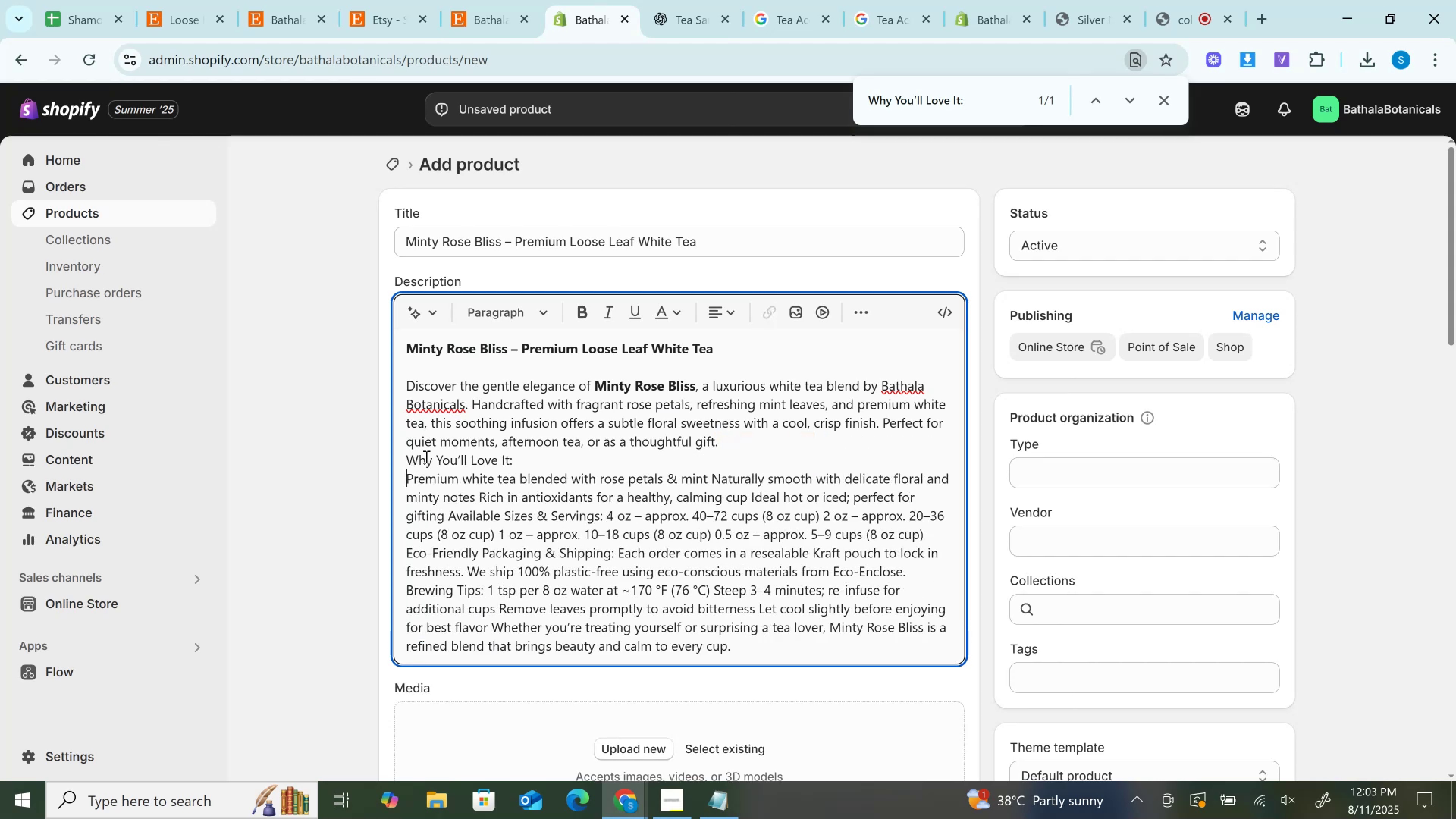 
left_click([403, 457])
 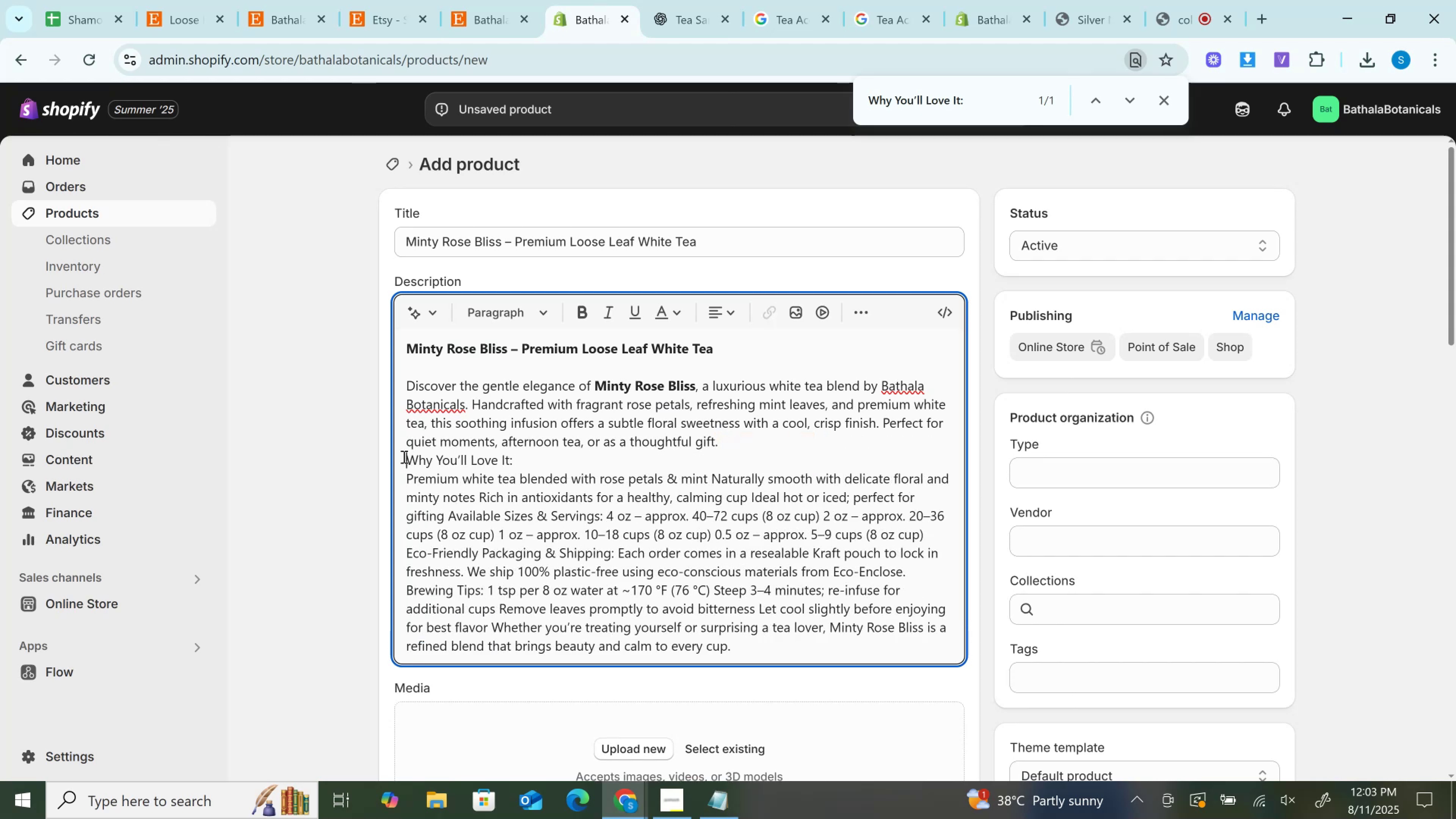 
key(Shift+ShiftRight)
 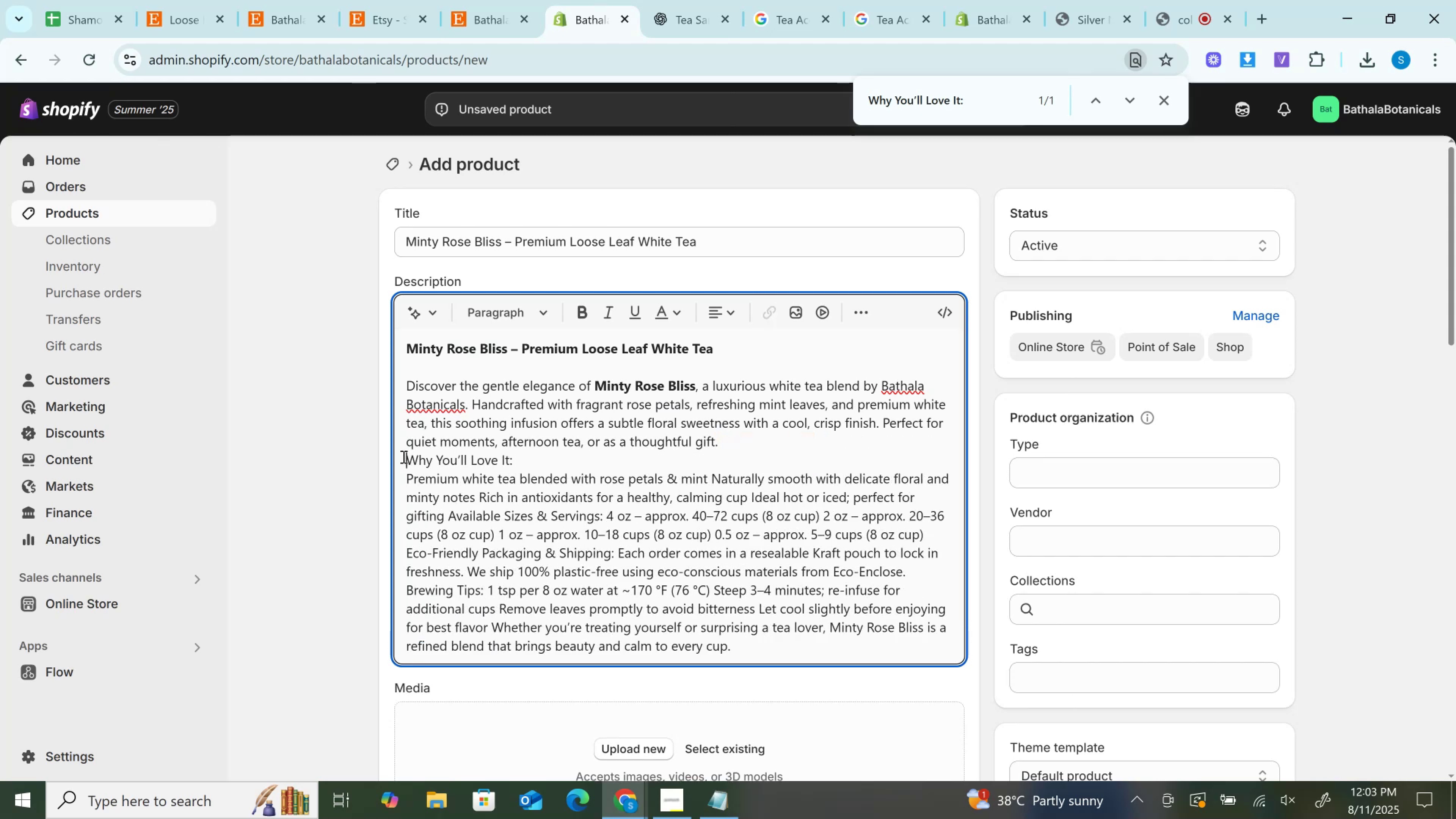 
key(Shift+Enter)
 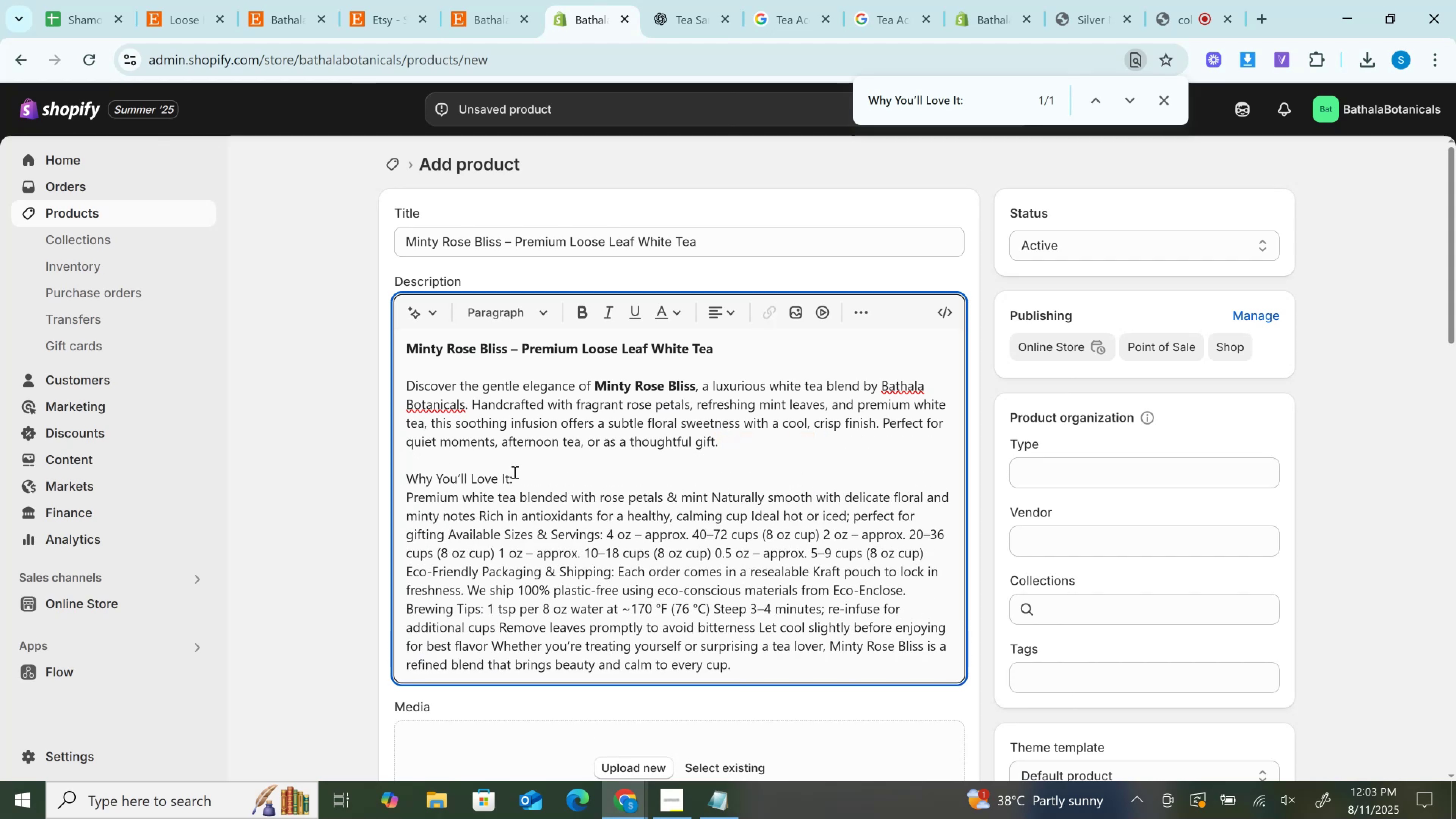 
left_click_drag(start_coordinate=[523, 475], to_coordinate=[344, 472])
 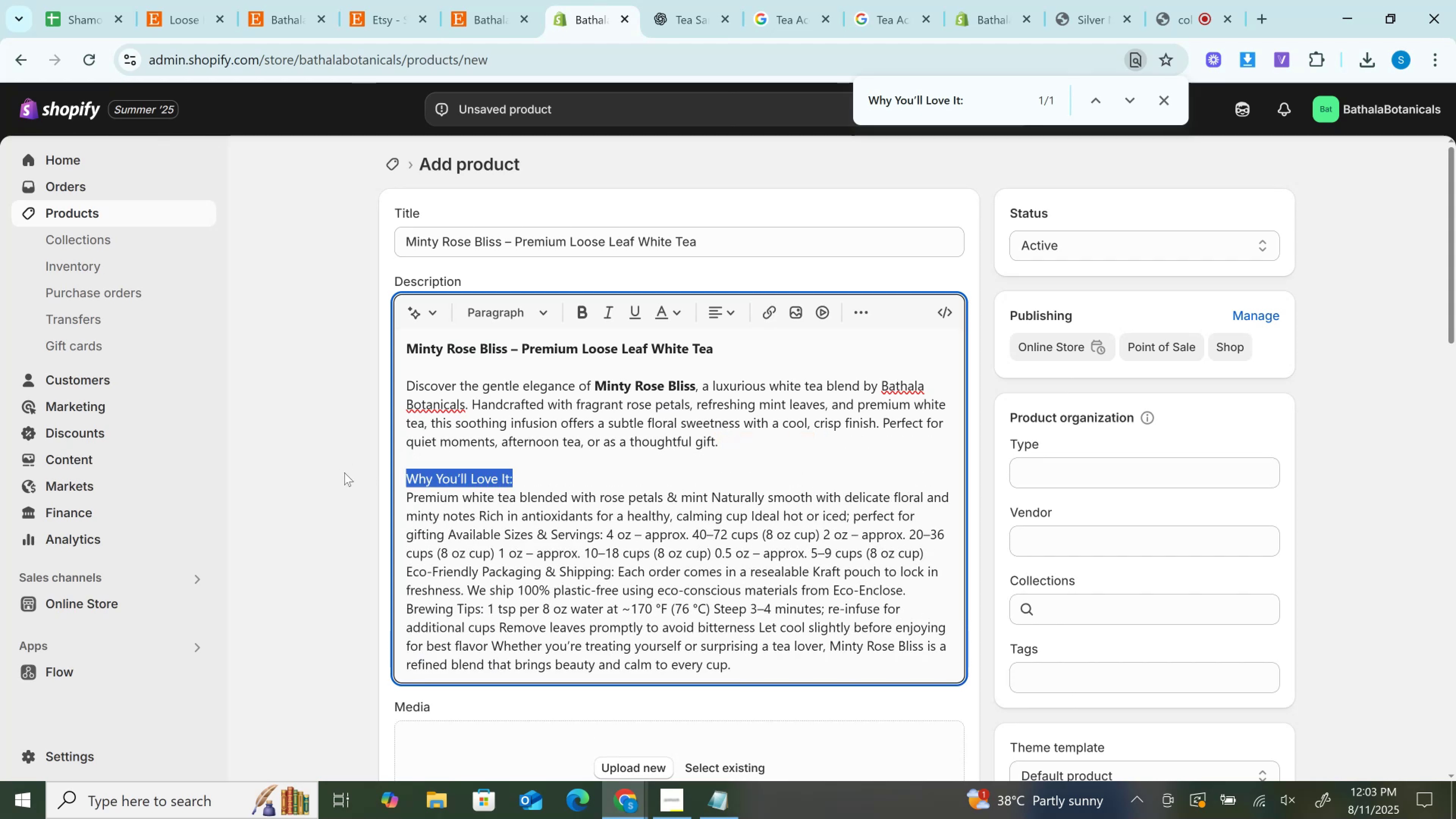 
key(Control+B)
 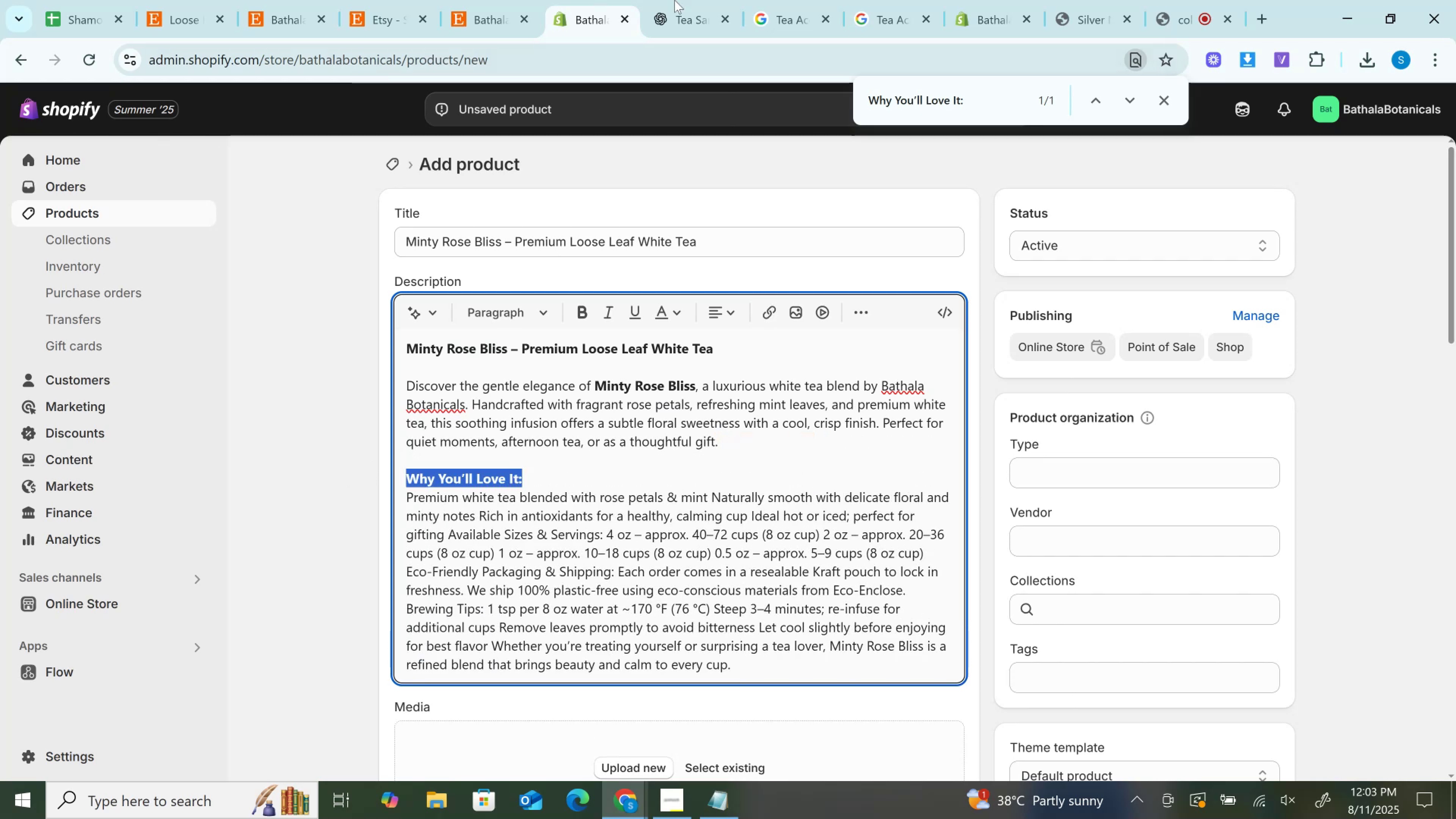 
left_click([687, 0])
 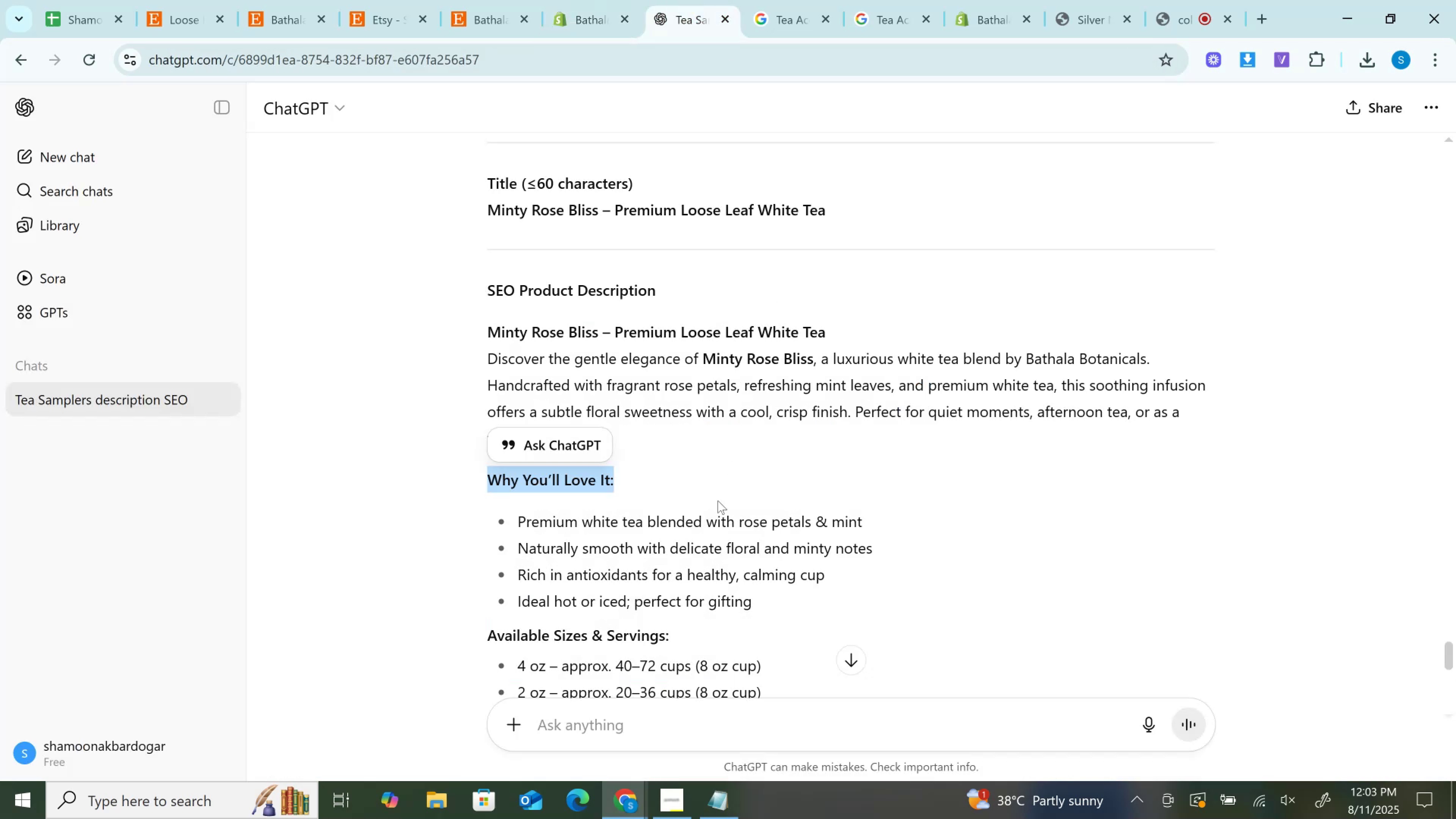 
scroll: coordinate [717, 505], scroll_direction: none, amount: 0.0
 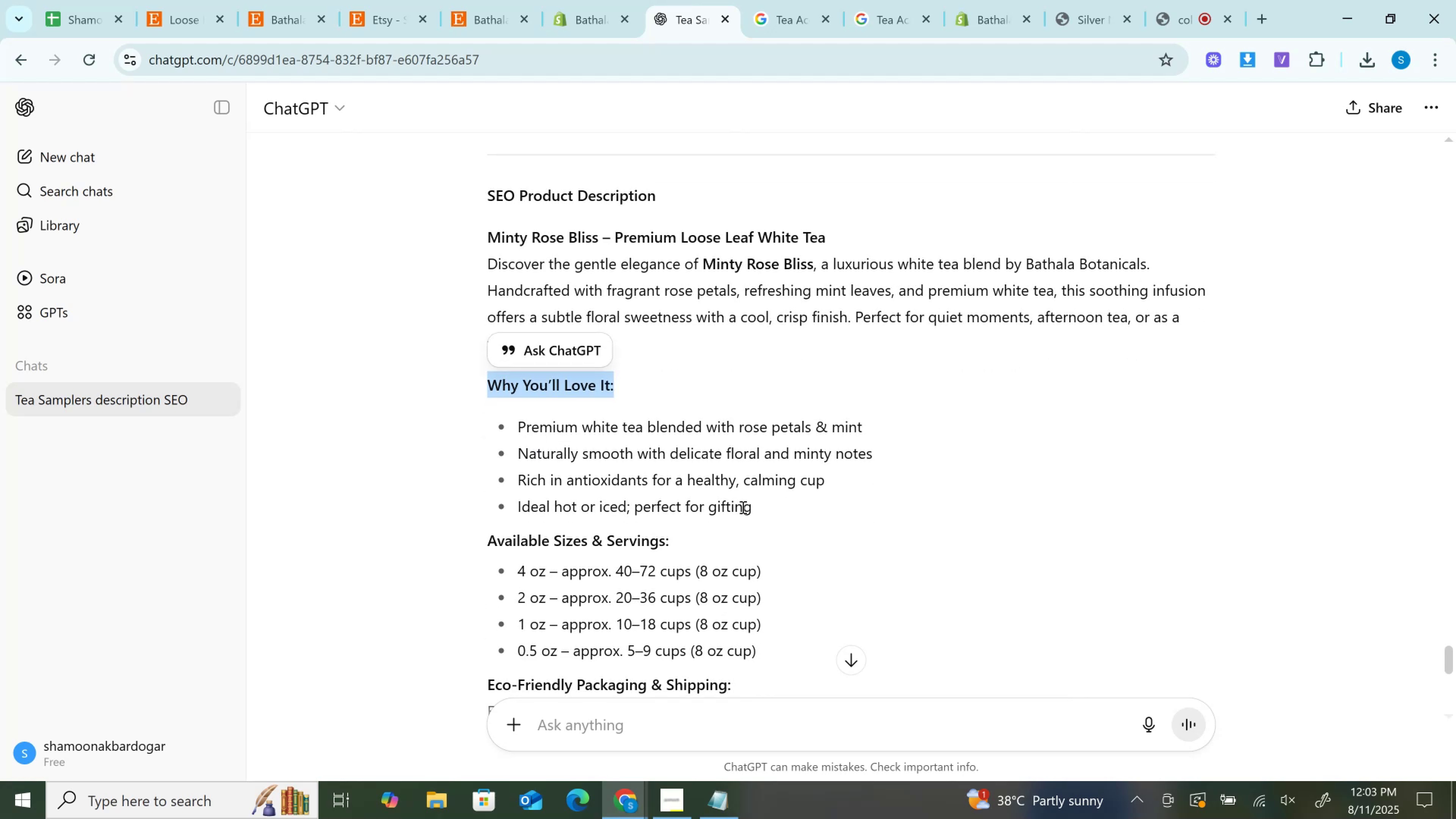 
left_click_drag(start_coordinate=[752, 514], to_coordinate=[485, 496])
 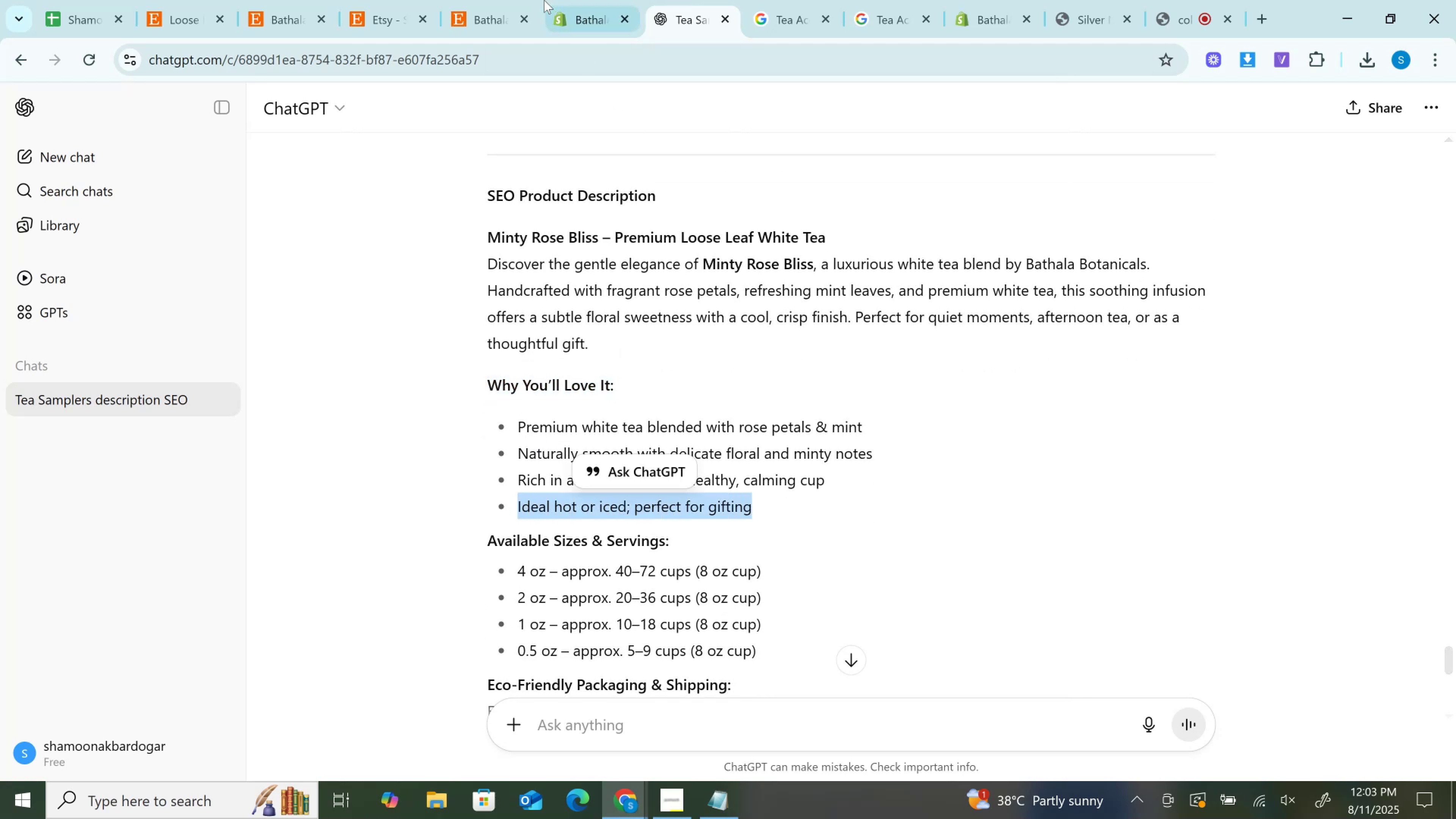 
key(Control+C)
 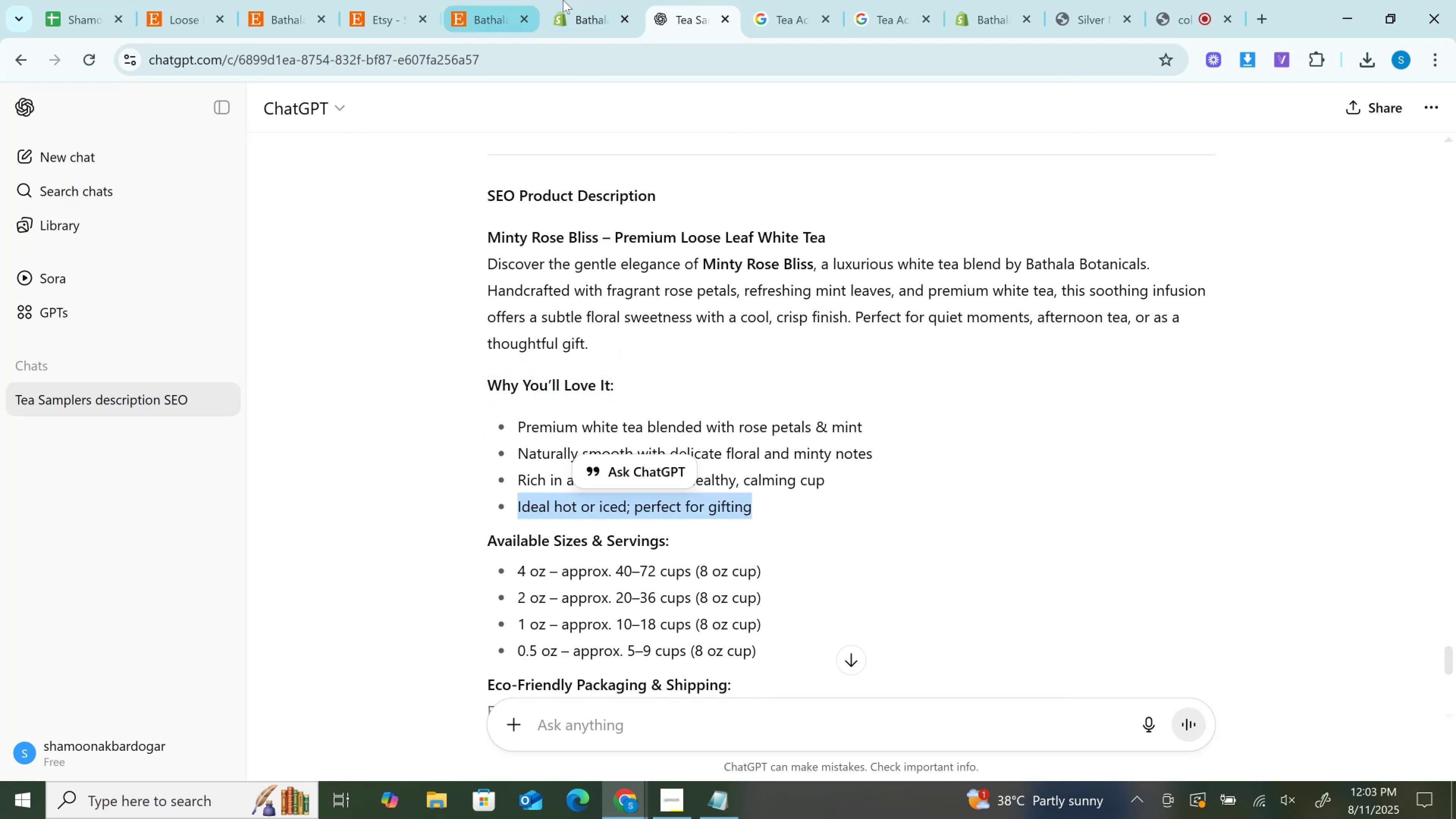 
left_click([573, 0])
 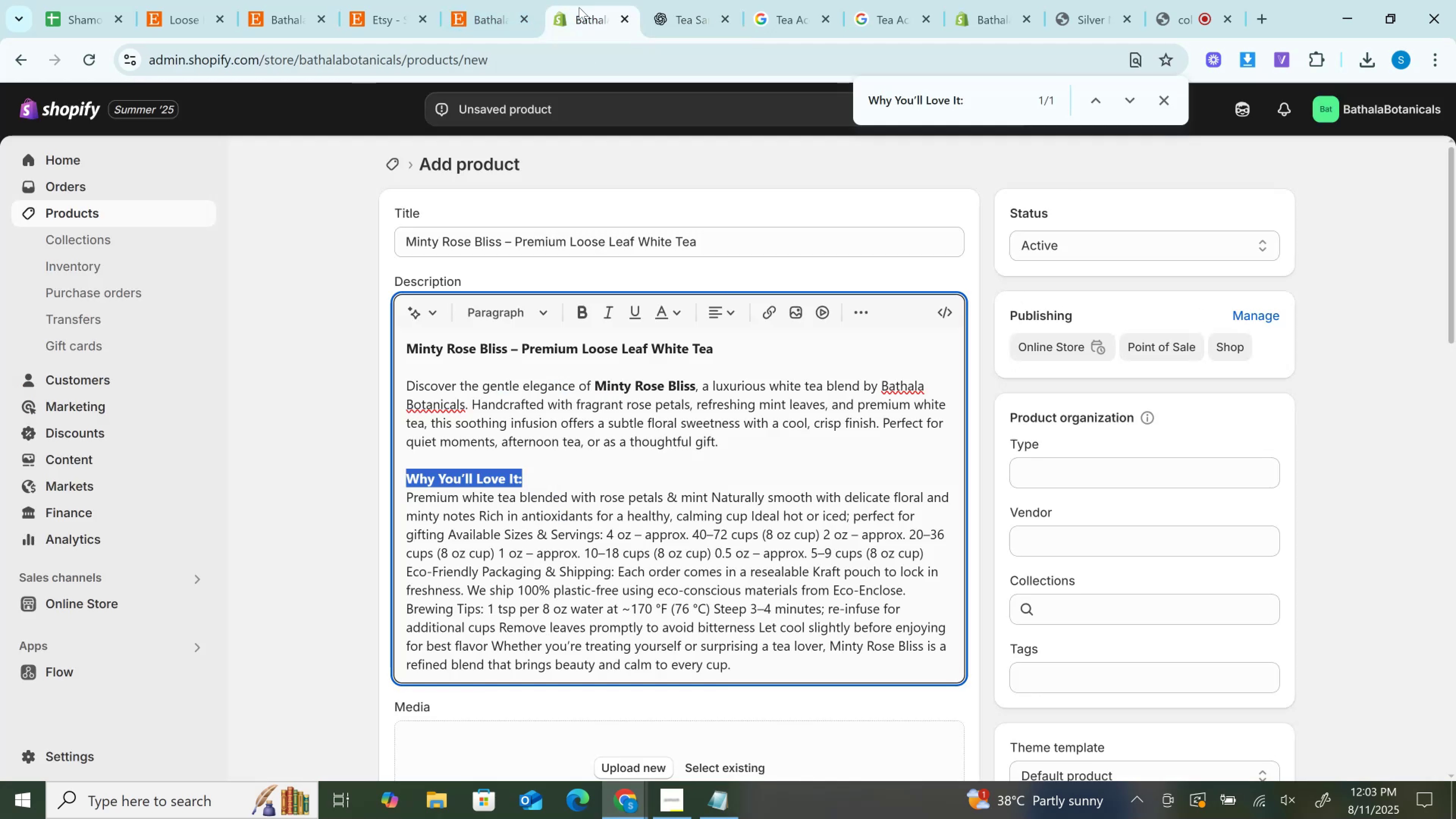 
key(Control+F)
 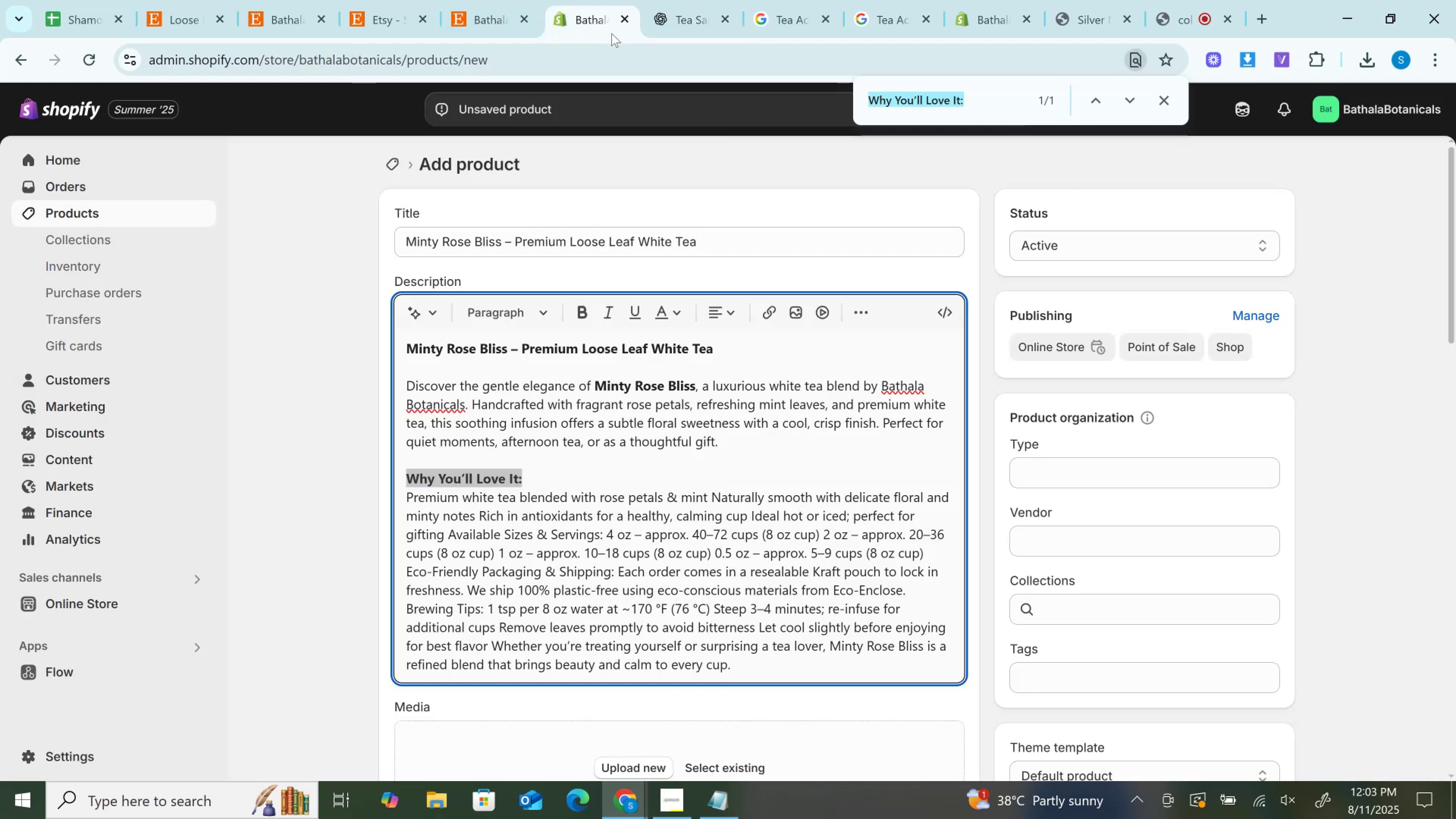 
key(Control+V)
 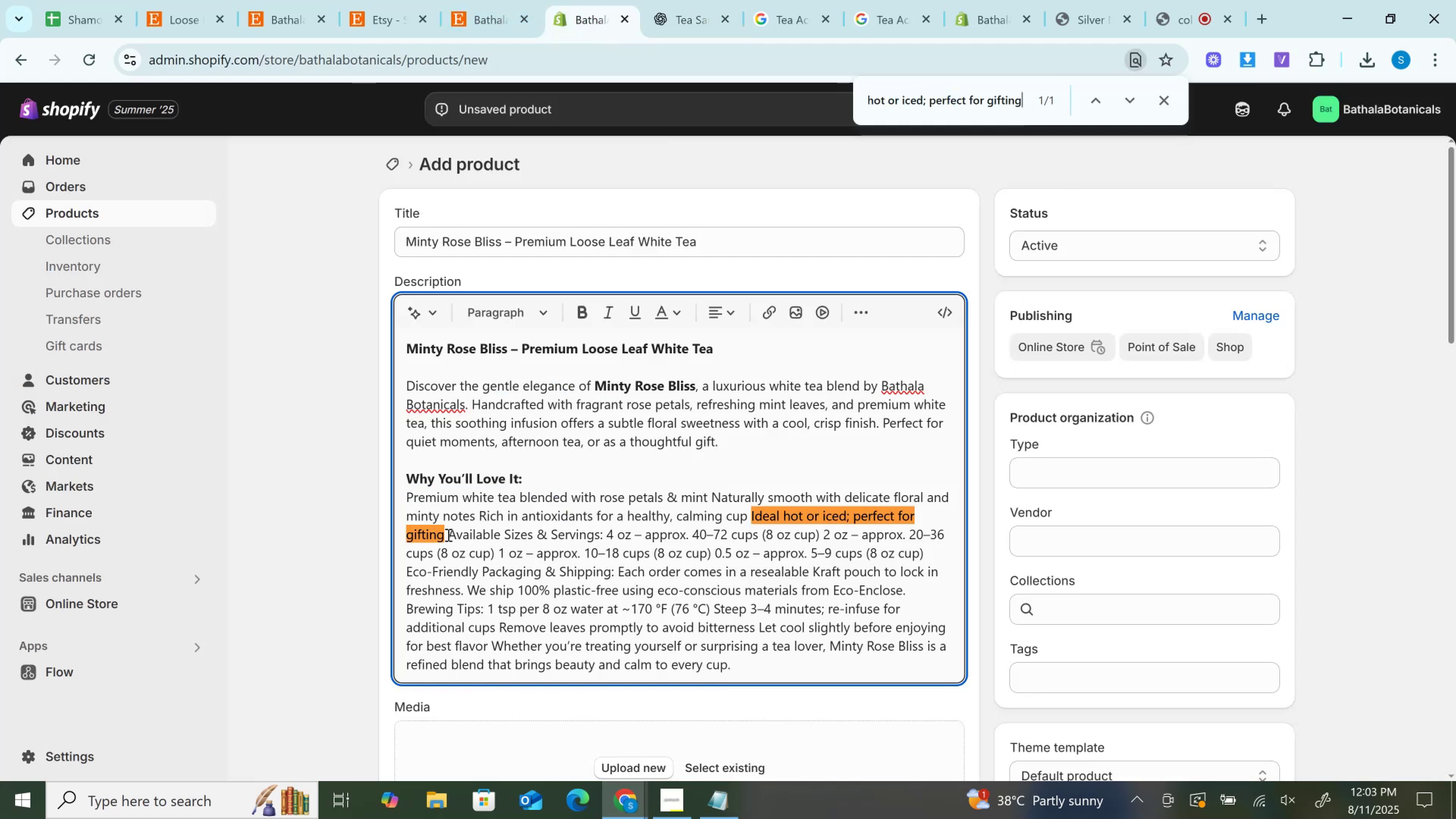 
key(Shift+Enter)
 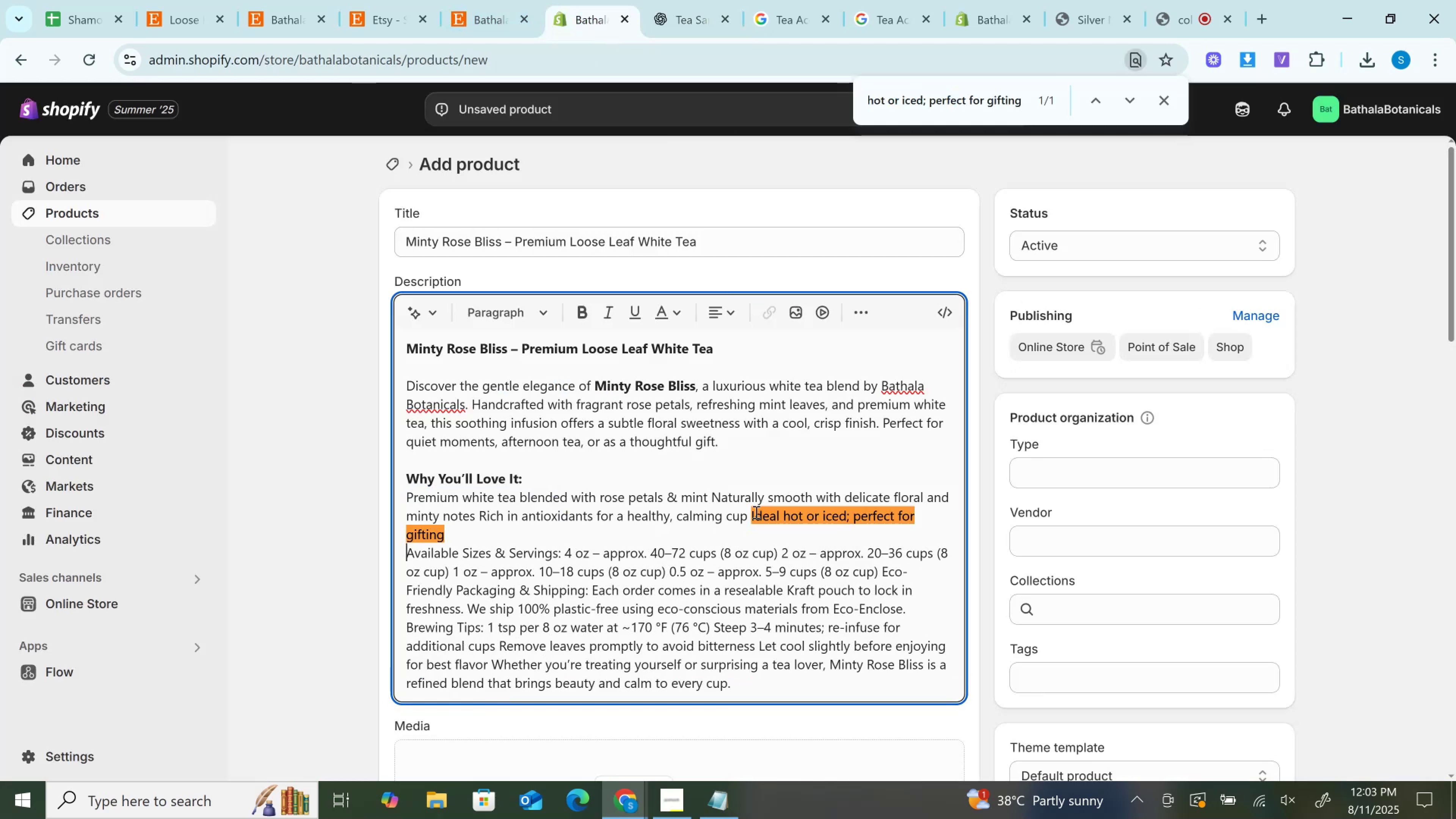 
left_click([753, 516])
 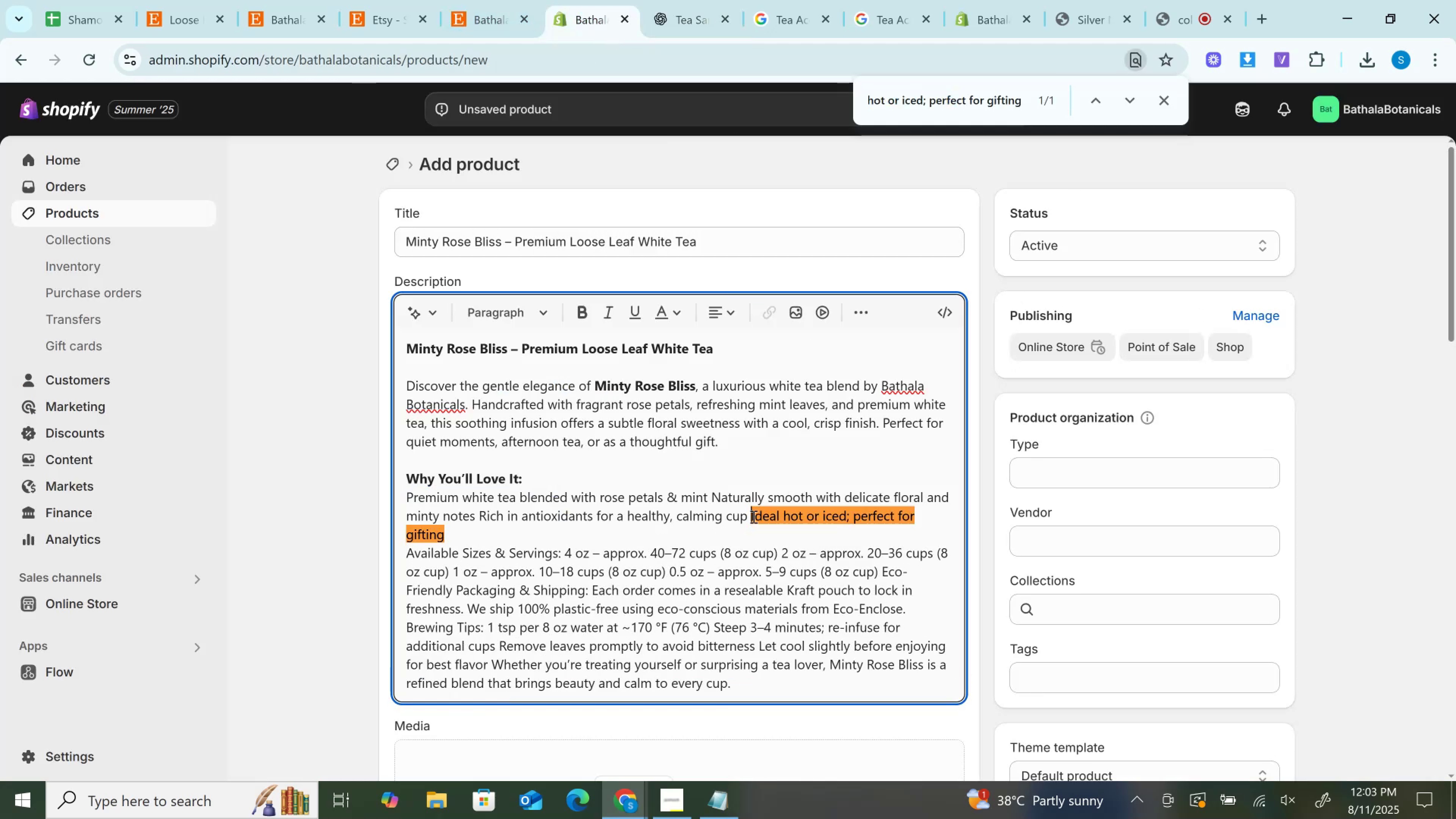 
key(Shift+Enter)
 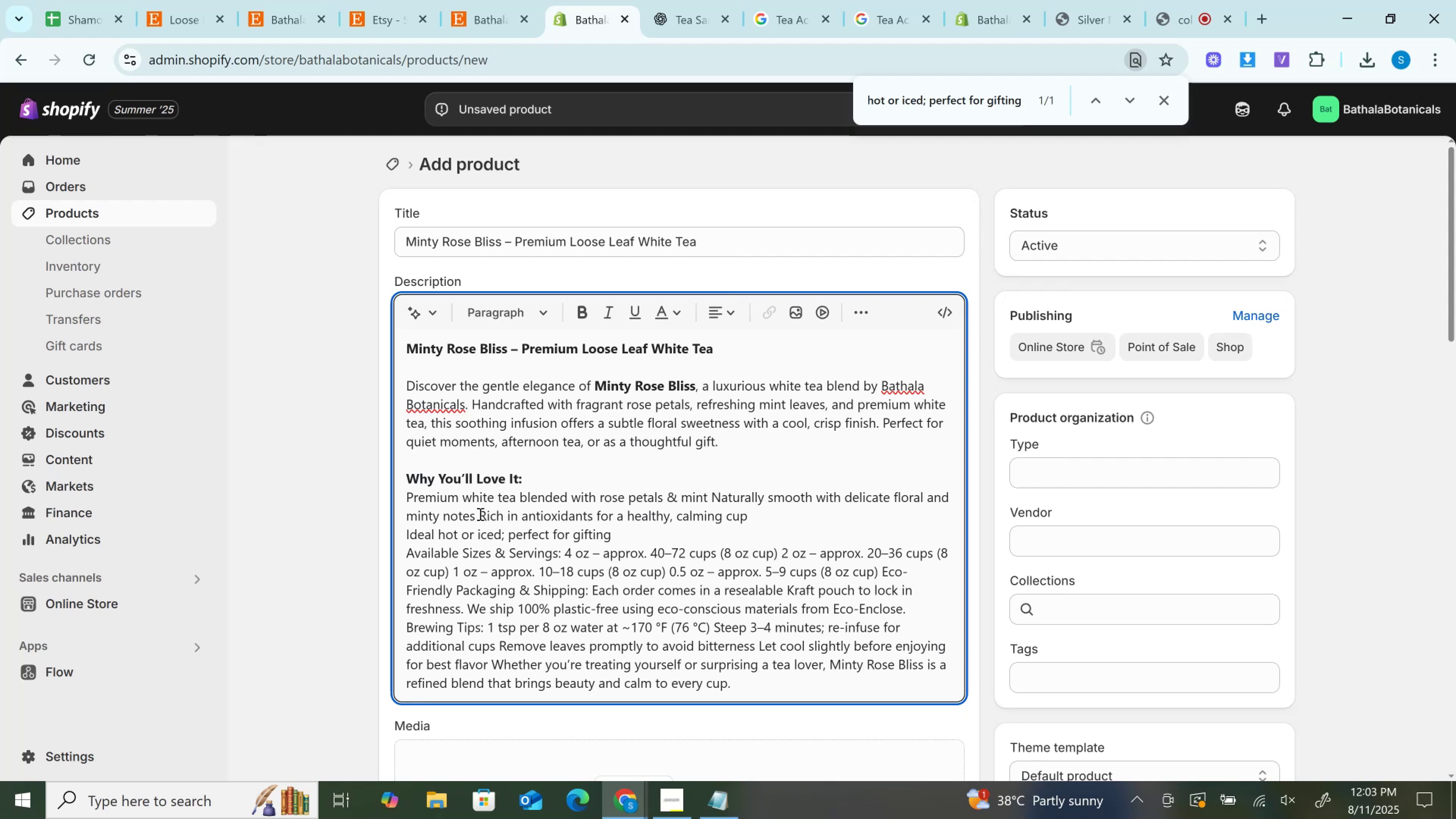 
left_click([690, 0])
 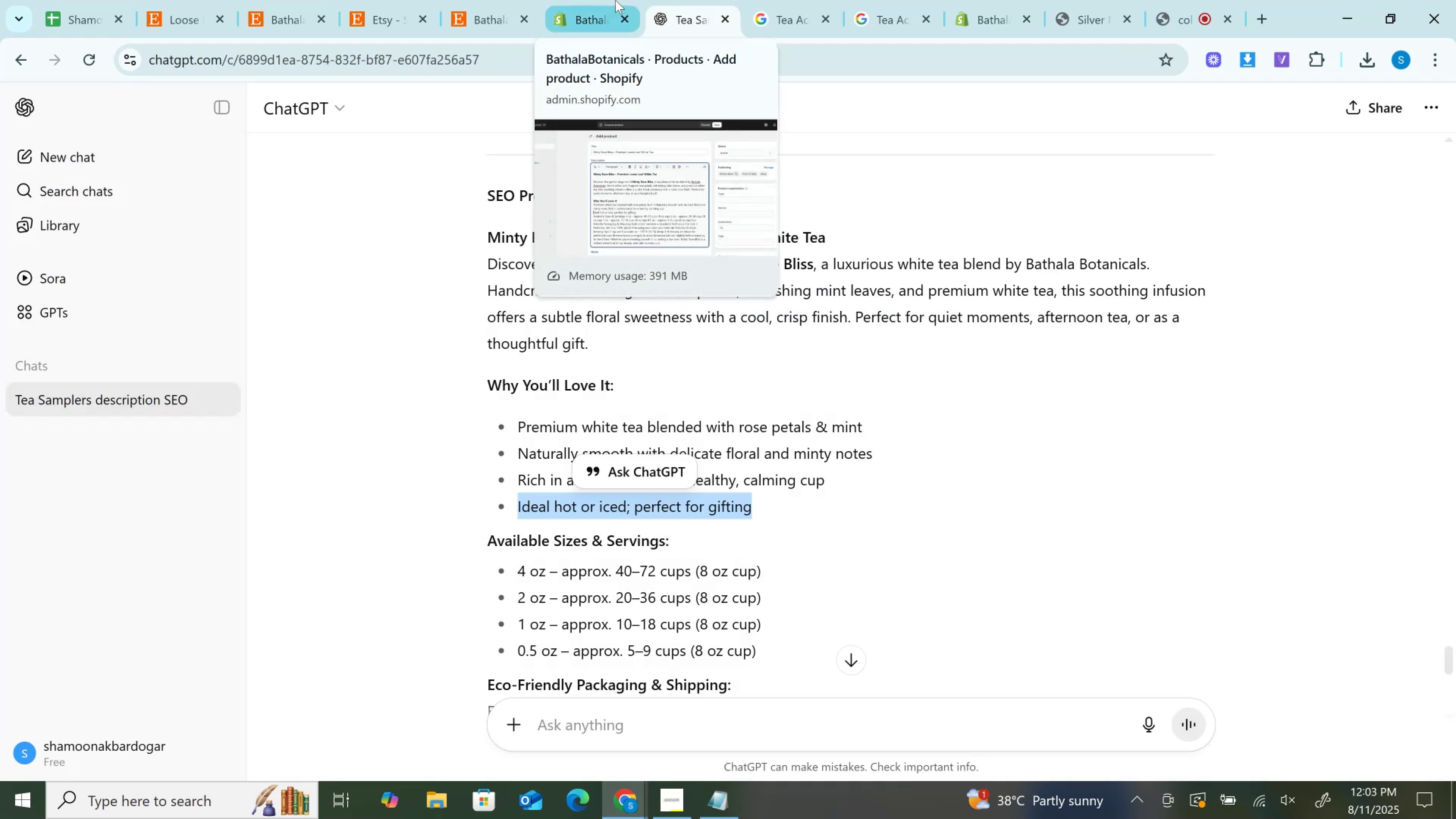 
left_click([615, 0])
 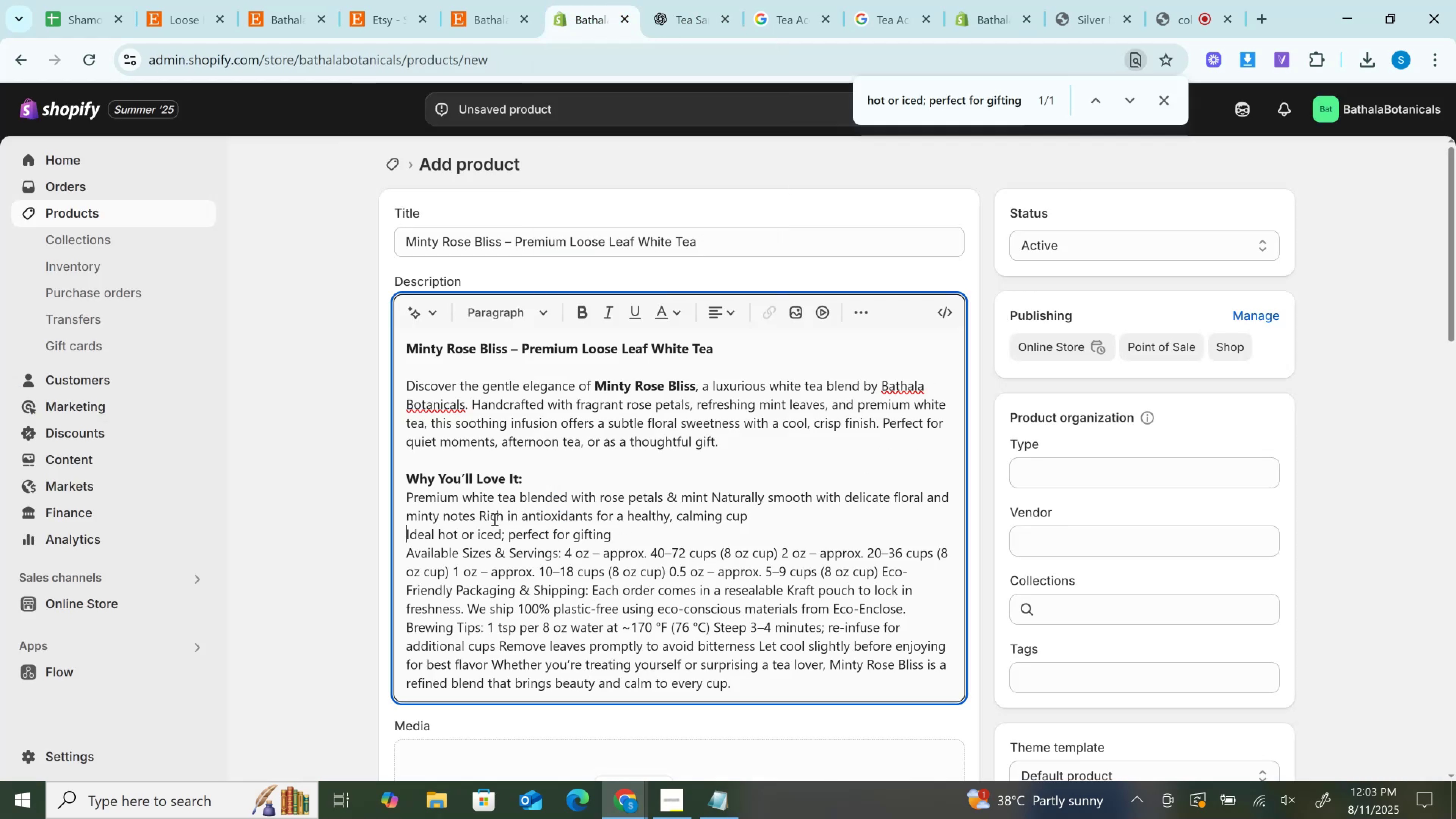 
left_click([477, 517])
 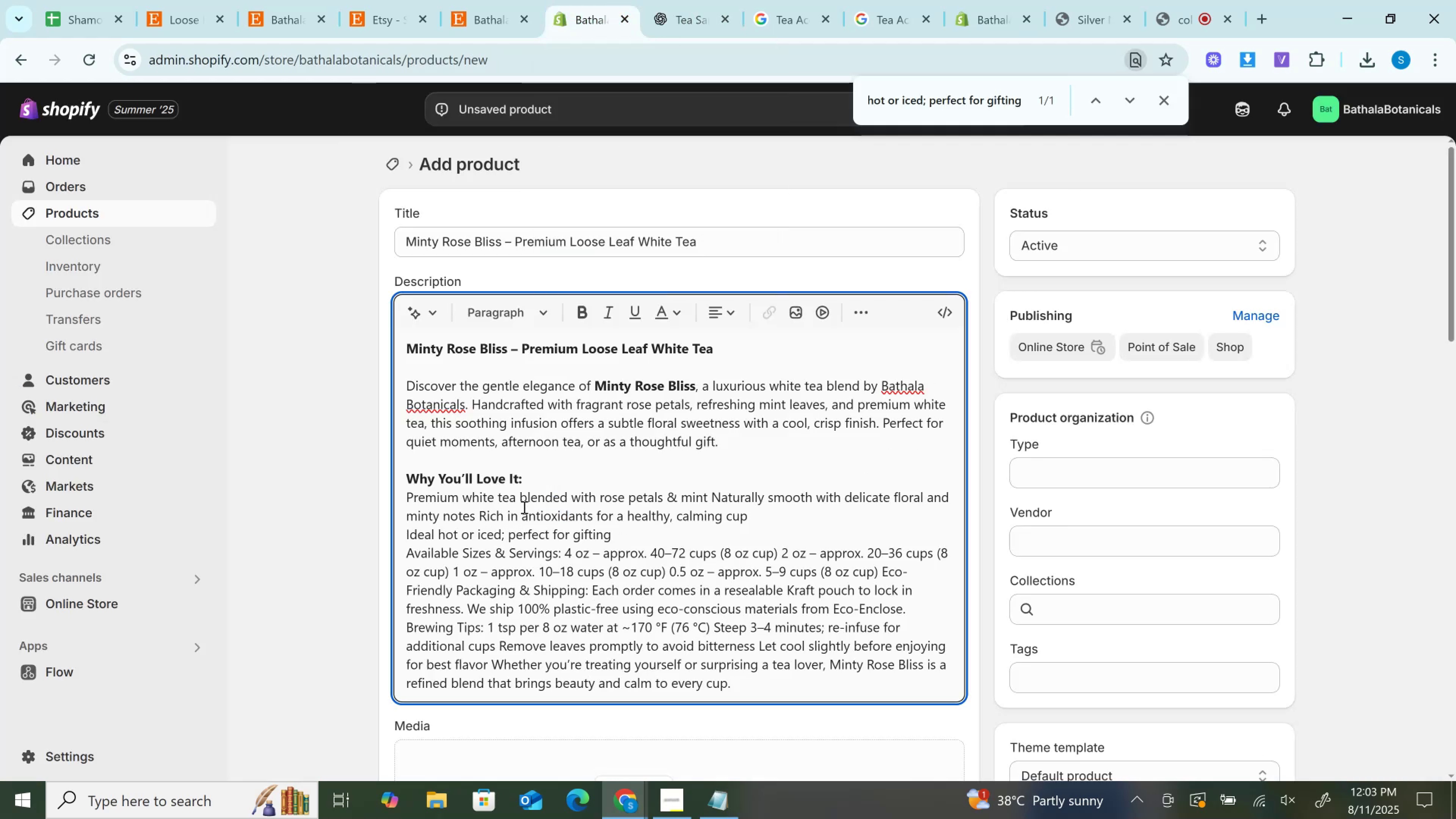 
key(Shift+Enter)
 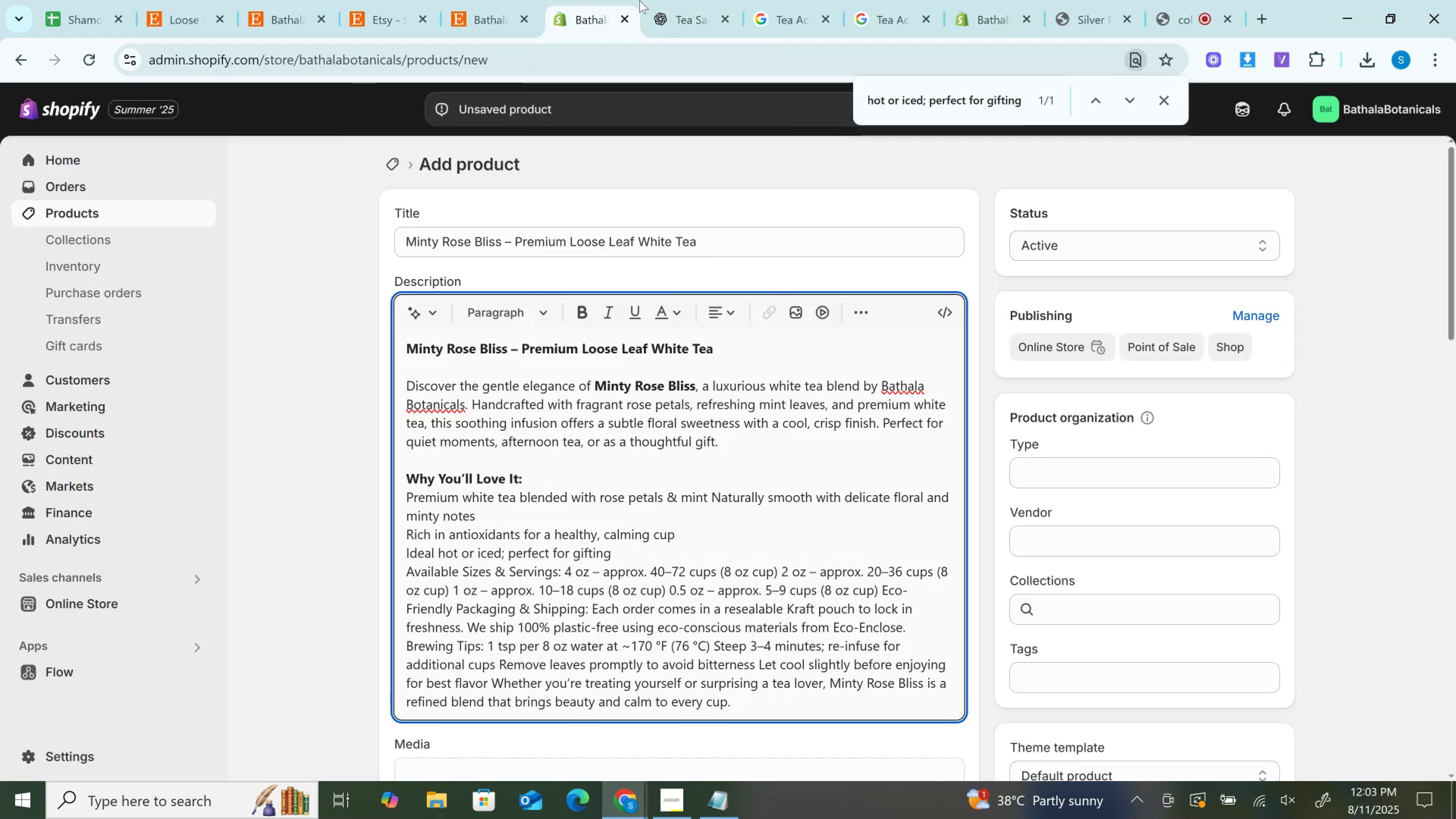 
left_click([681, 0])
 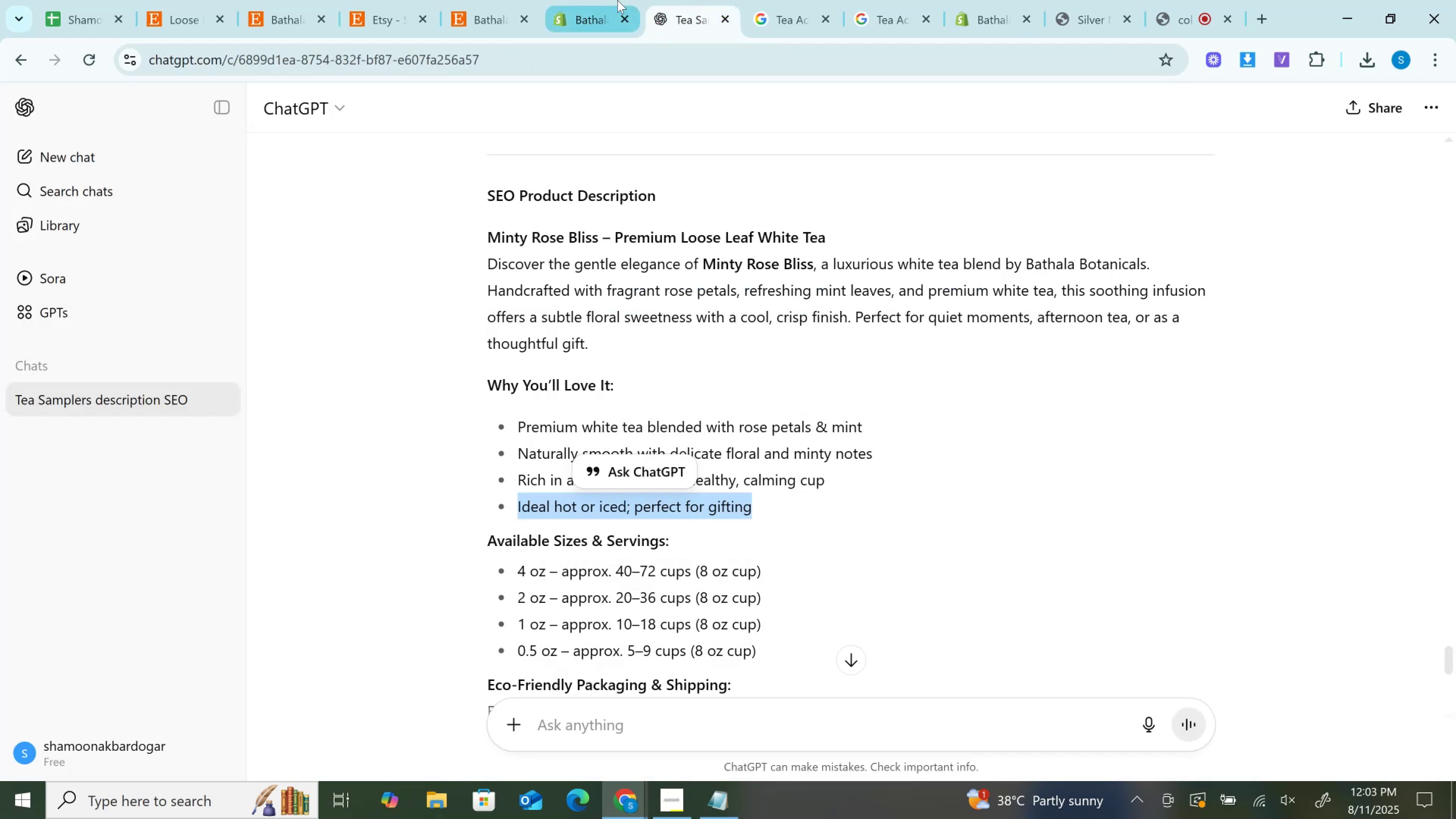 
left_click([617, 0])
 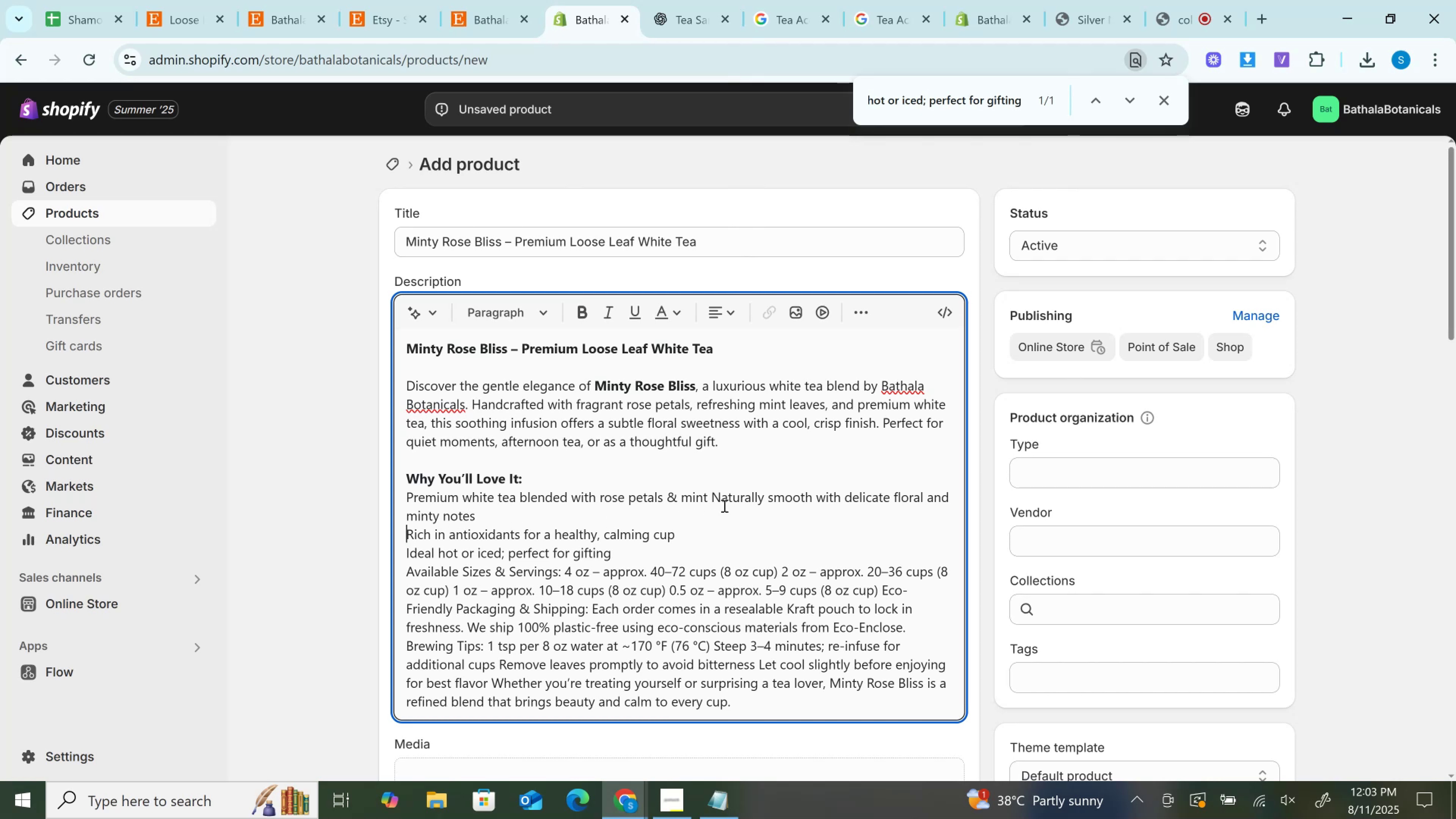 
left_click([715, 498])
 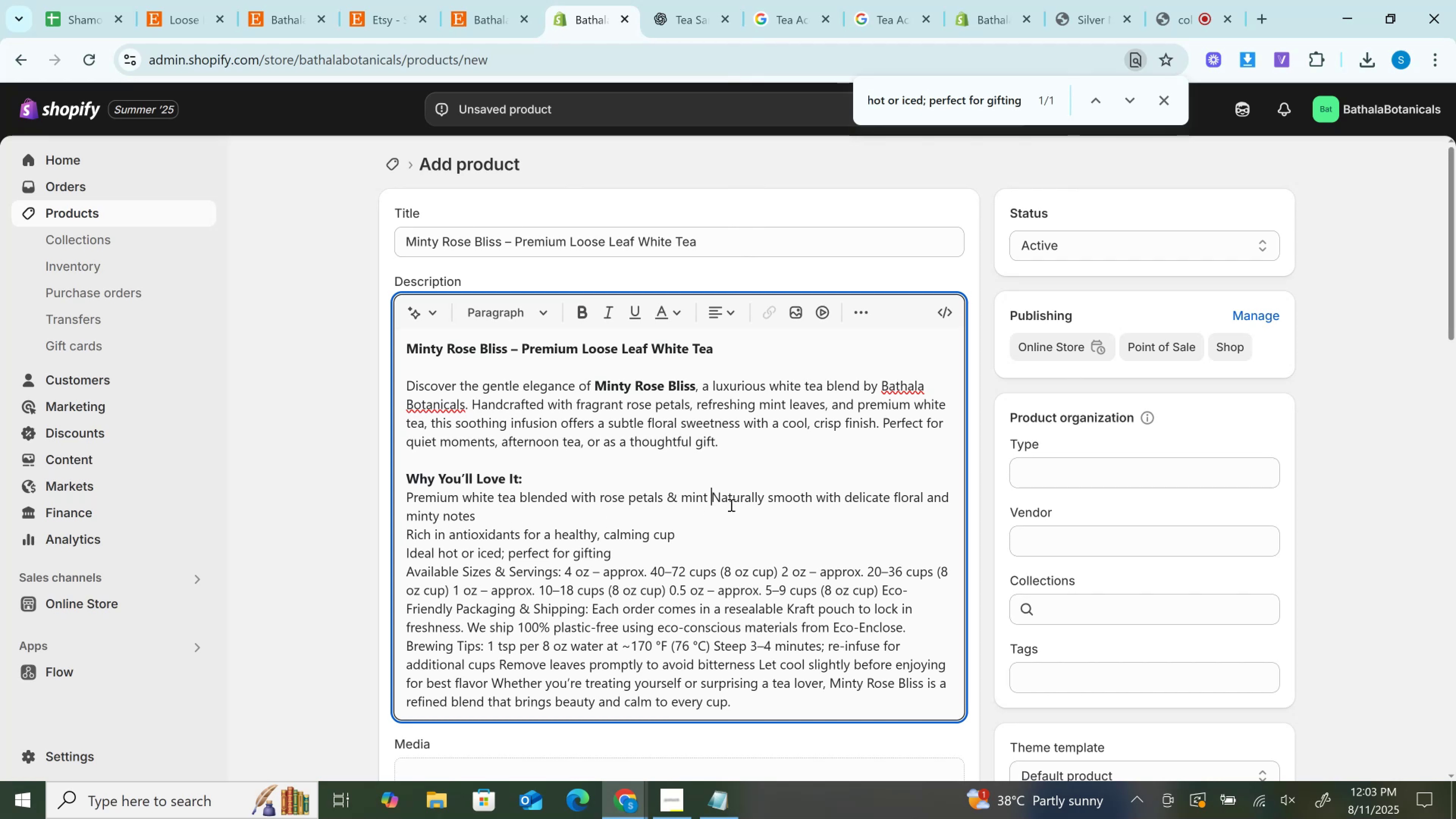 
key(Shift+Enter)
 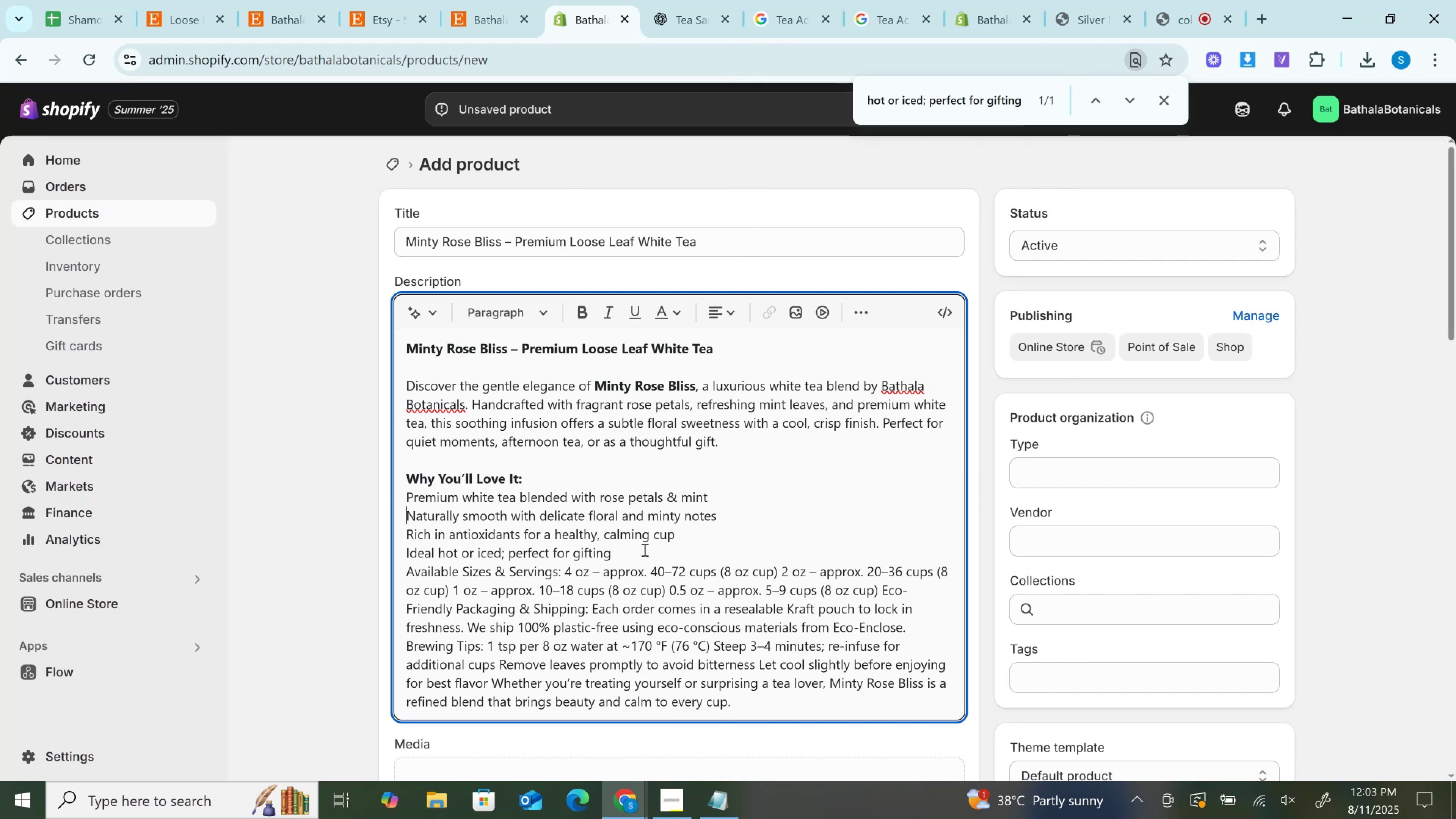 
left_click([643, 550])
 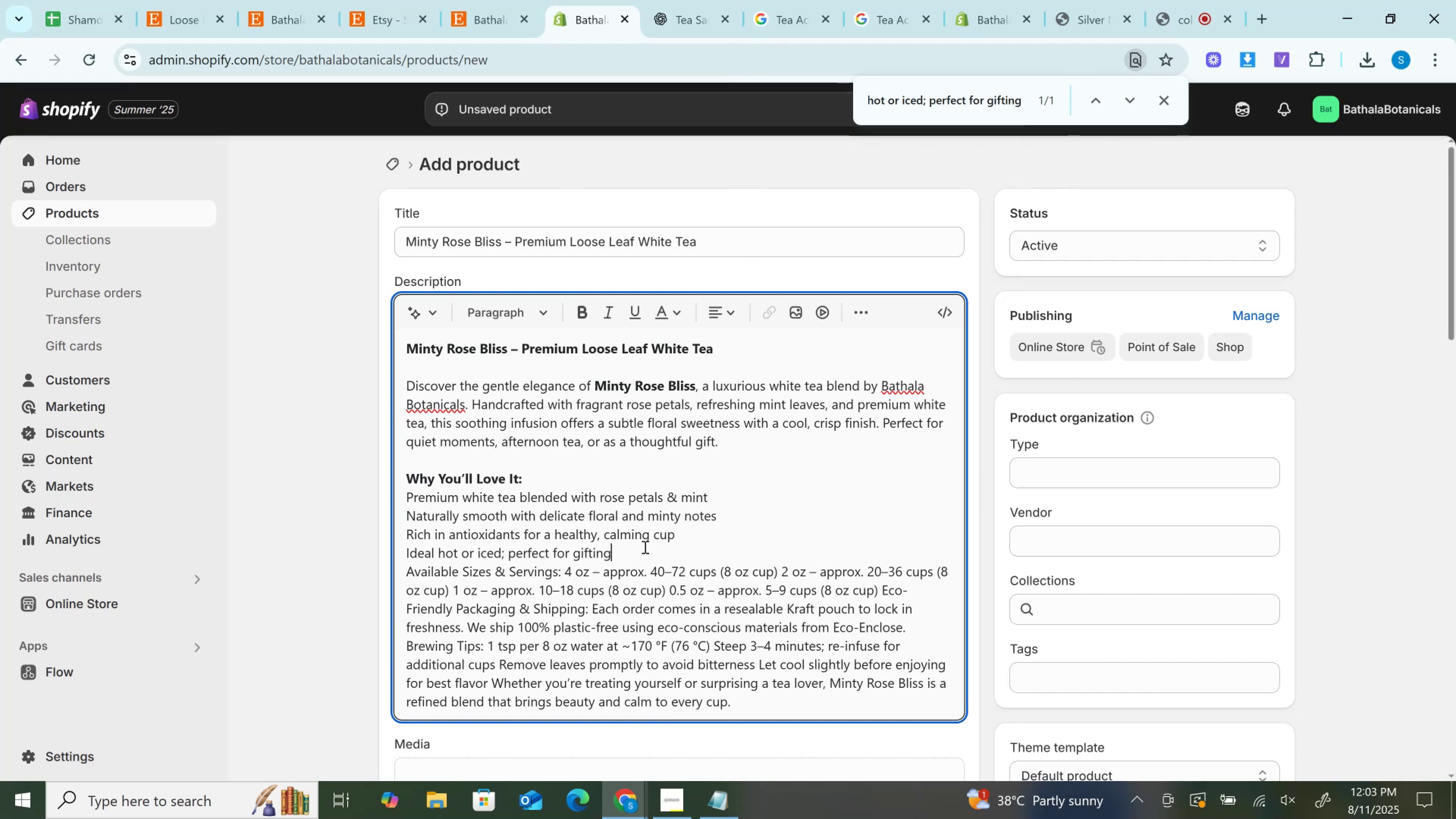 
key(Shift+Enter)
 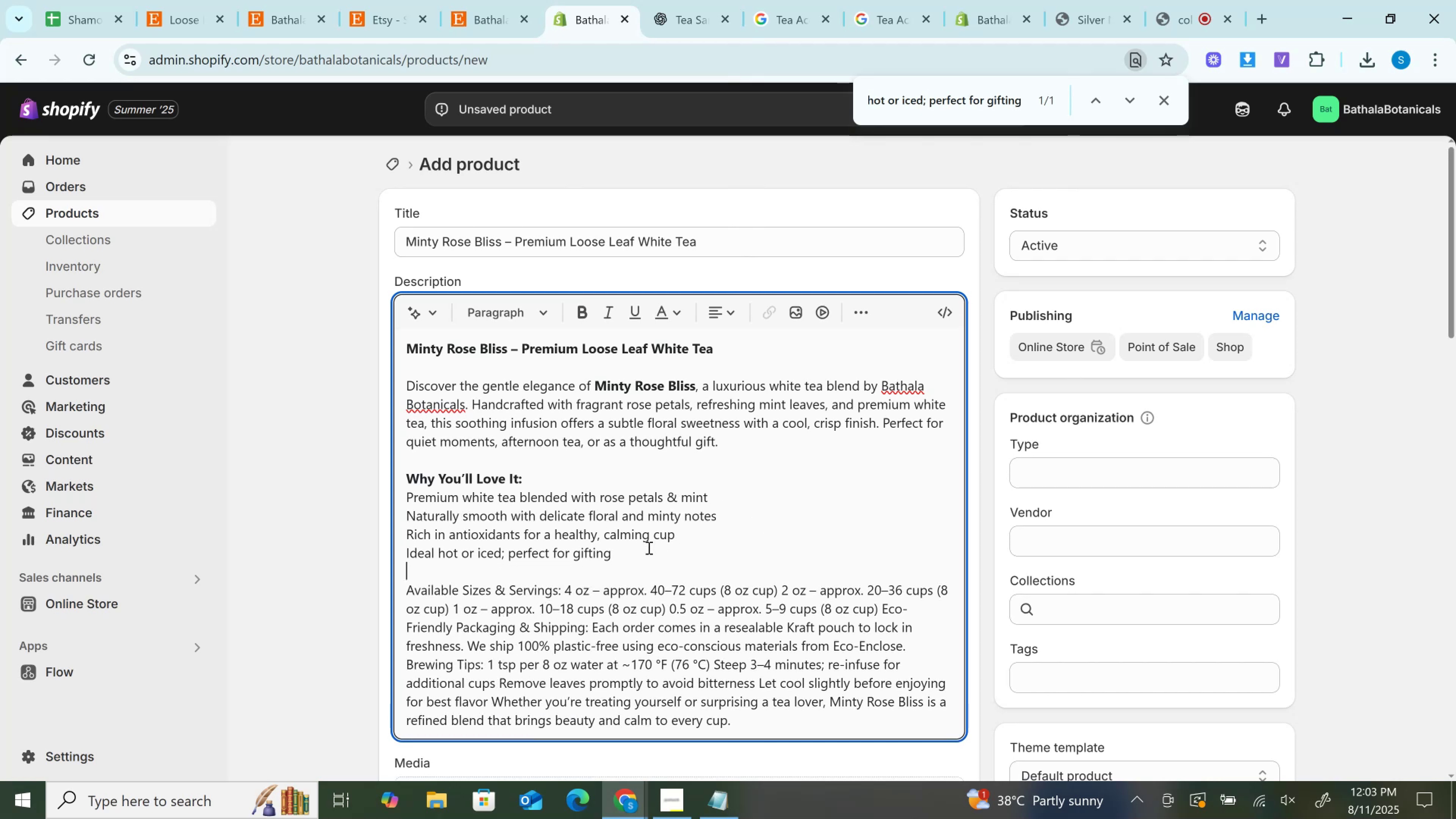 
left_click_drag(start_coordinate=[640, 553], to_coordinate=[385, 494])
 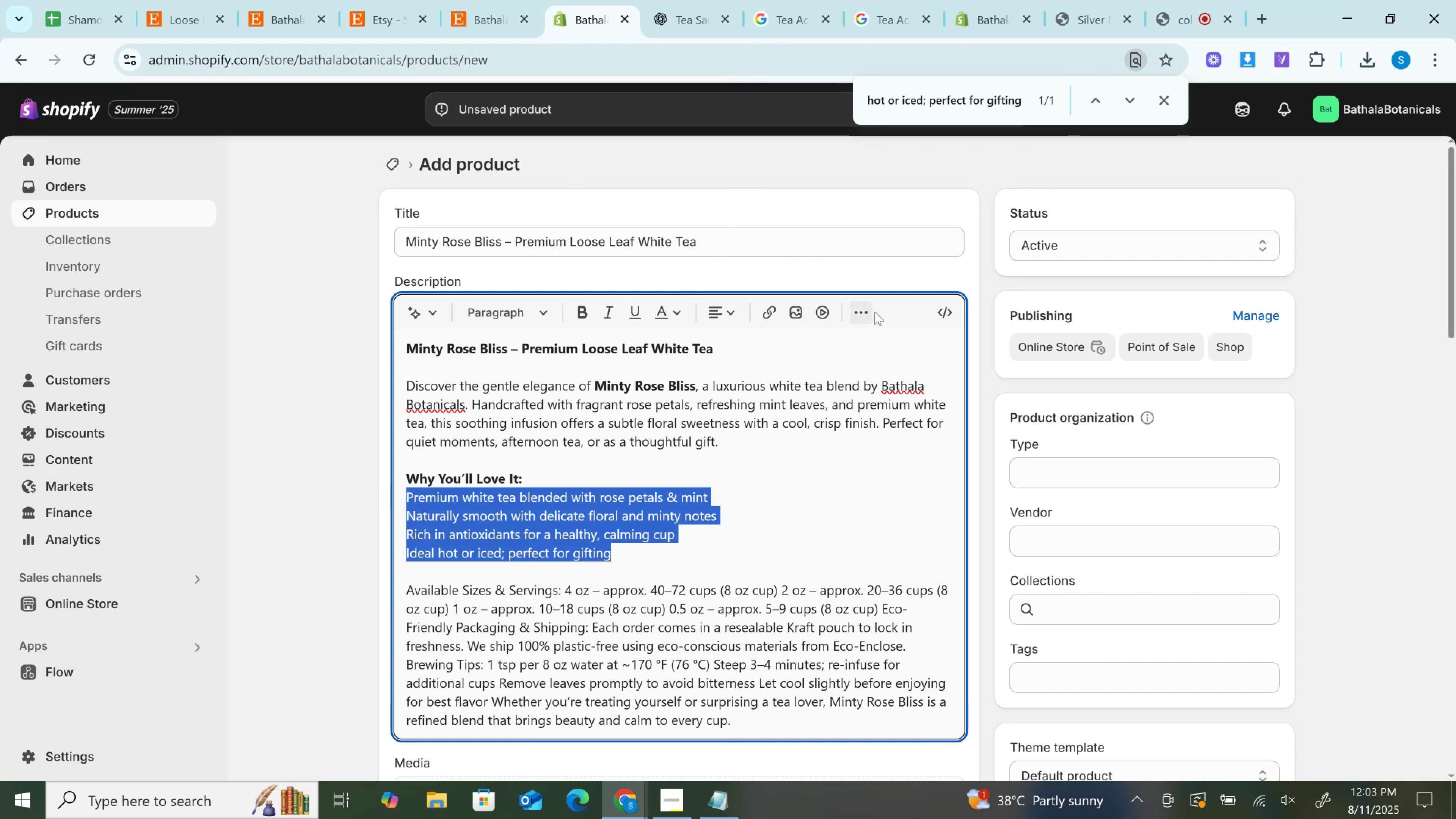 
left_click([876, 311])
 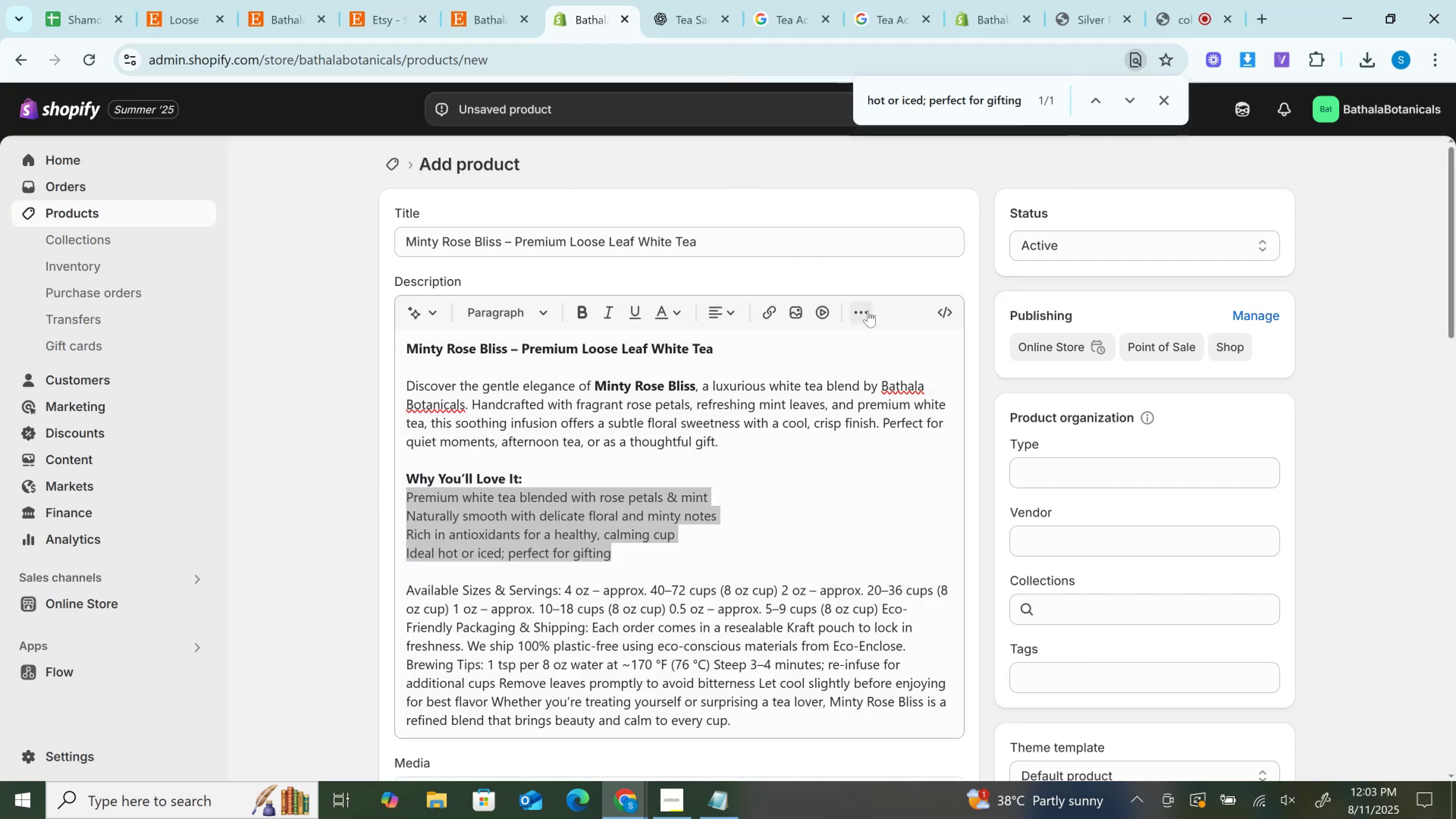 
left_click([868, 311])
 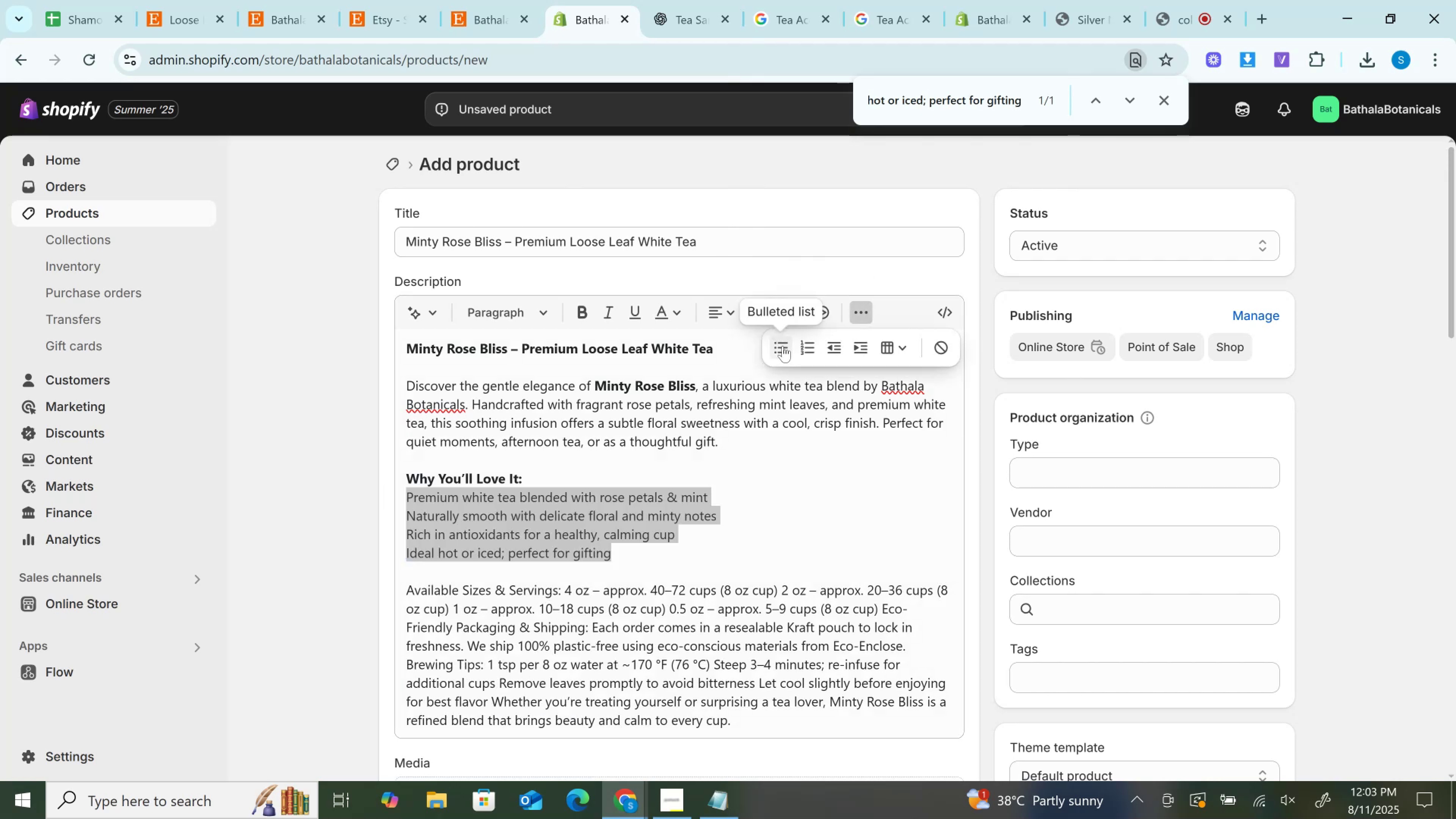 
left_click([783, 346])
 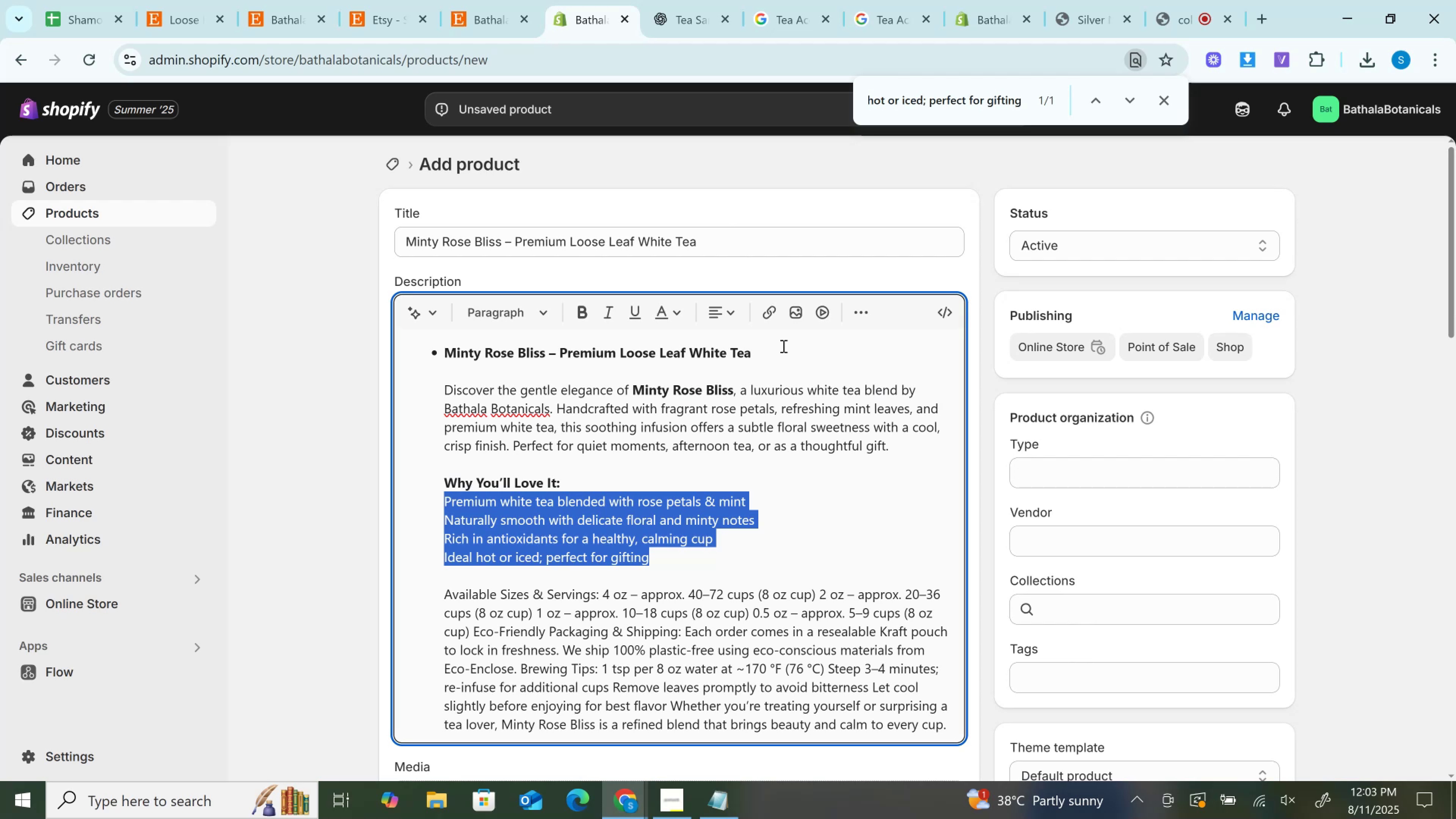 
key(Control+Z)
 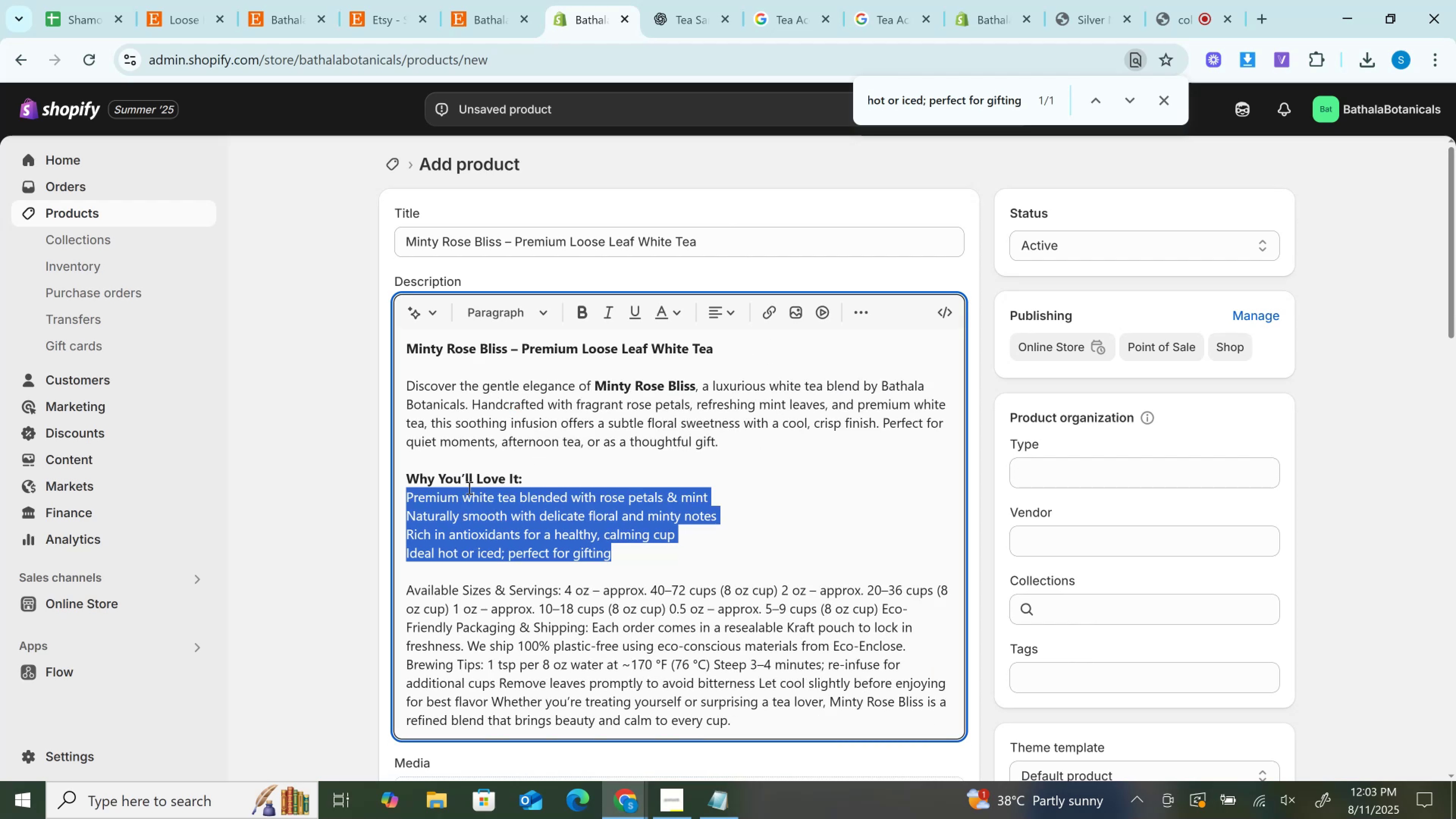 
left_click([468, 490])
 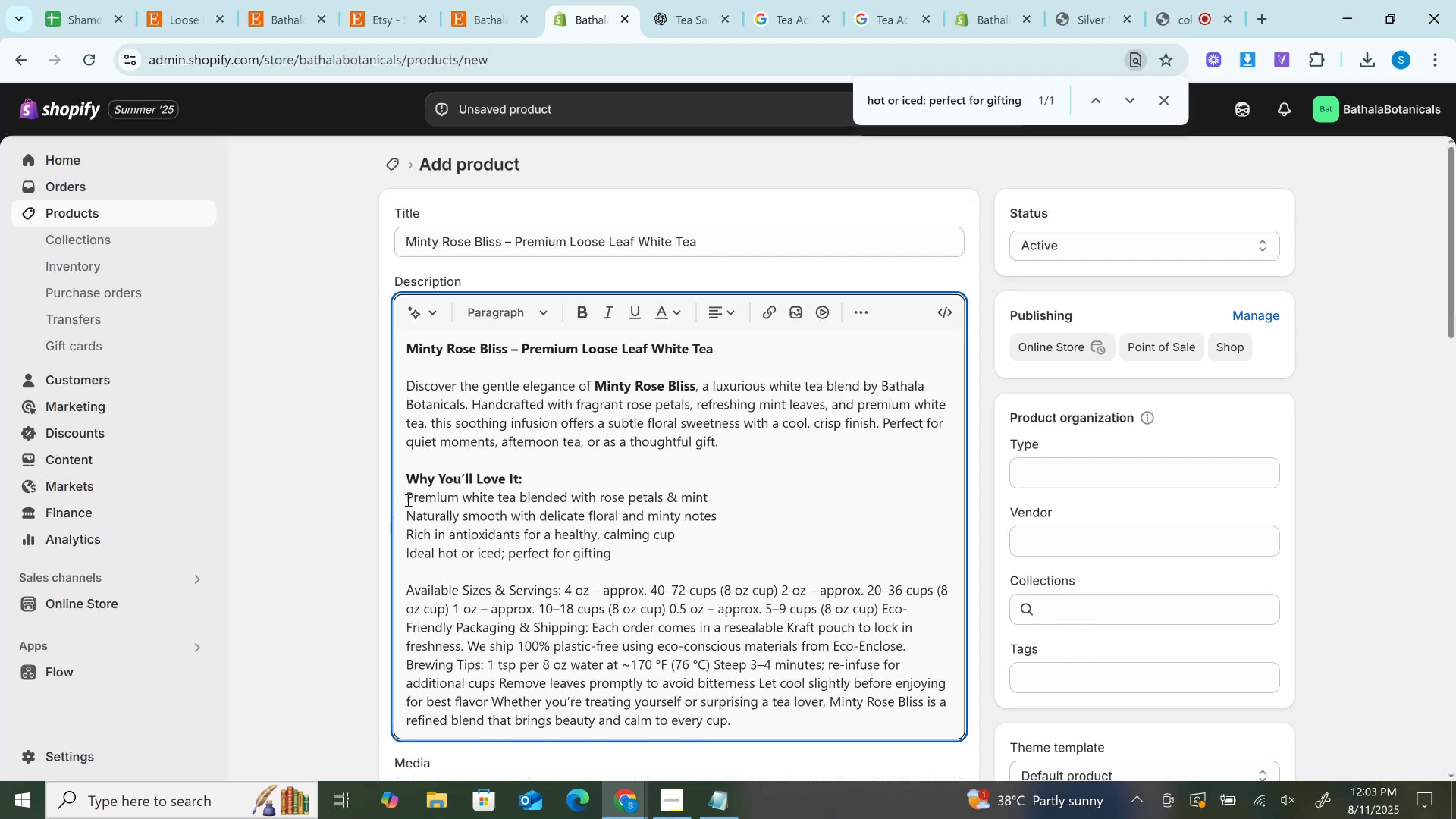 
left_click([407, 500])
 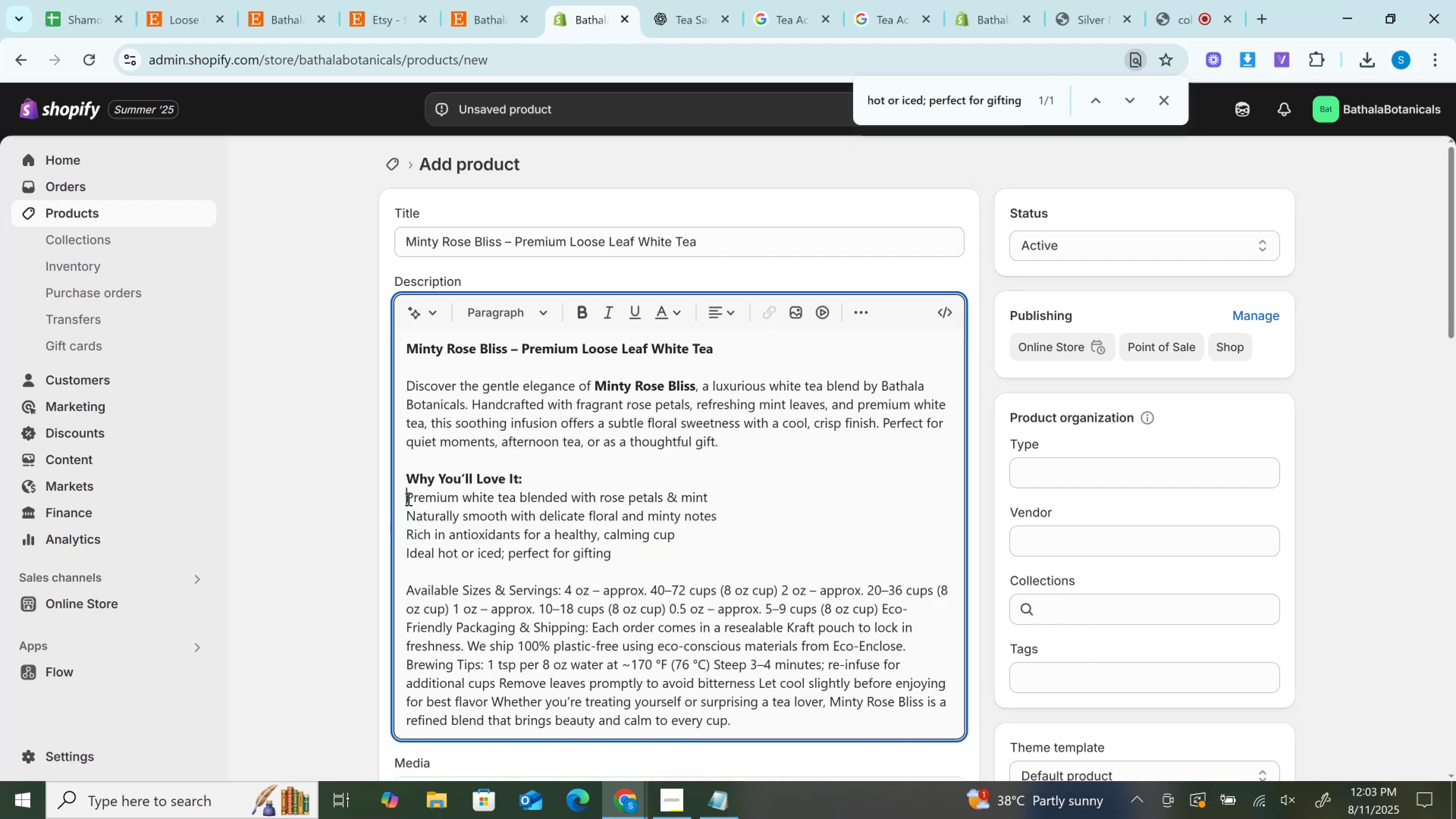 
key(Enter)
 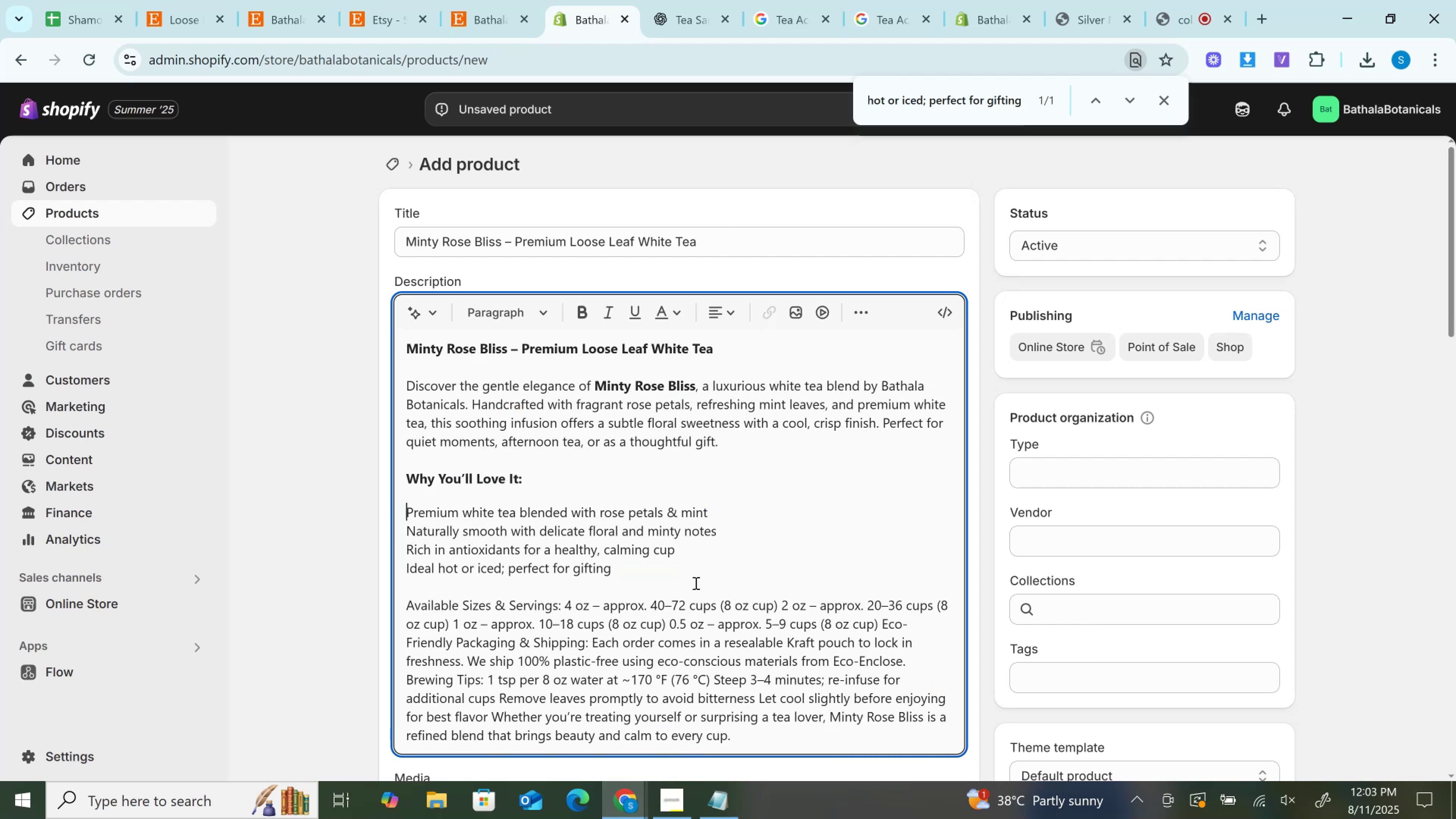 
left_click_drag(start_coordinate=[672, 574], to_coordinate=[340, 513])
 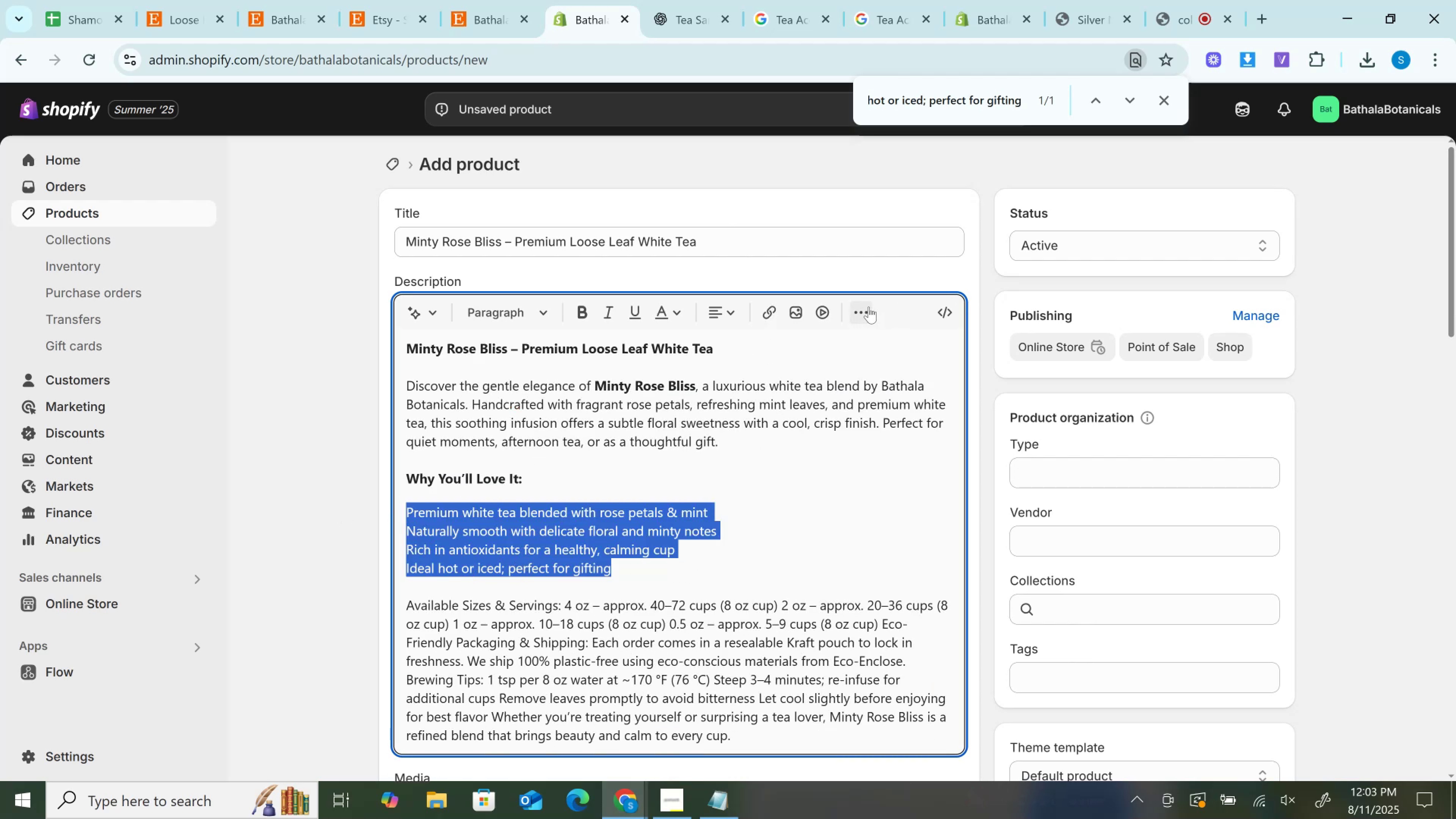 
left_click([861, 307])
 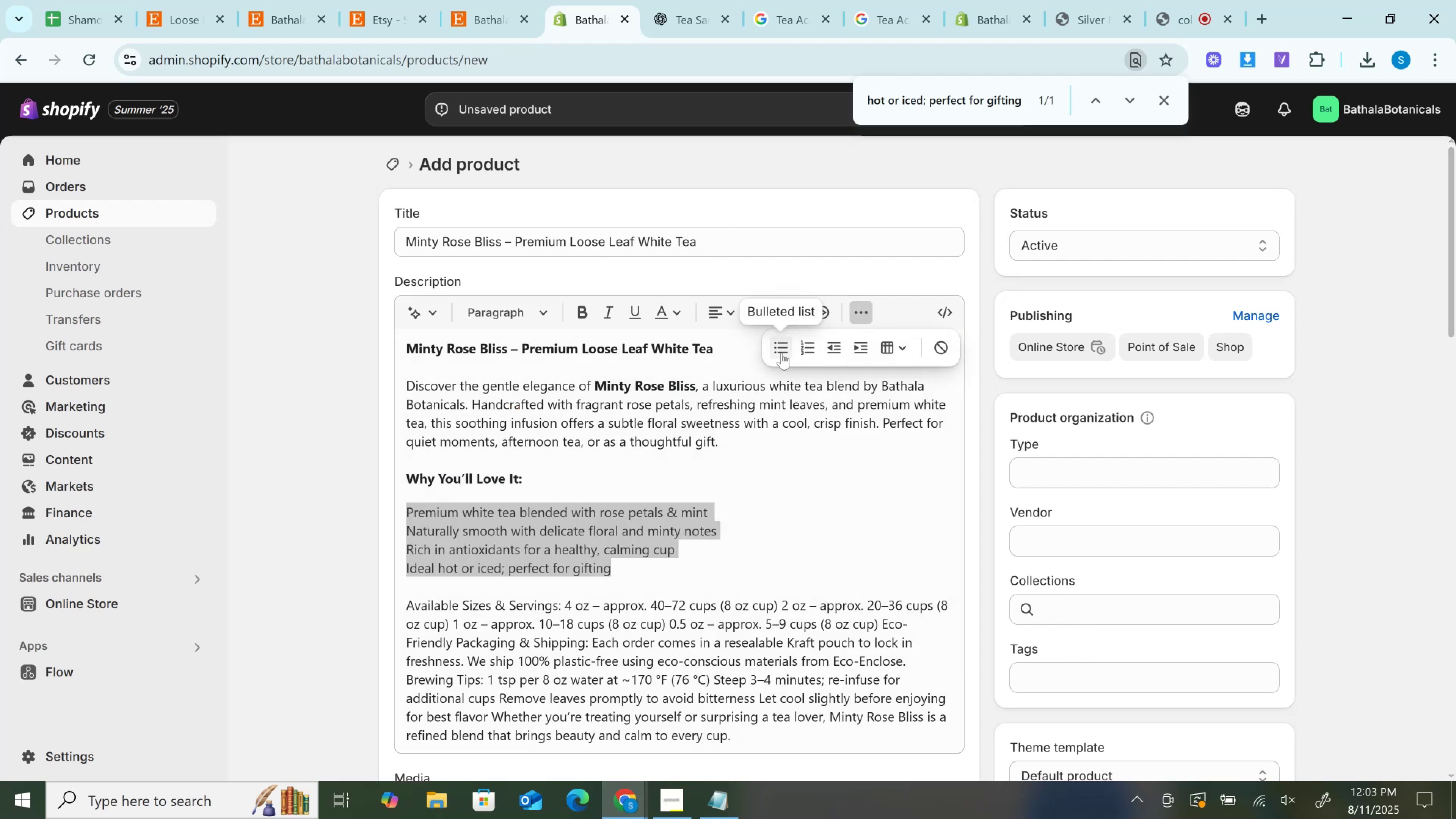 
left_click([781, 352])
 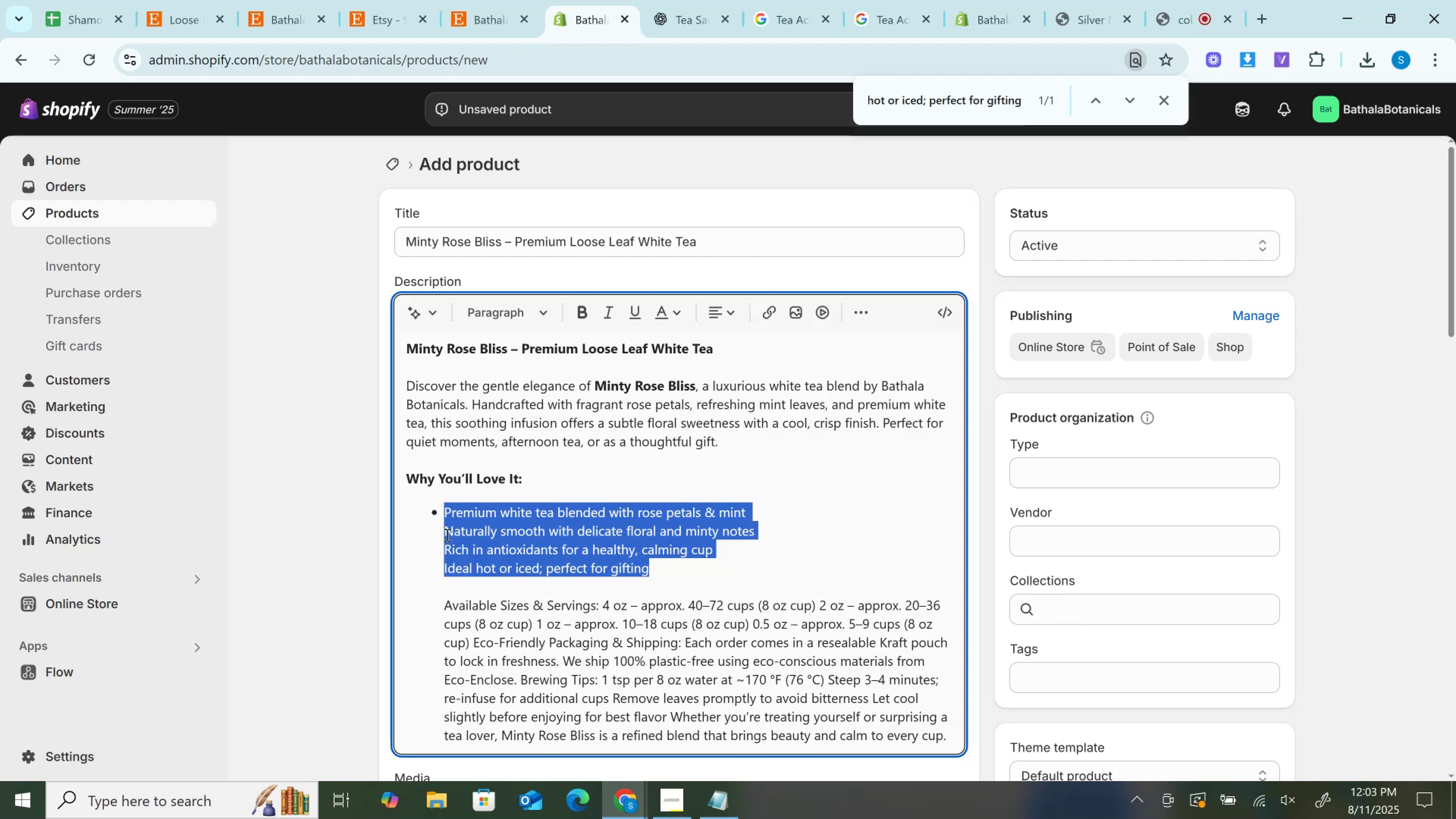 
left_click([439, 526])
 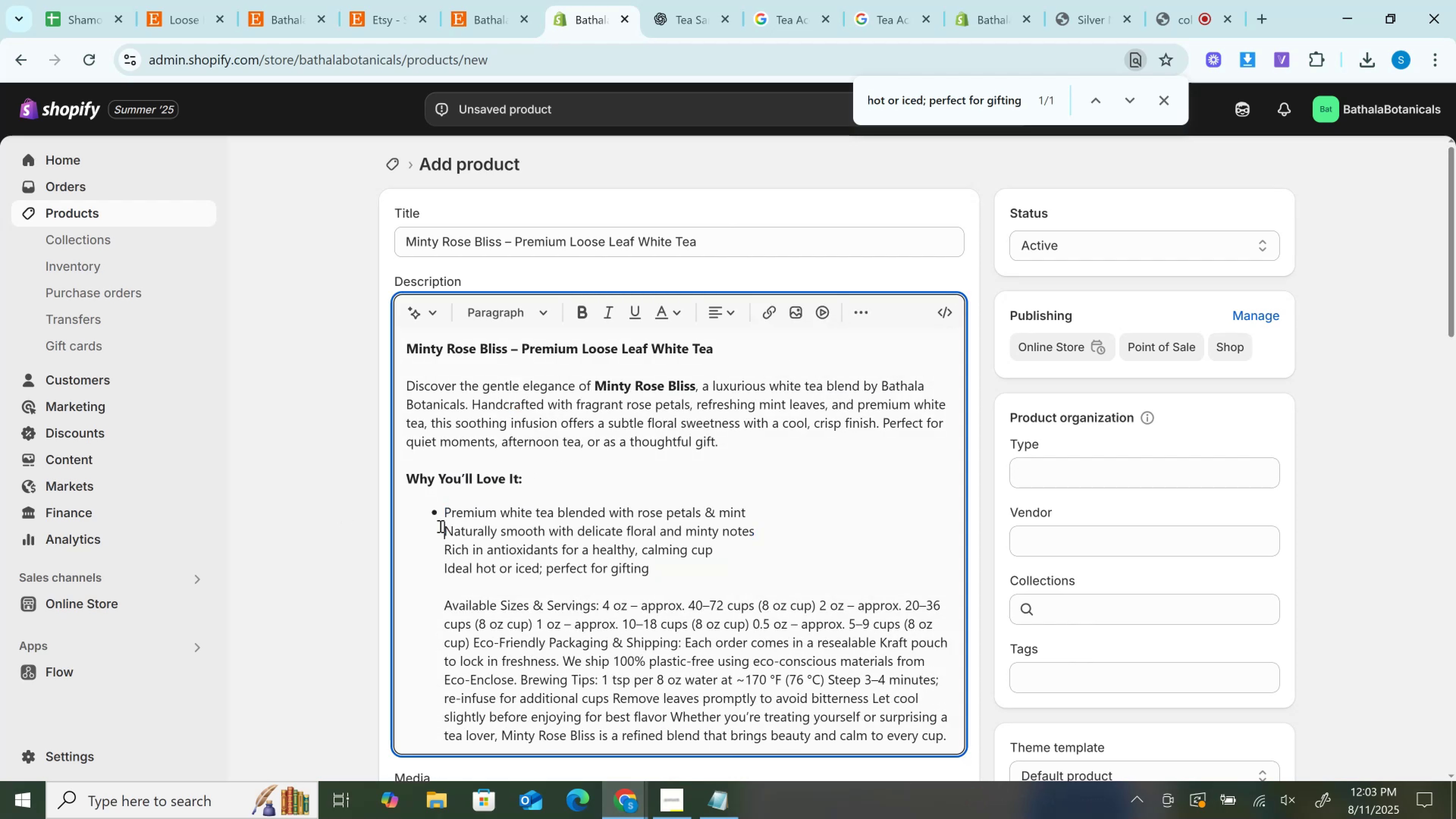 
key(Enter)
 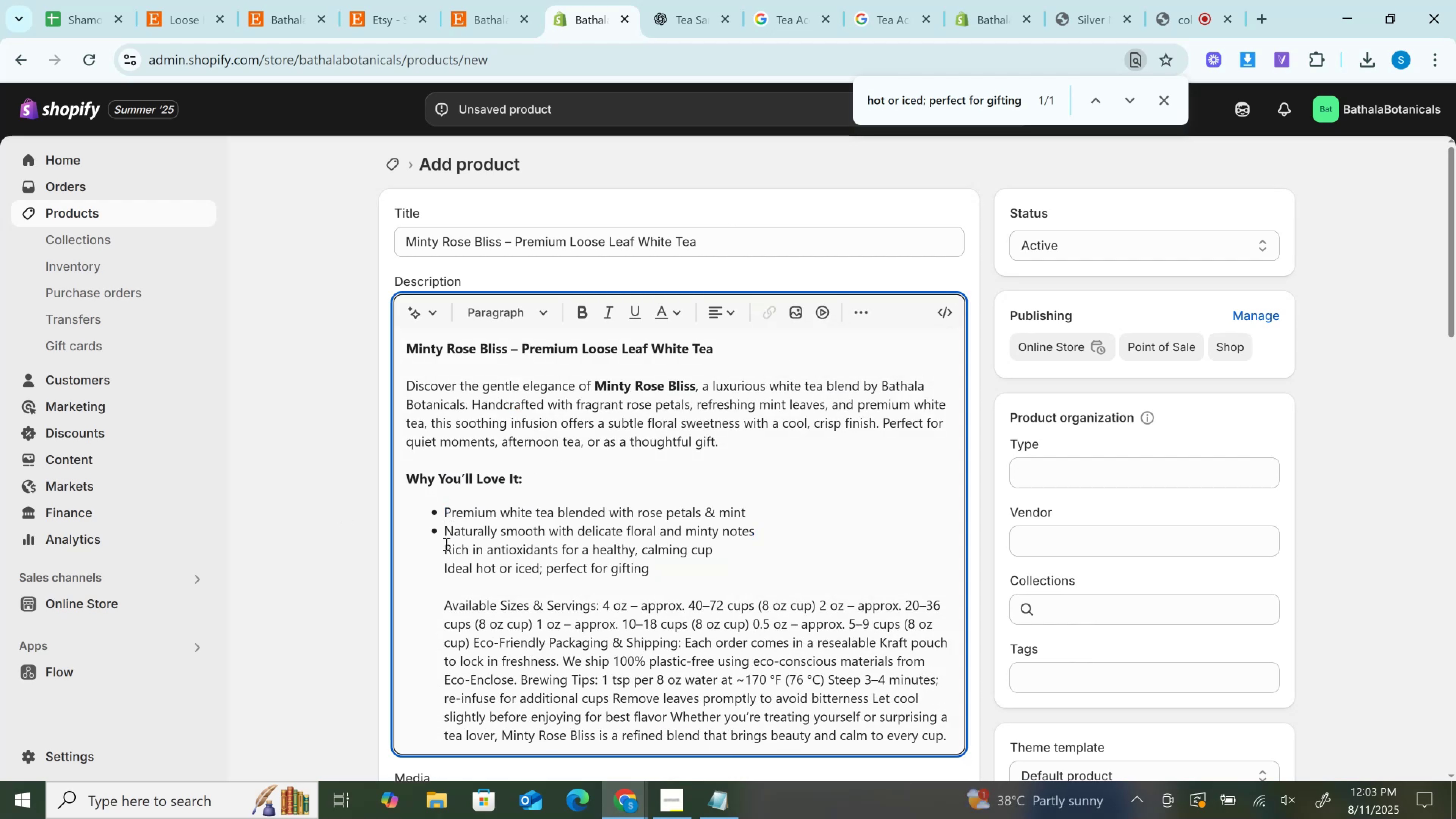 
left_click([442, 547])
 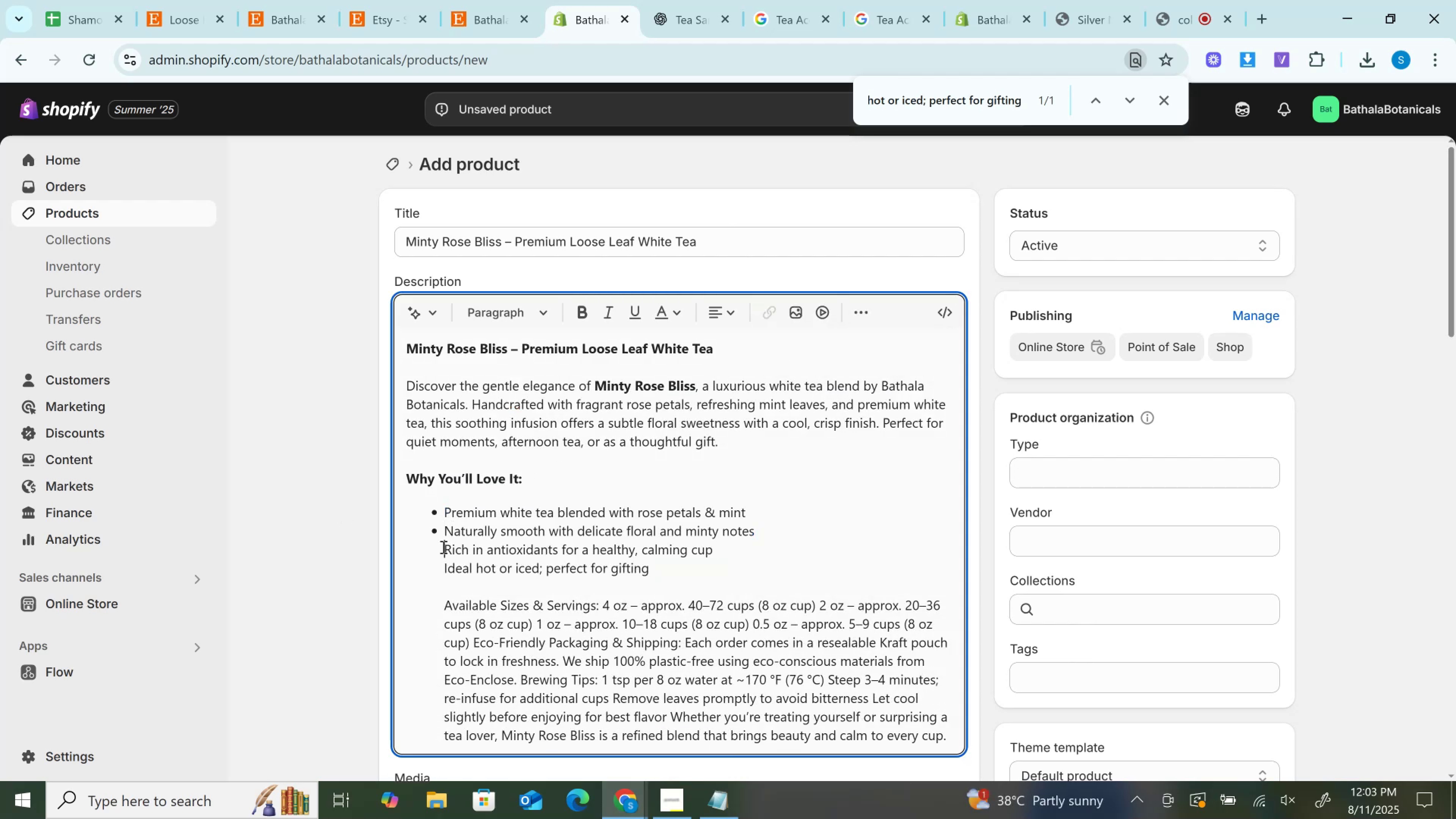 
key(Enter)
 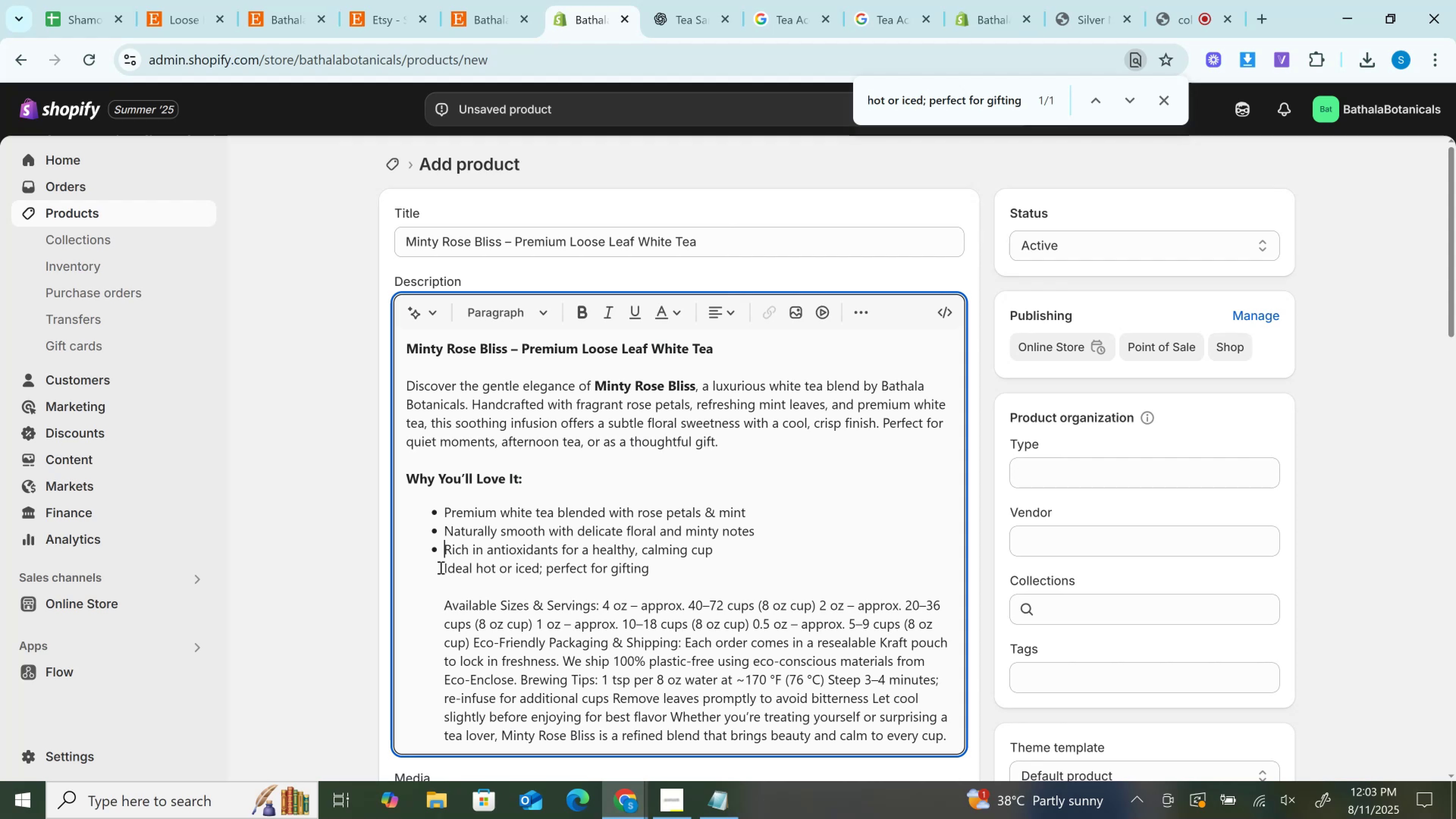 
left_click([440, 567])
 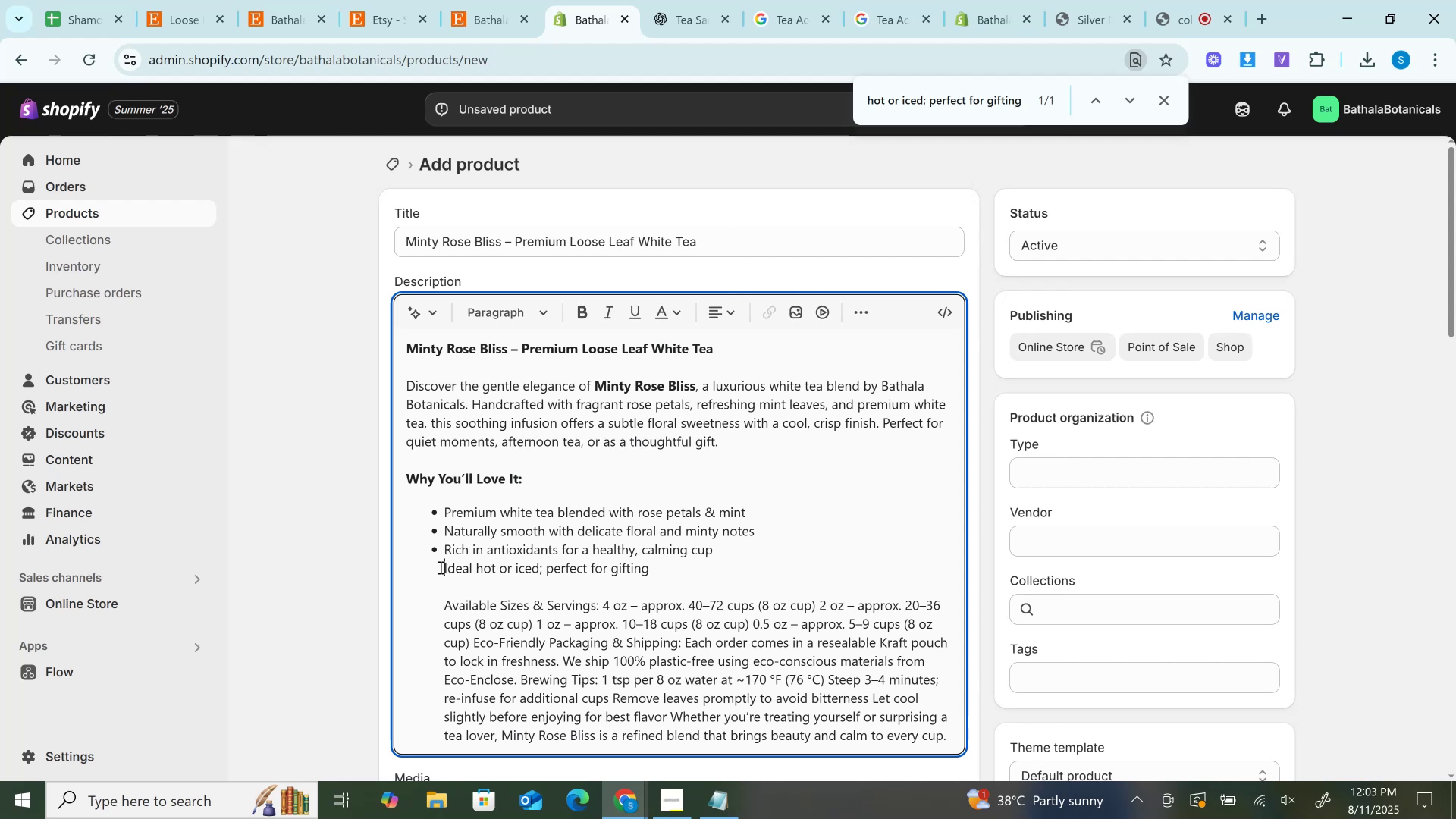 
key(Enter)
 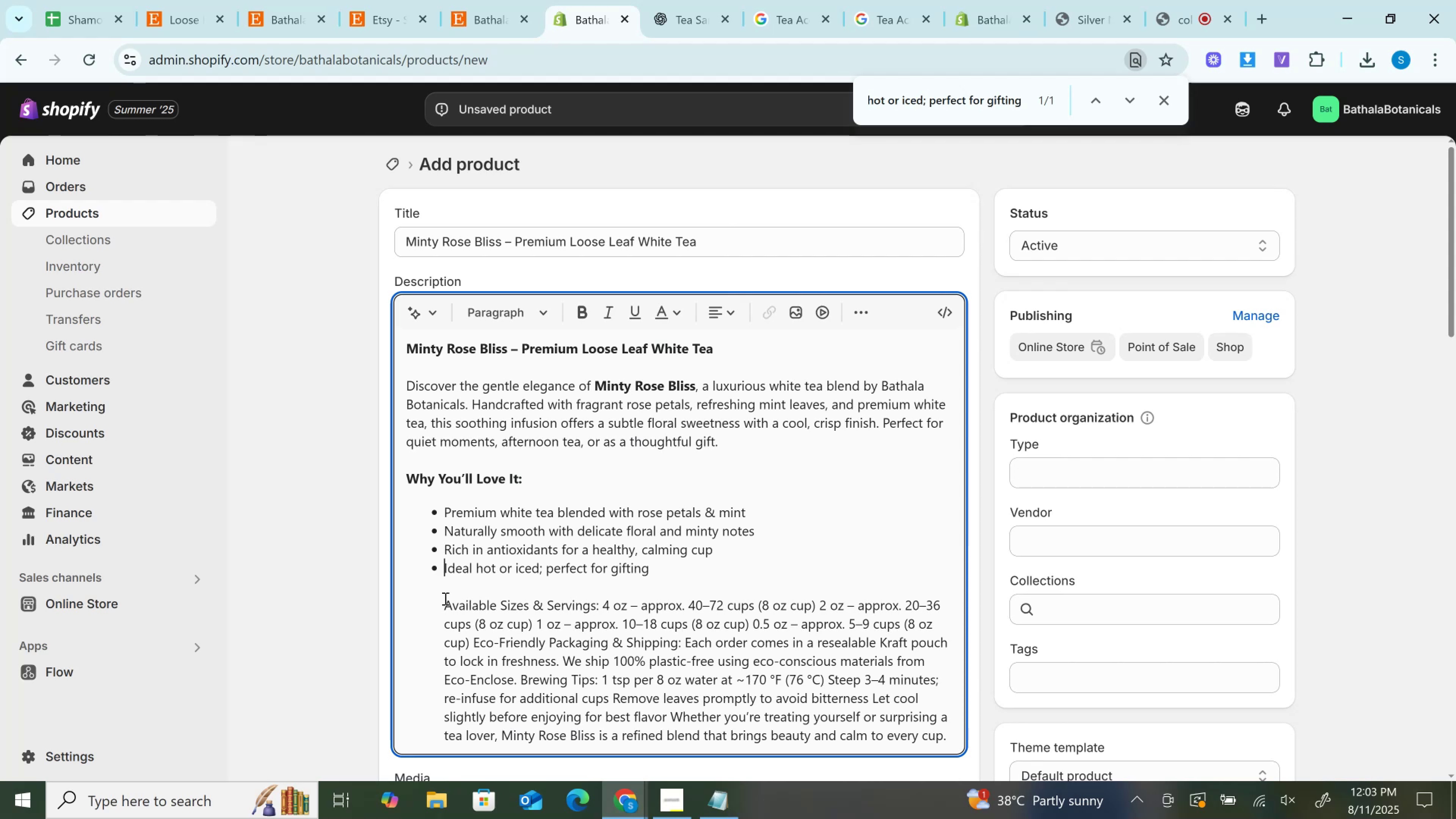 
left_click([444, 598])
 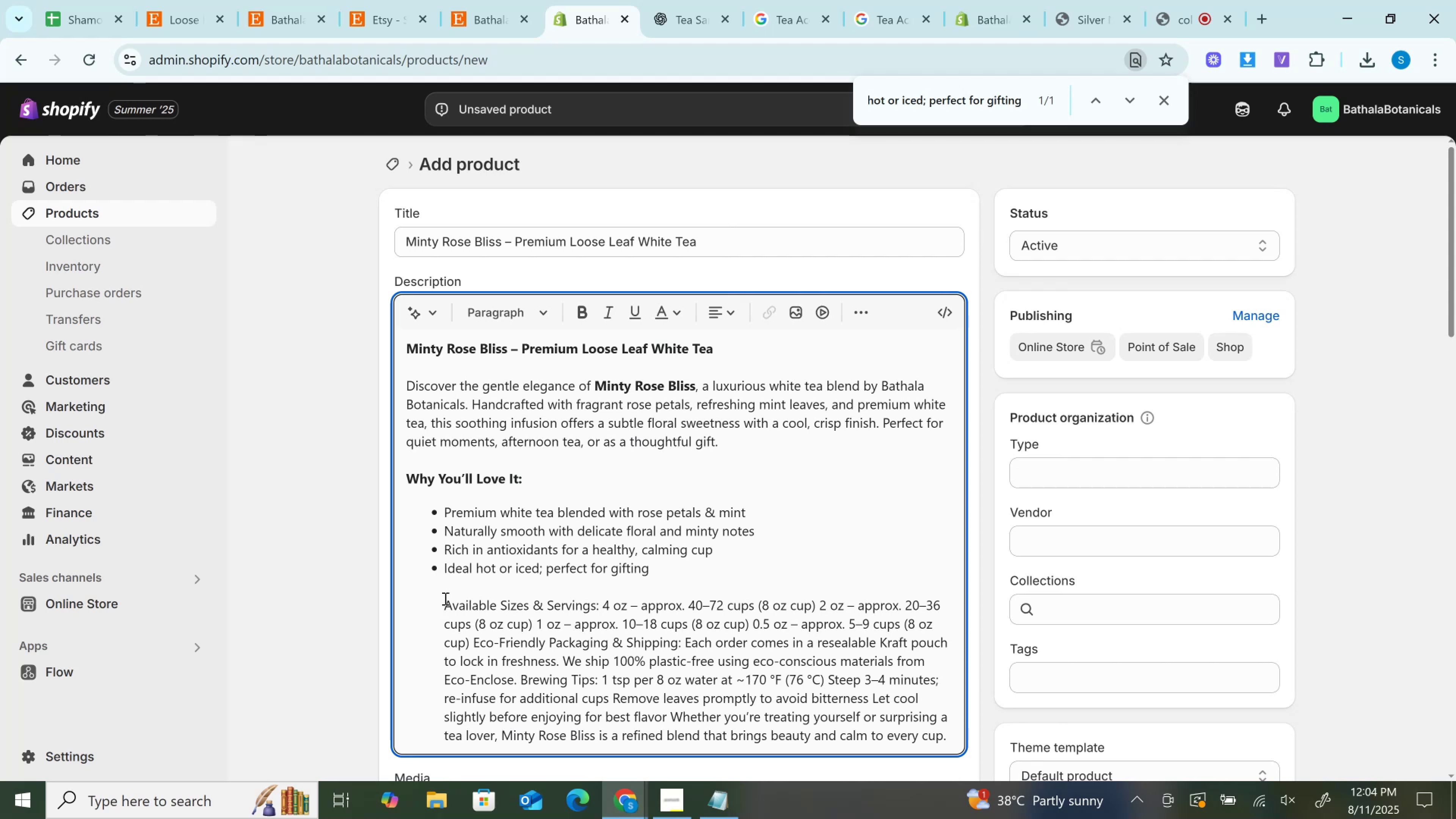 
key(Backspace)
 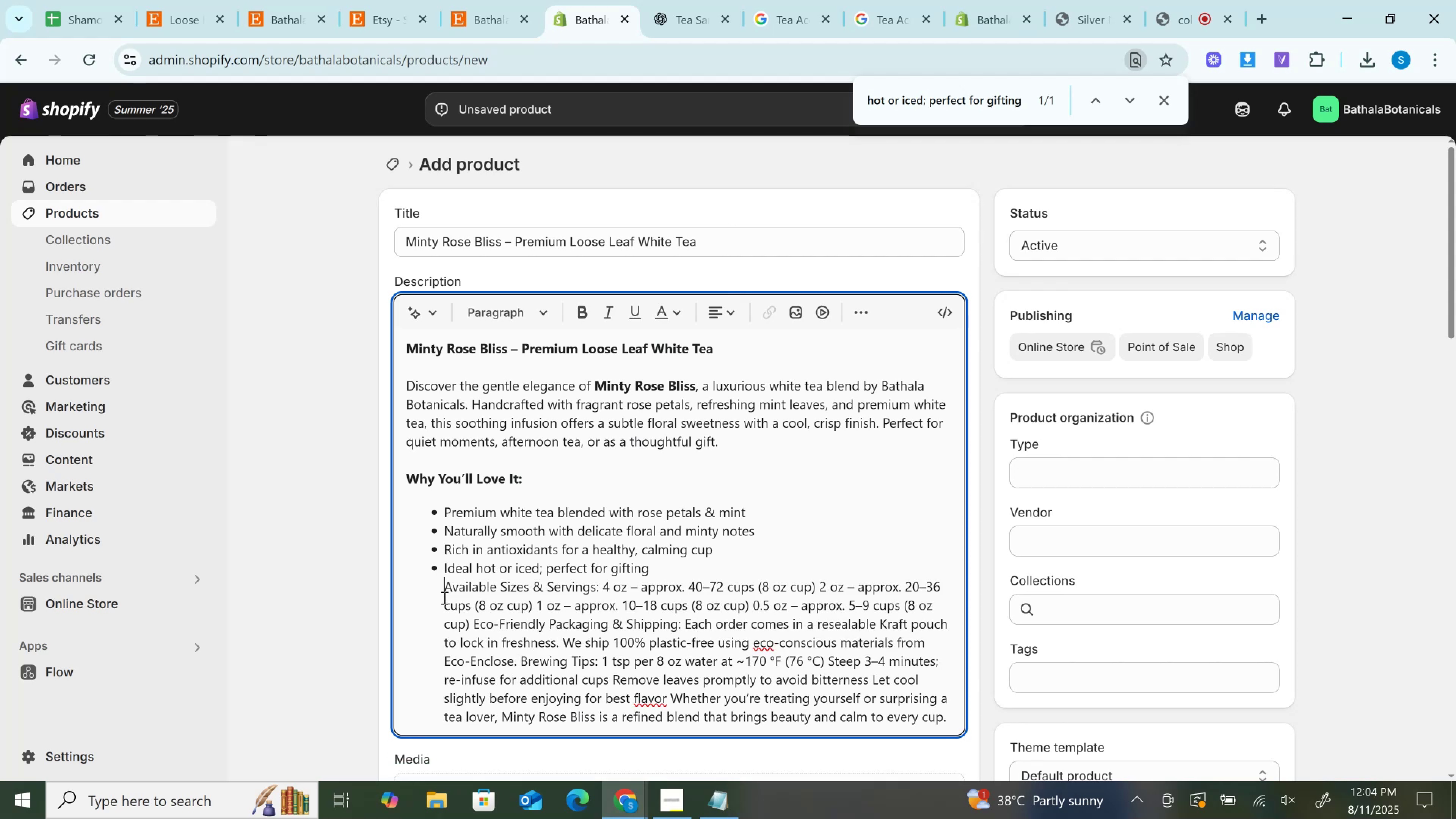 
key(Enter)
 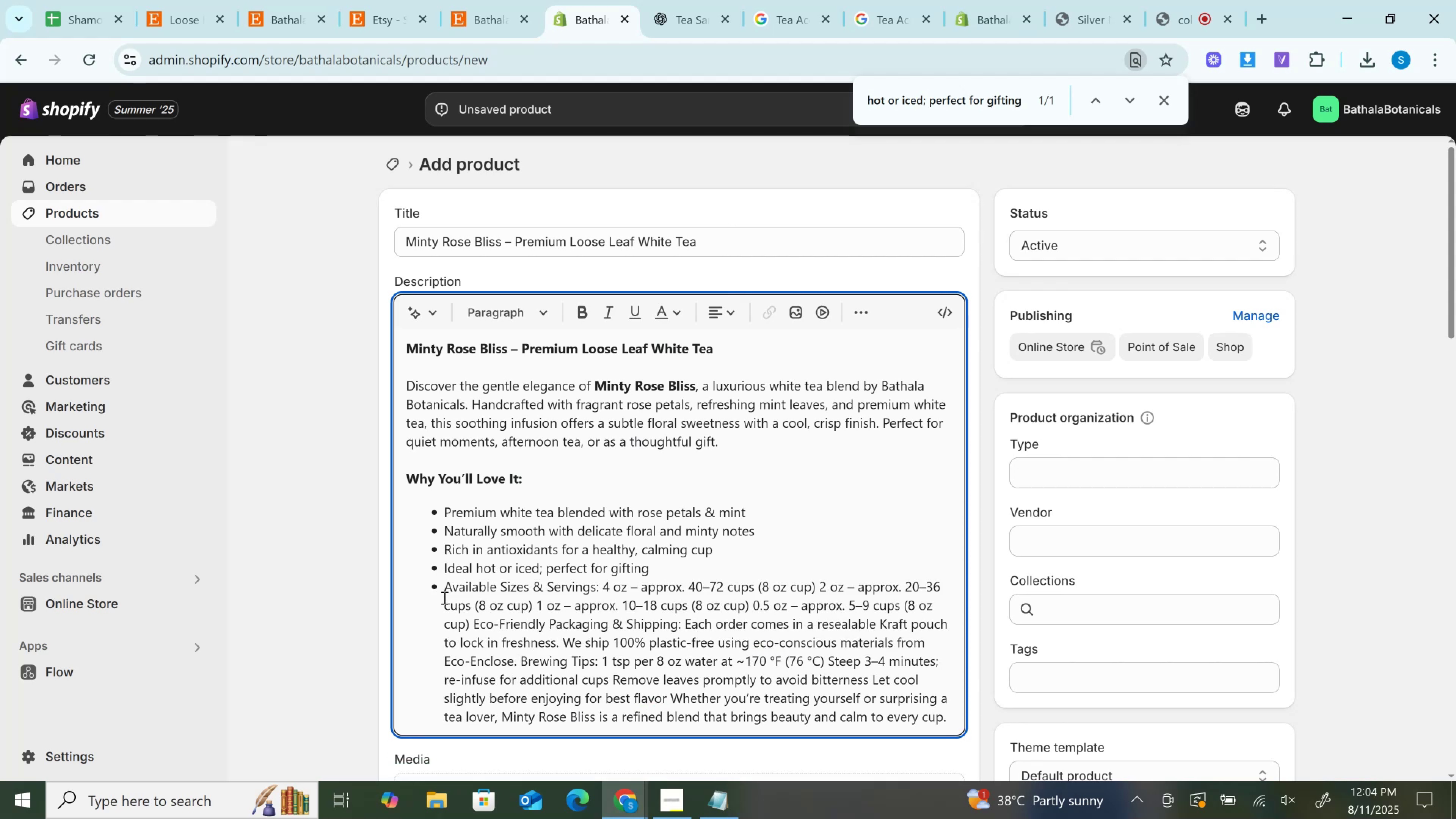 
key(Enter)
 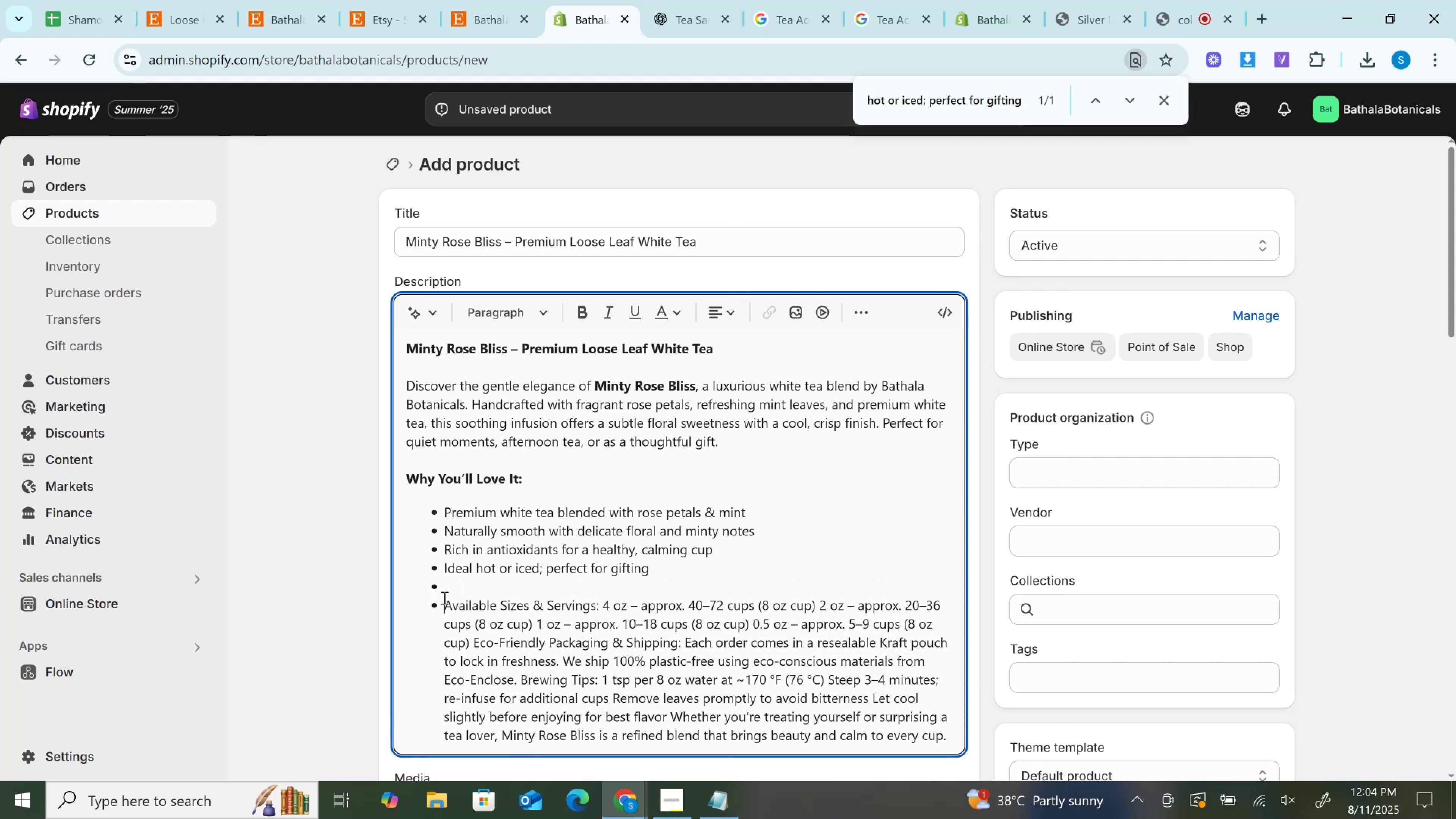 
key(Enter)
 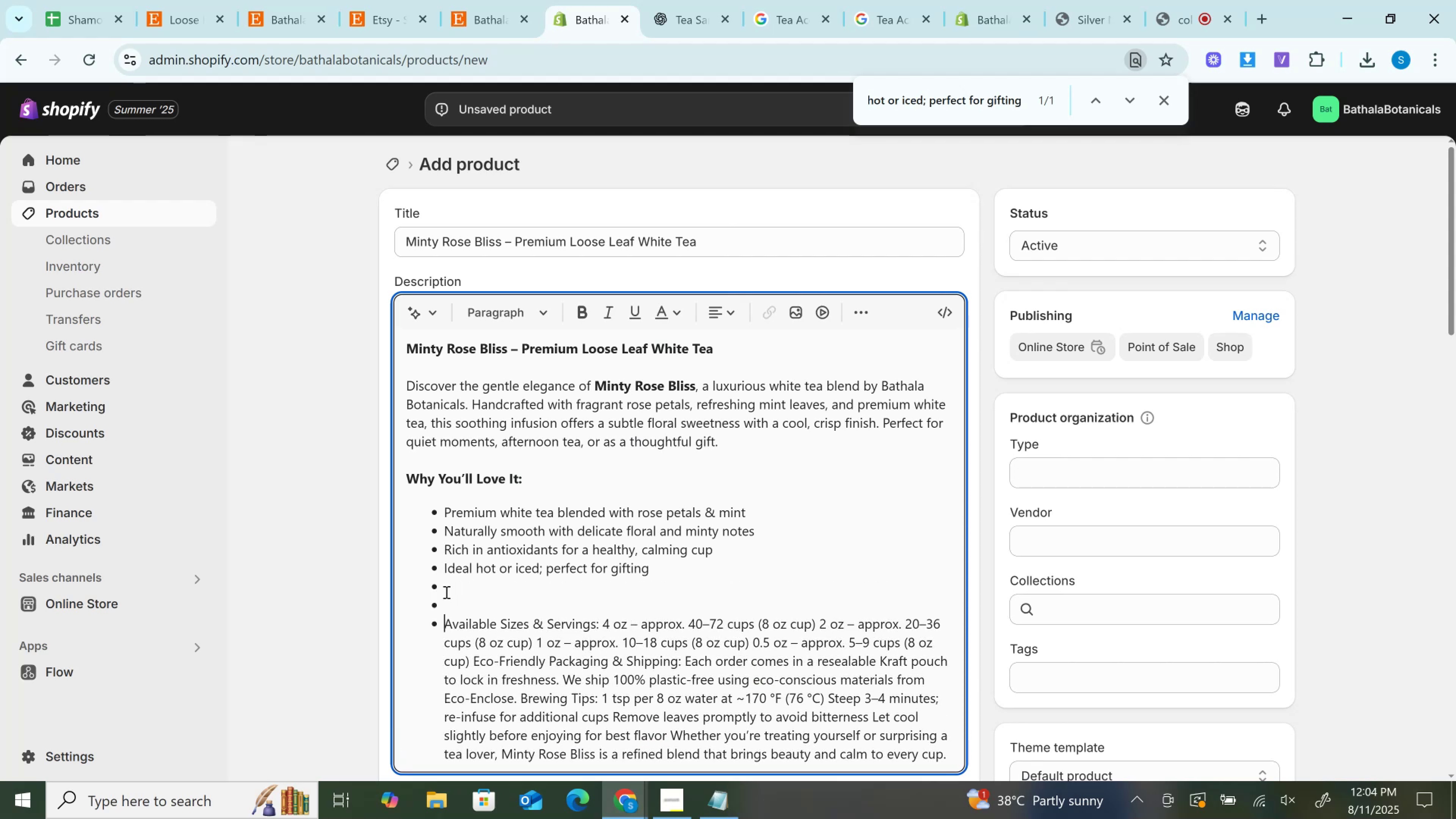 
left_click_drag(start_coordinate=[446, 592], to_coordinate=[402, 595])
 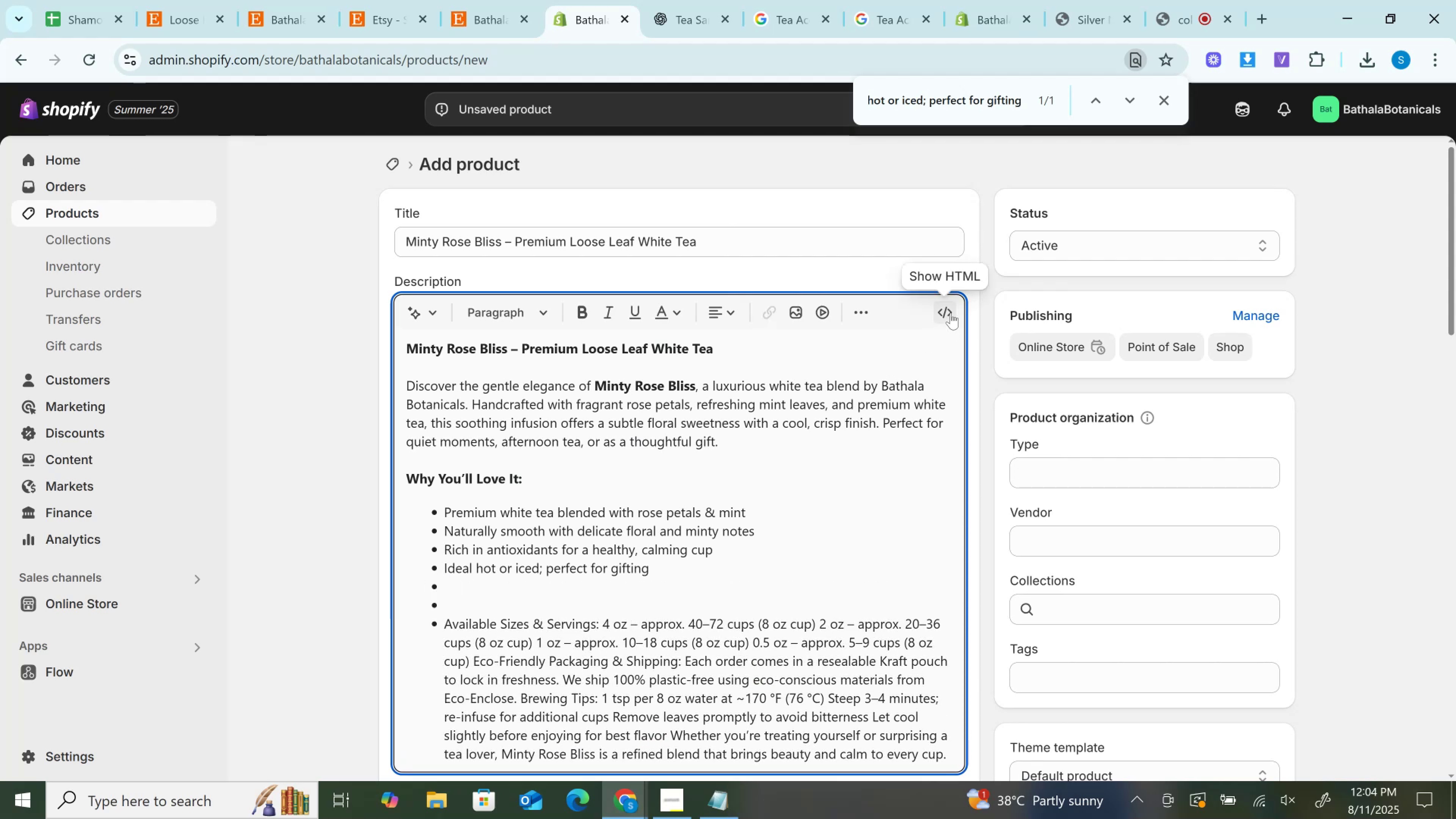 
left_click([950, 308])
 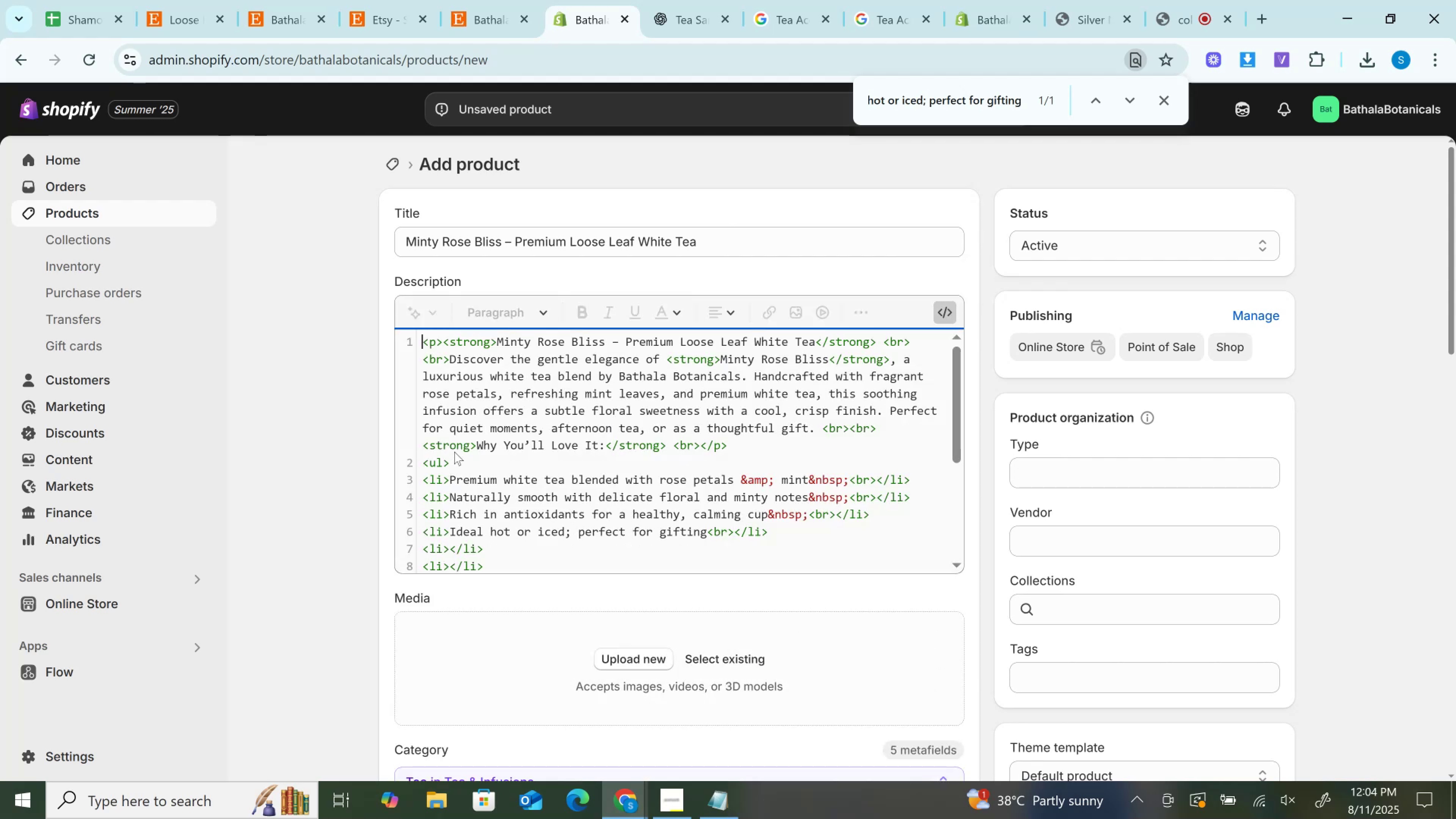 
scroll: coordinate [454, 452], scroll_direction: down, amount: 1.0
 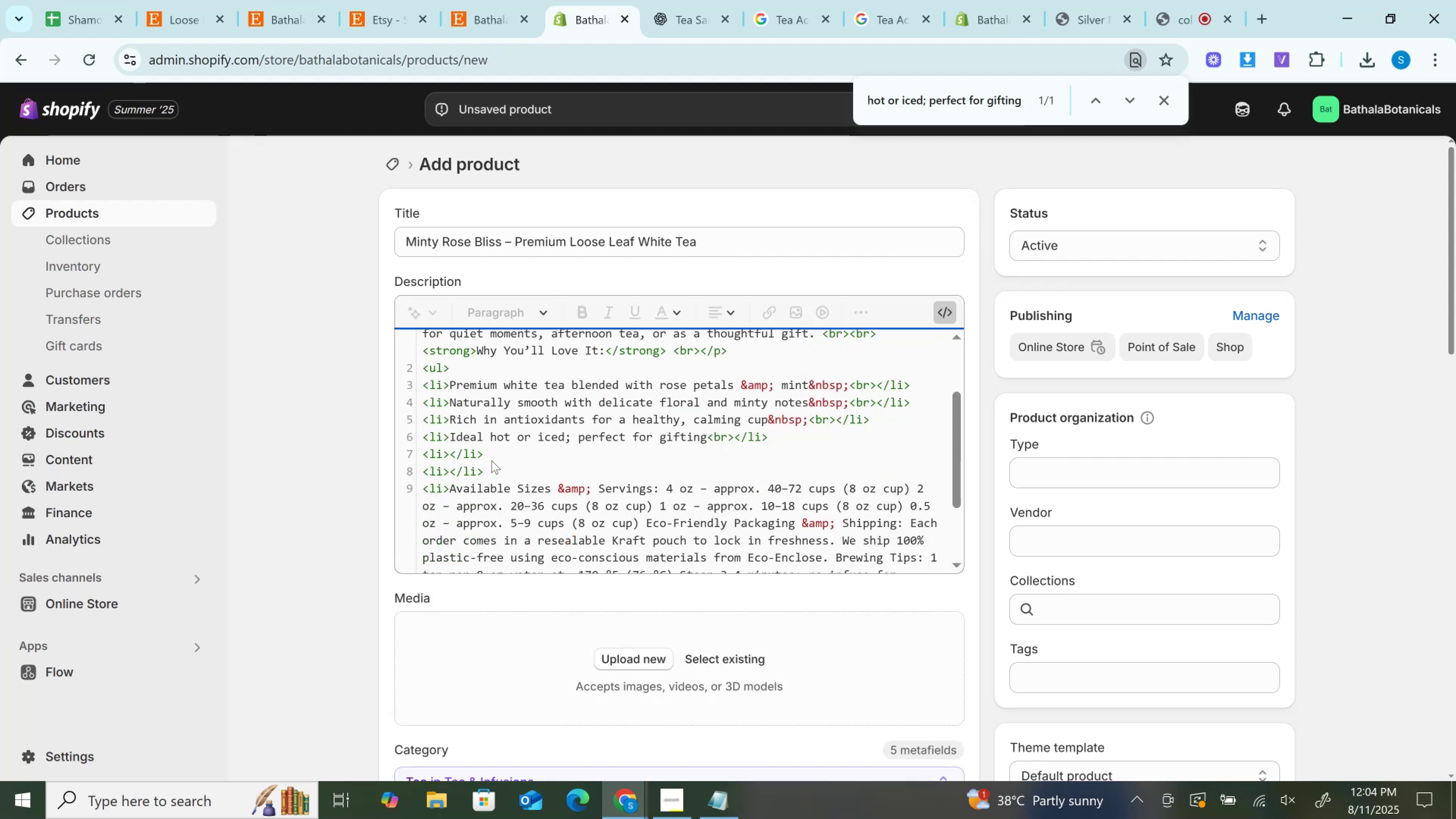 
left_click_drag(start_coordinate=[491, 469], to_coordinate=[445, 468])
 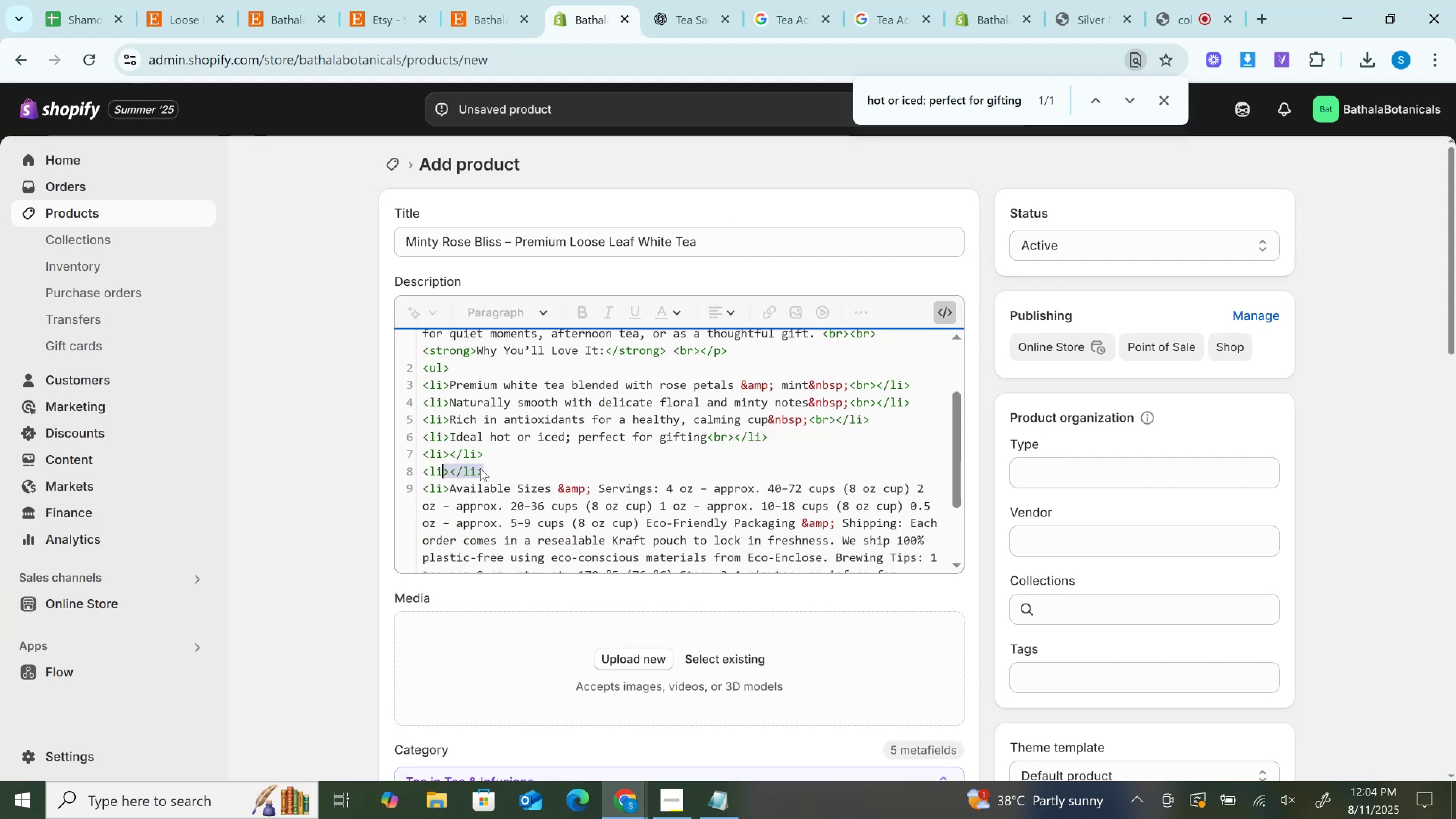 
left_click([480, 468])
 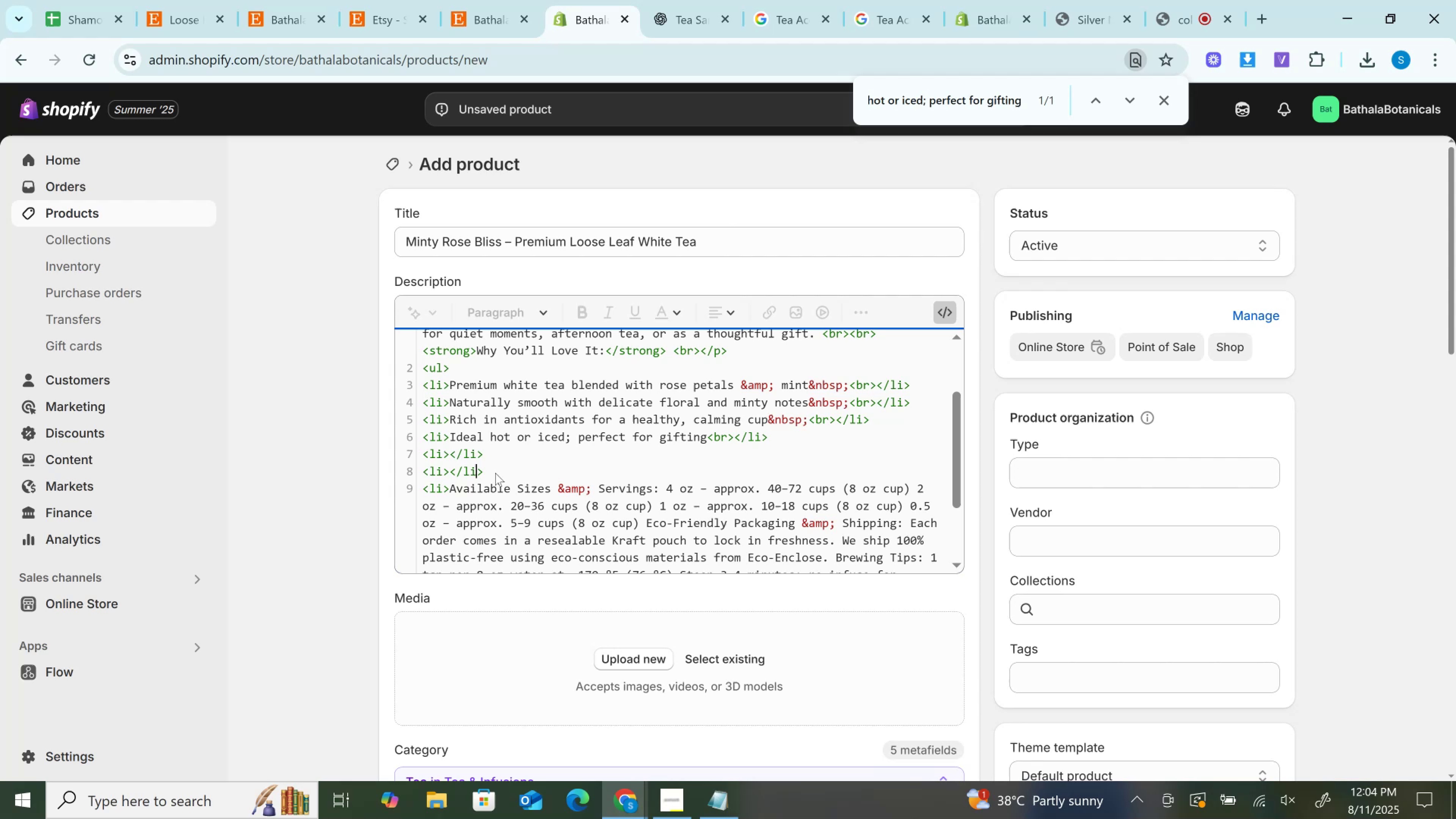 
left_click_drag(start_coordinate=[495, 472], to_coordinate=[417, 450])
 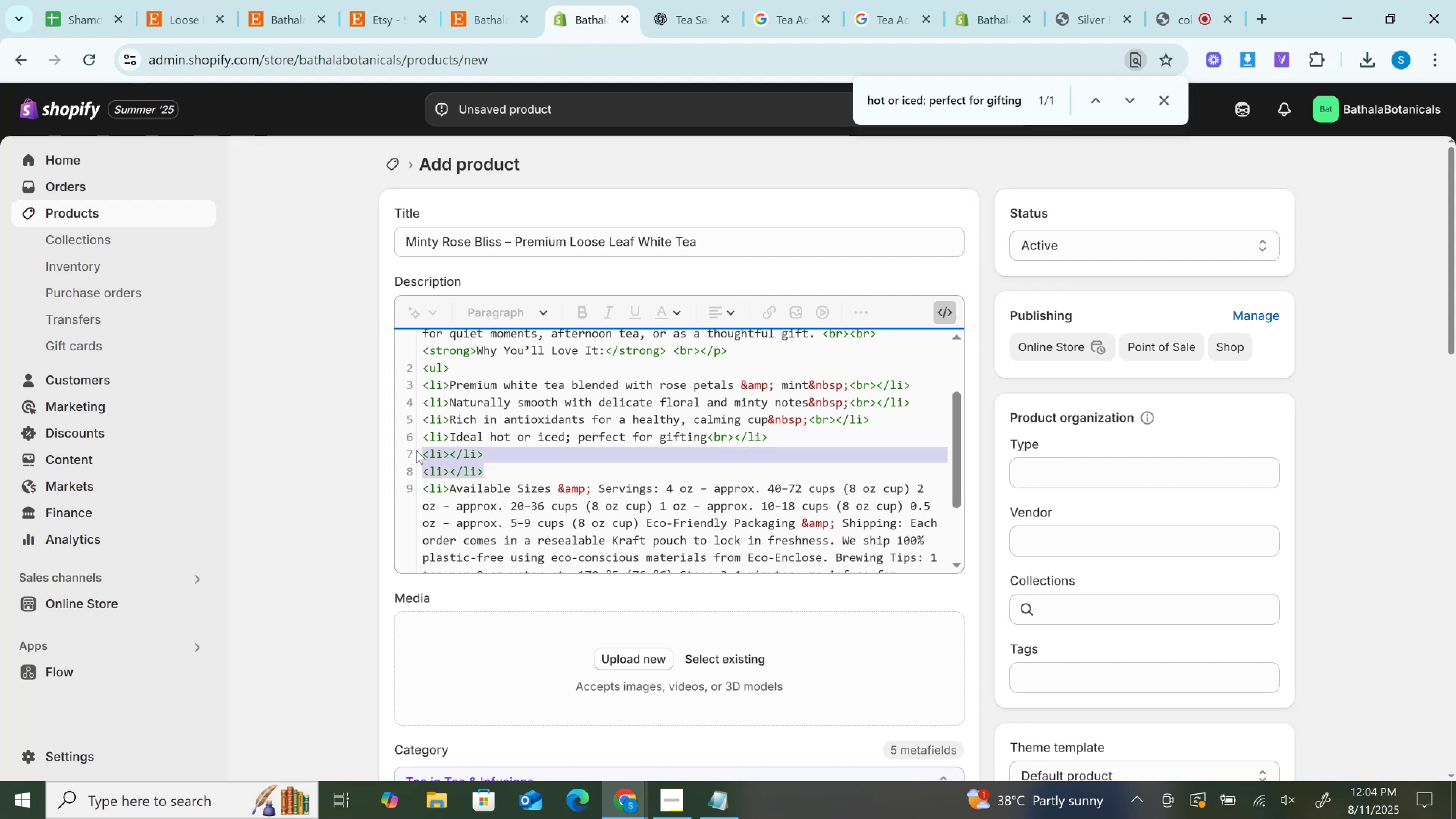 
key(Backspace)
 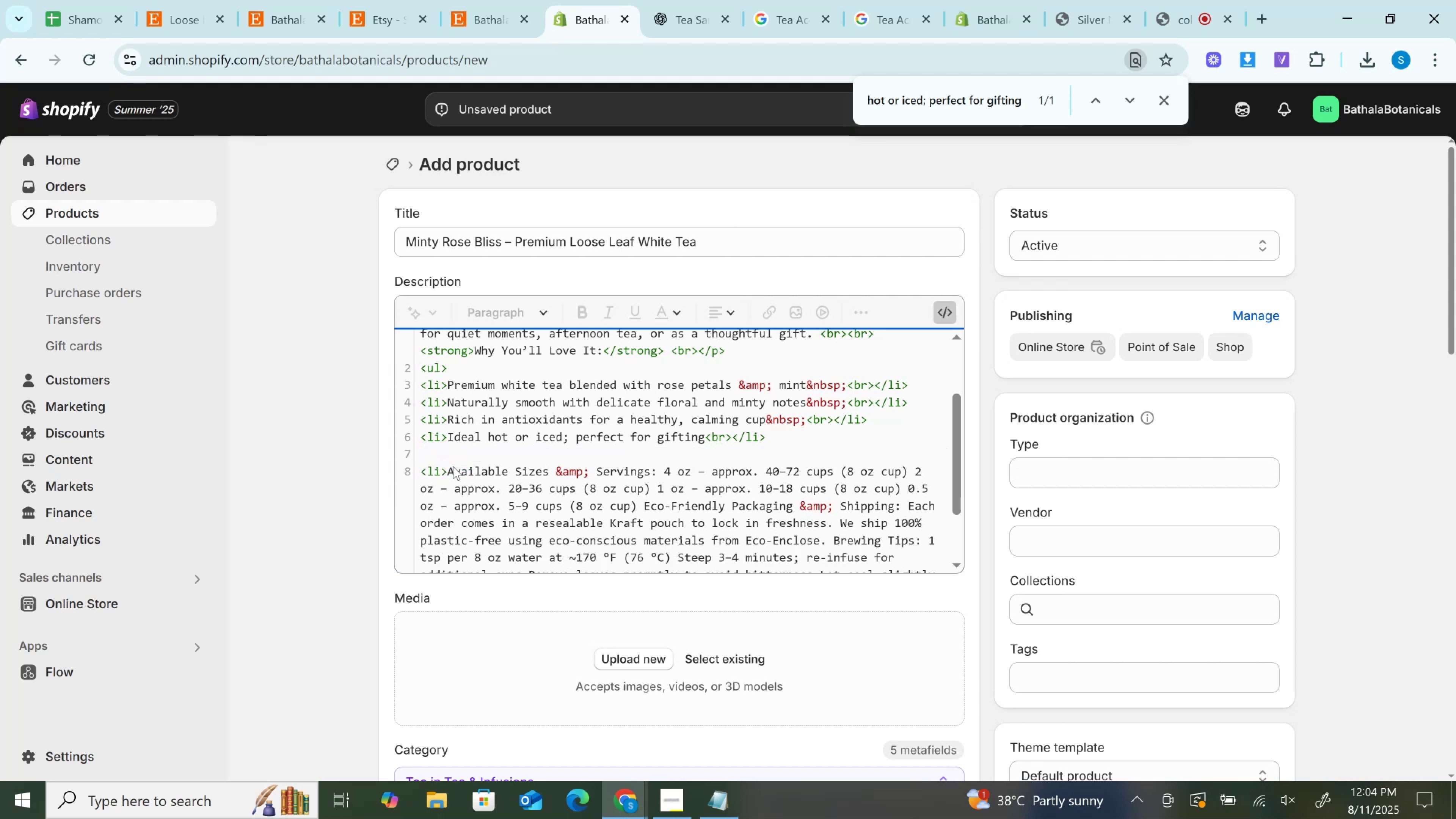 
left_click([453, 467])
 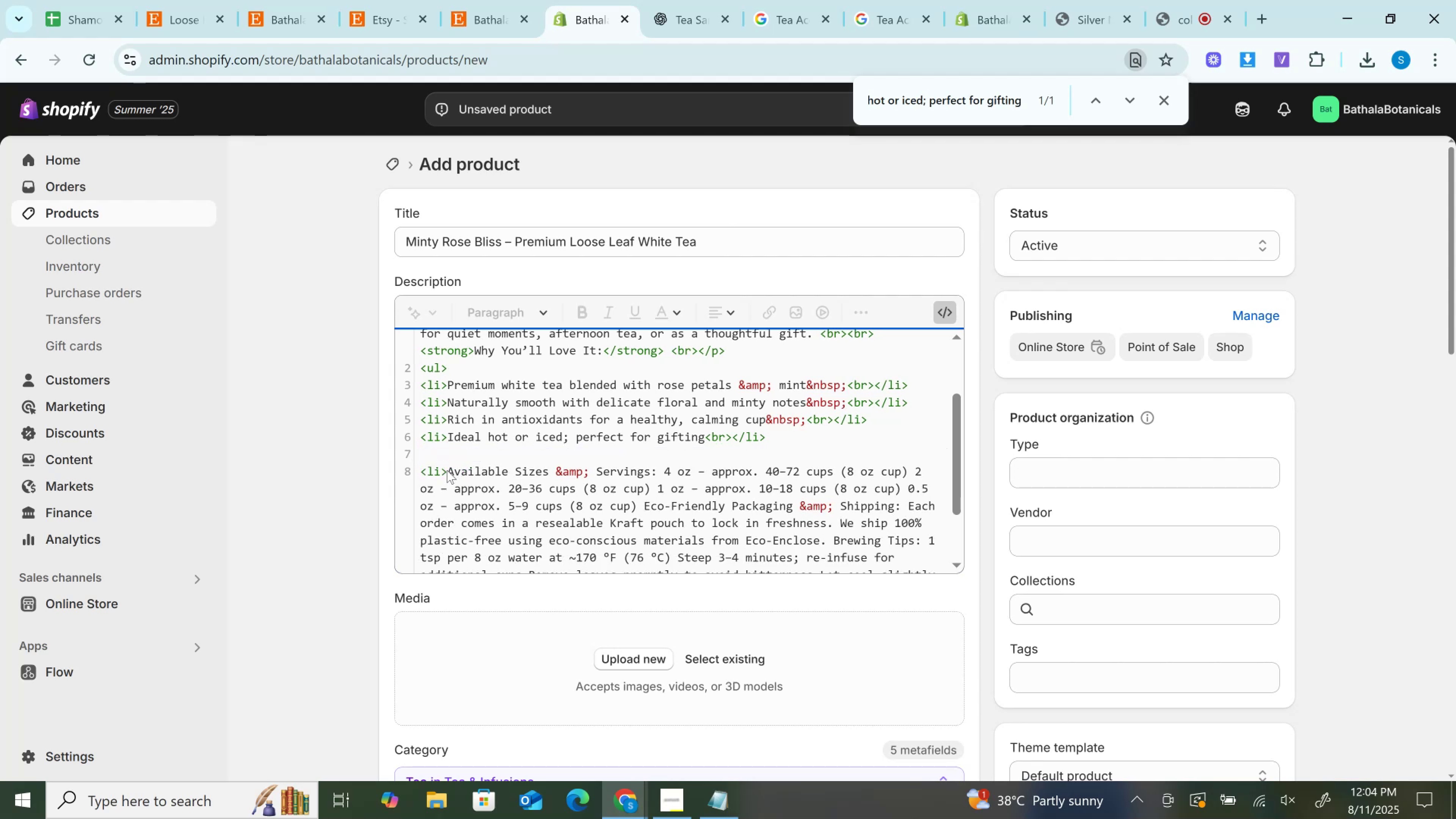 
left_click_drag(start_coordinate=[446, 470], to_coordinate=[378, 470])
 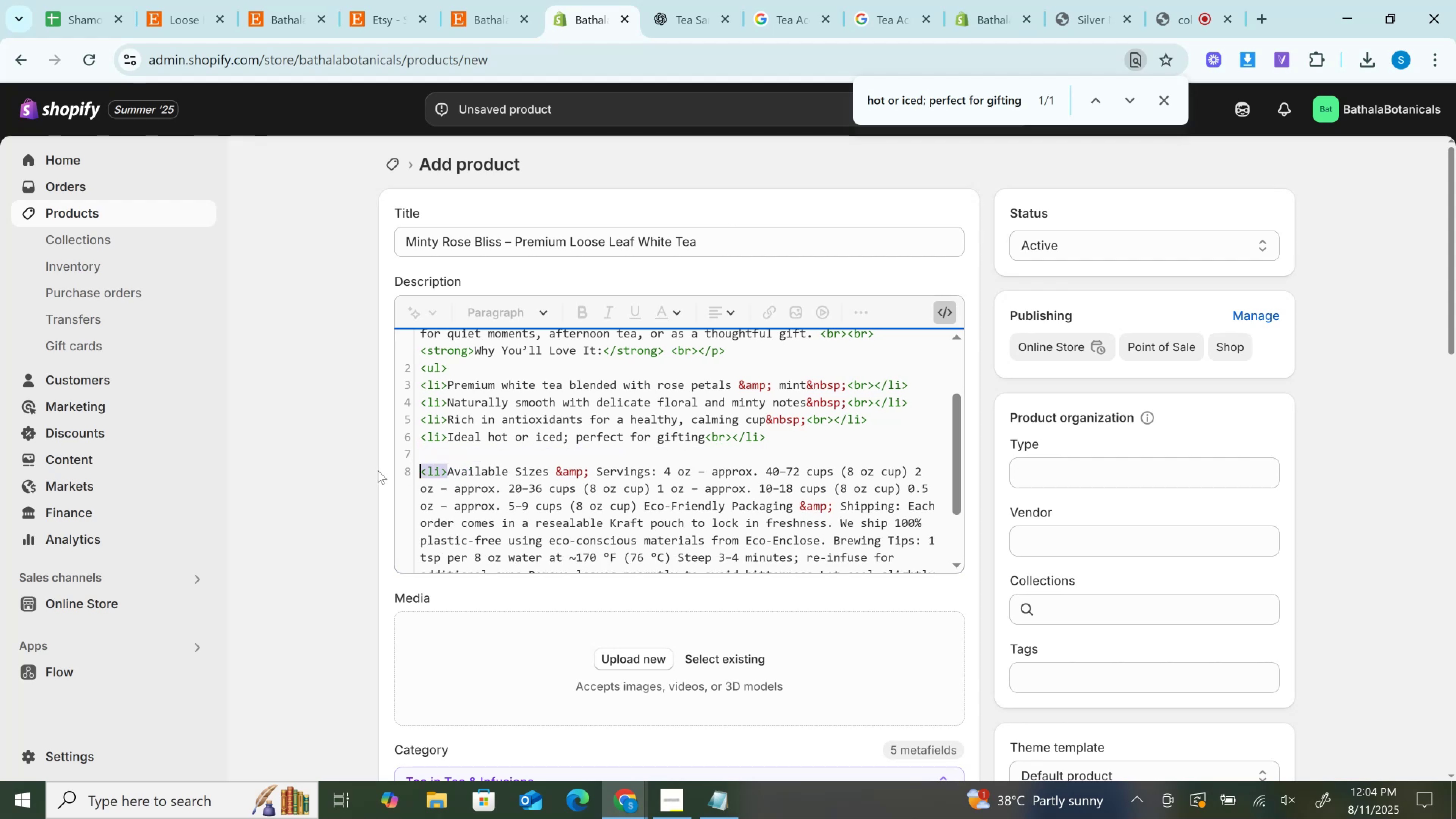 
key(Backspace)
 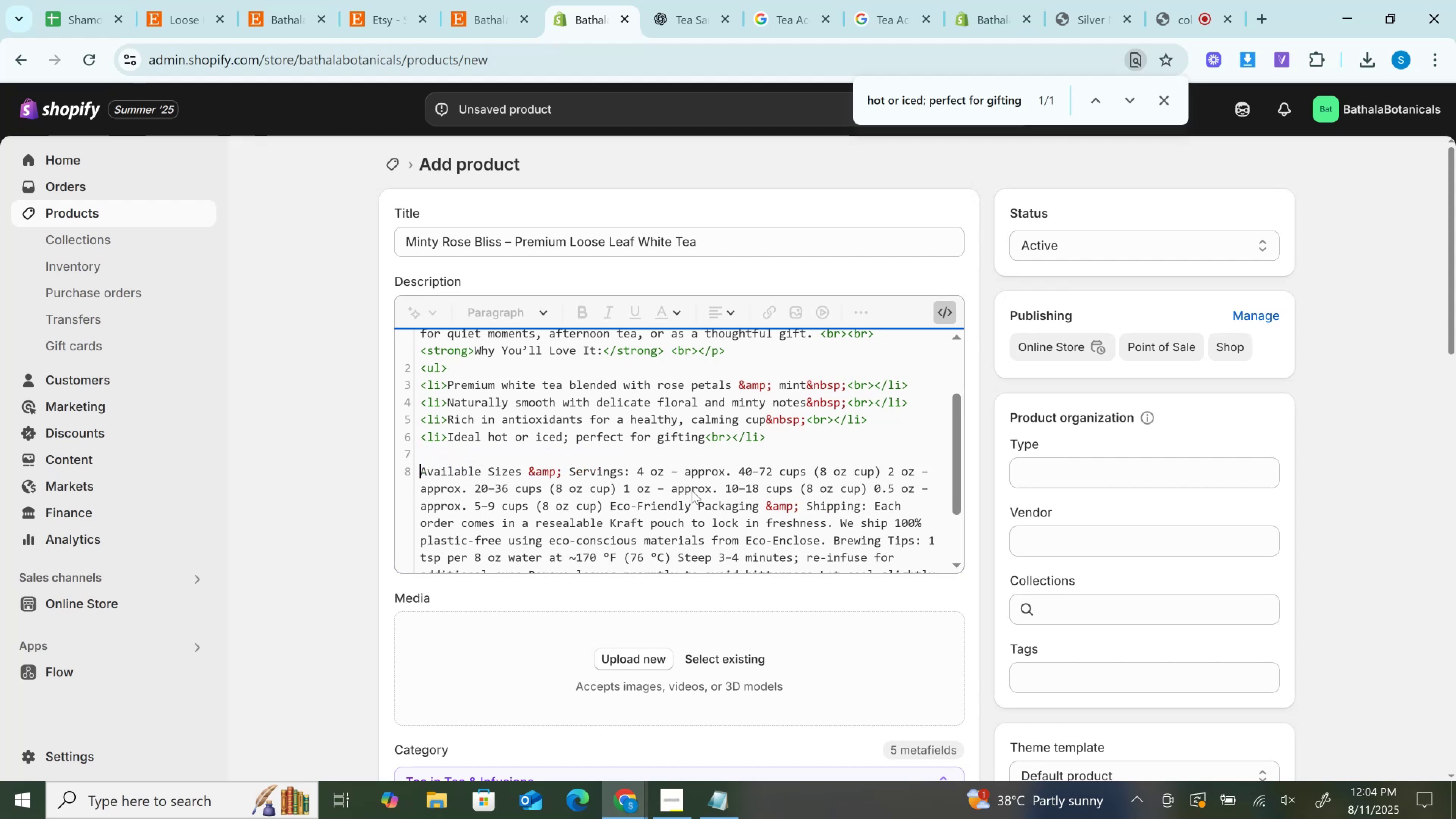 
scroll: coordinate [693, 491], scroll_direction: down, amount: 3.0
 